 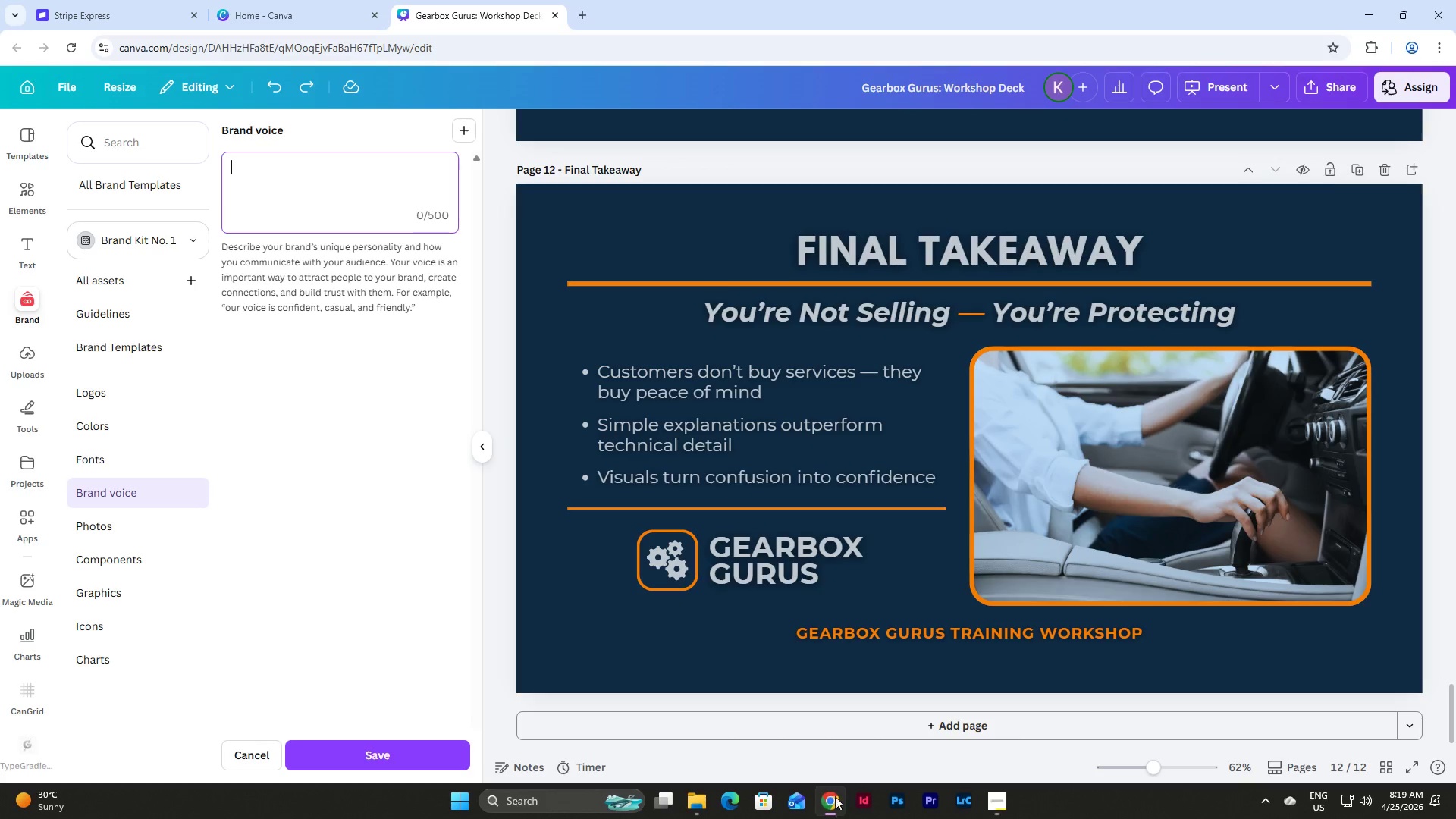 
key(Control+V)
 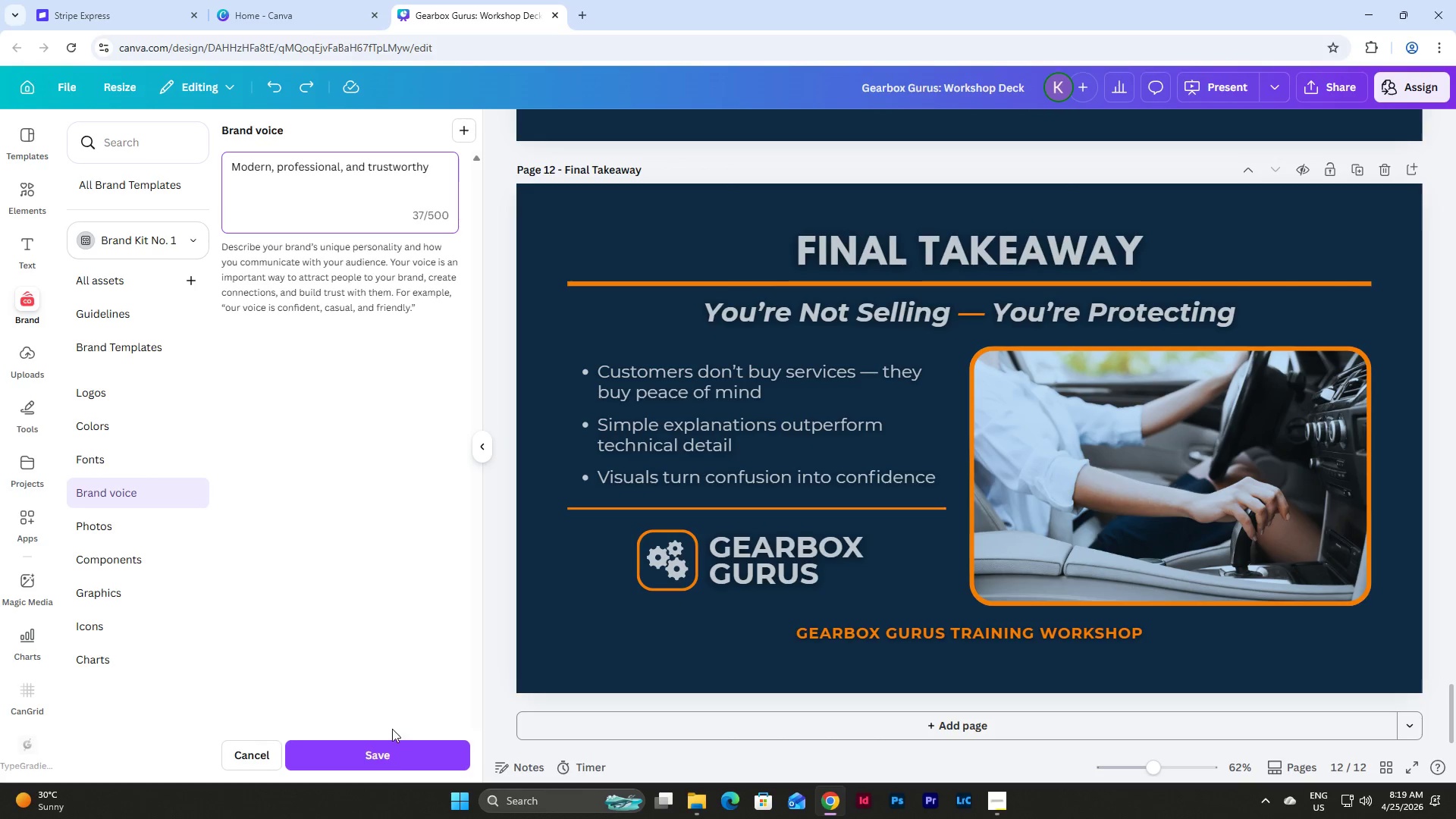 
left_click([391, 763])
 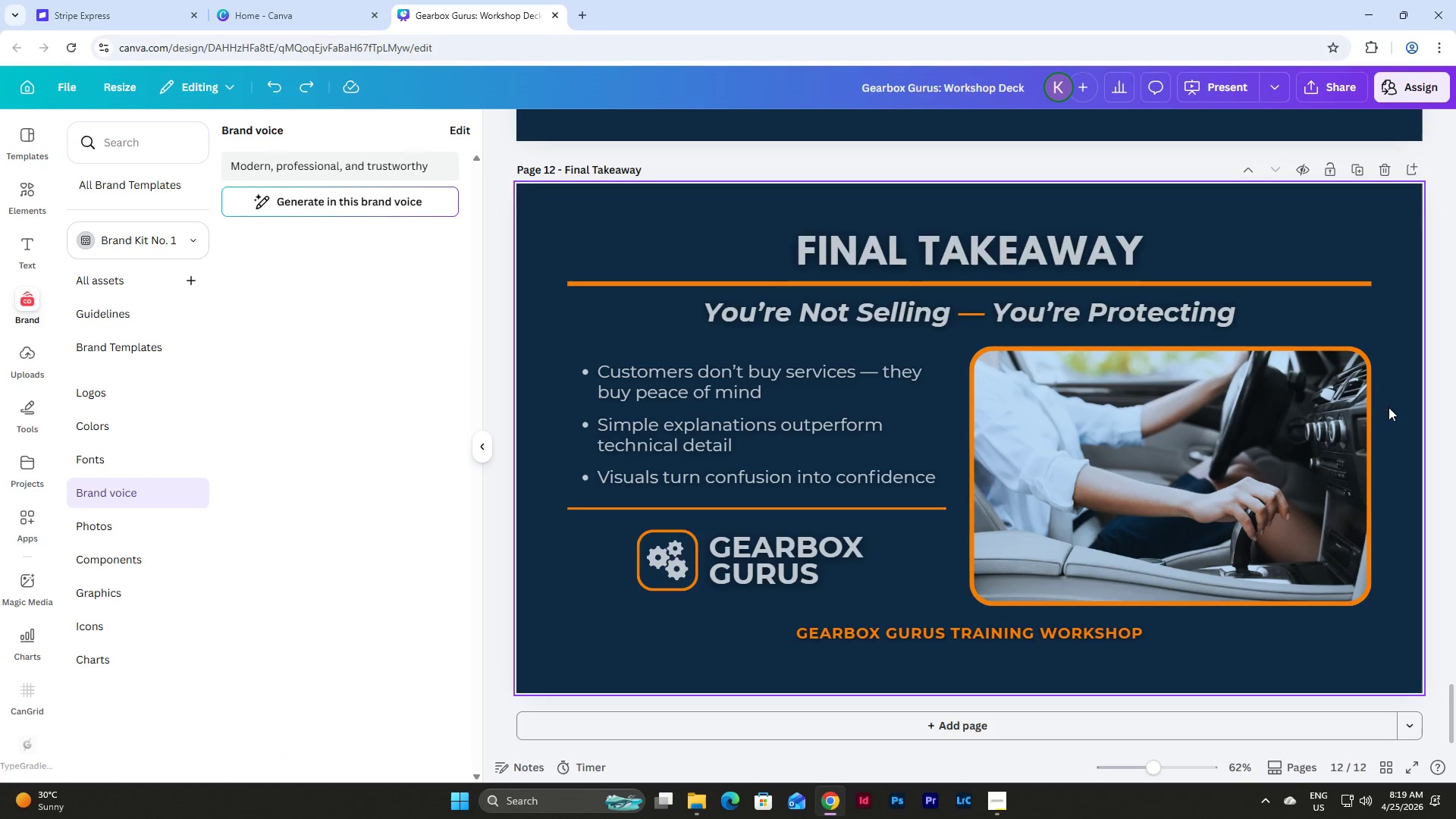 
left_click([1432, 423])
 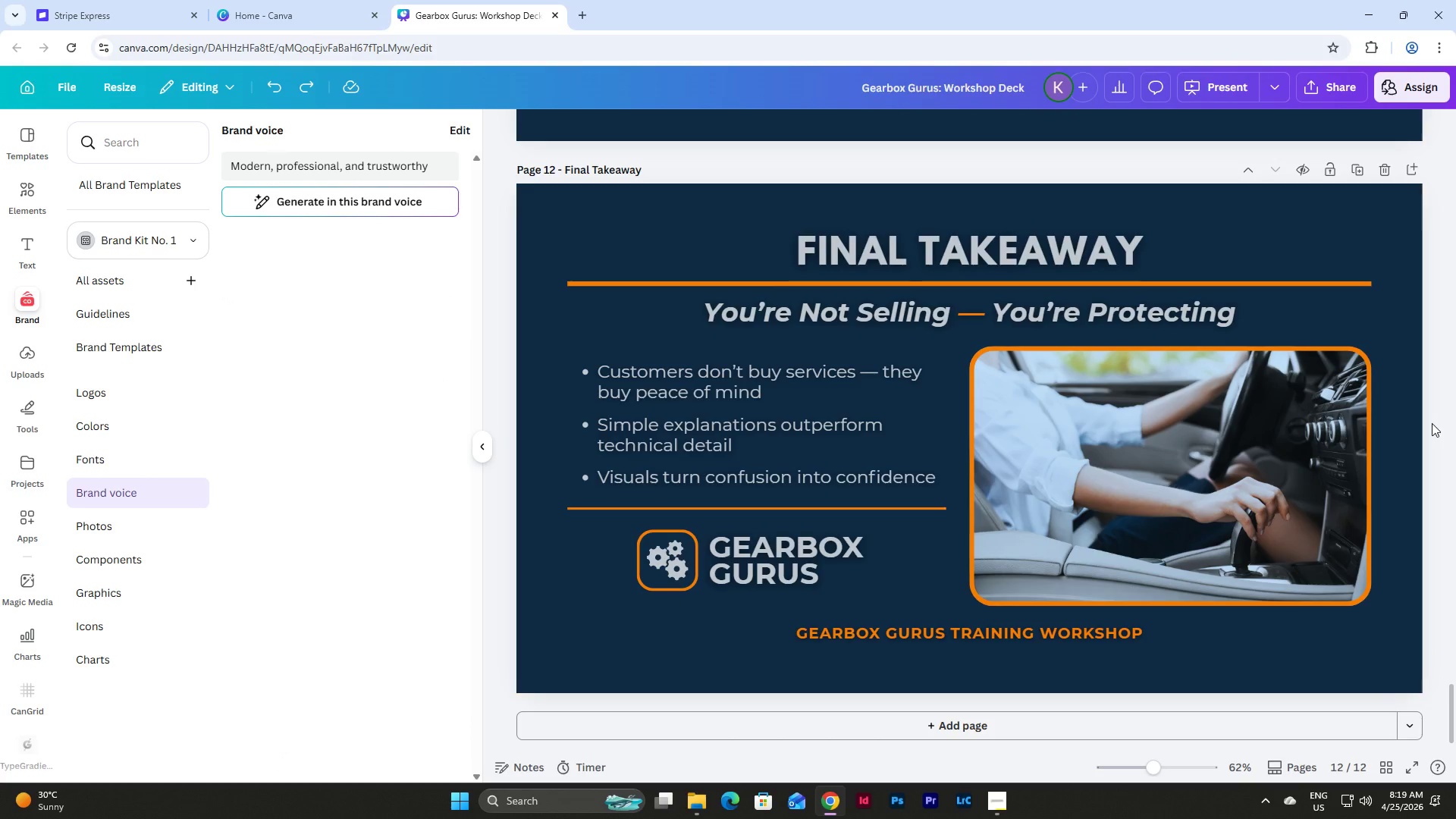 
scroll: coordinate [1432, 423], scroll_direction: up, amount: 43.0
 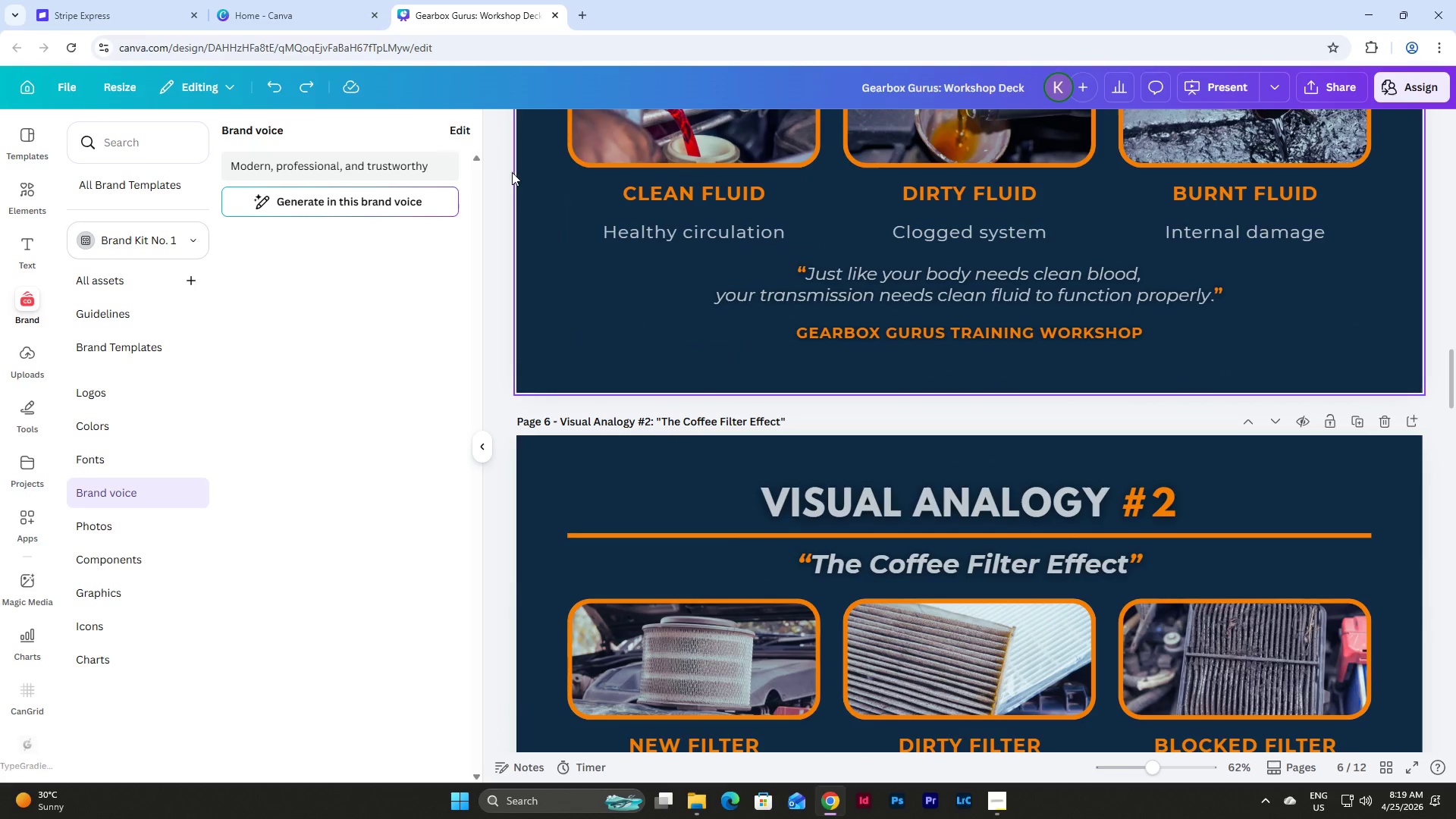 
left_click([432, 171])
 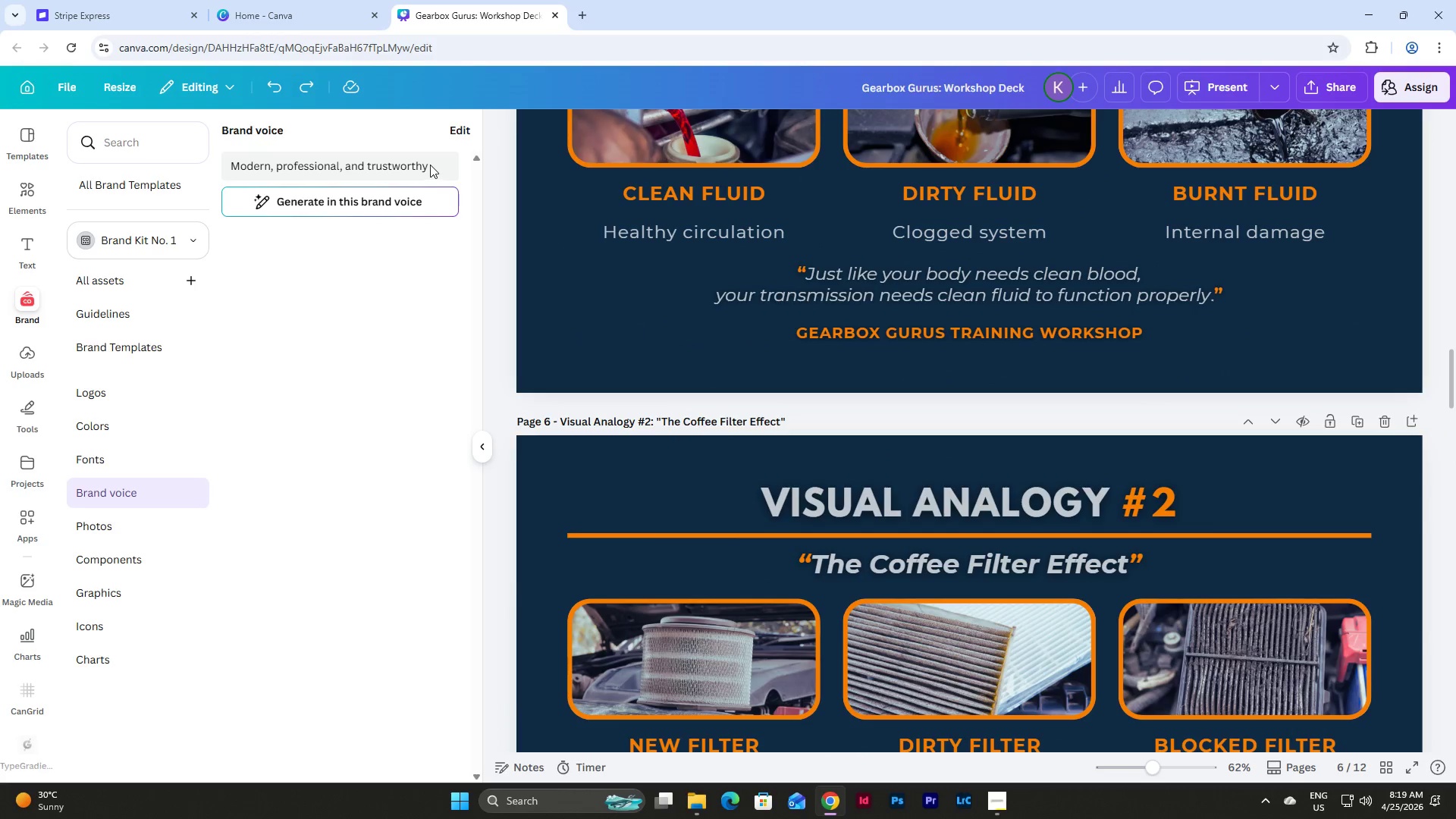 
left_click([428, 164])
 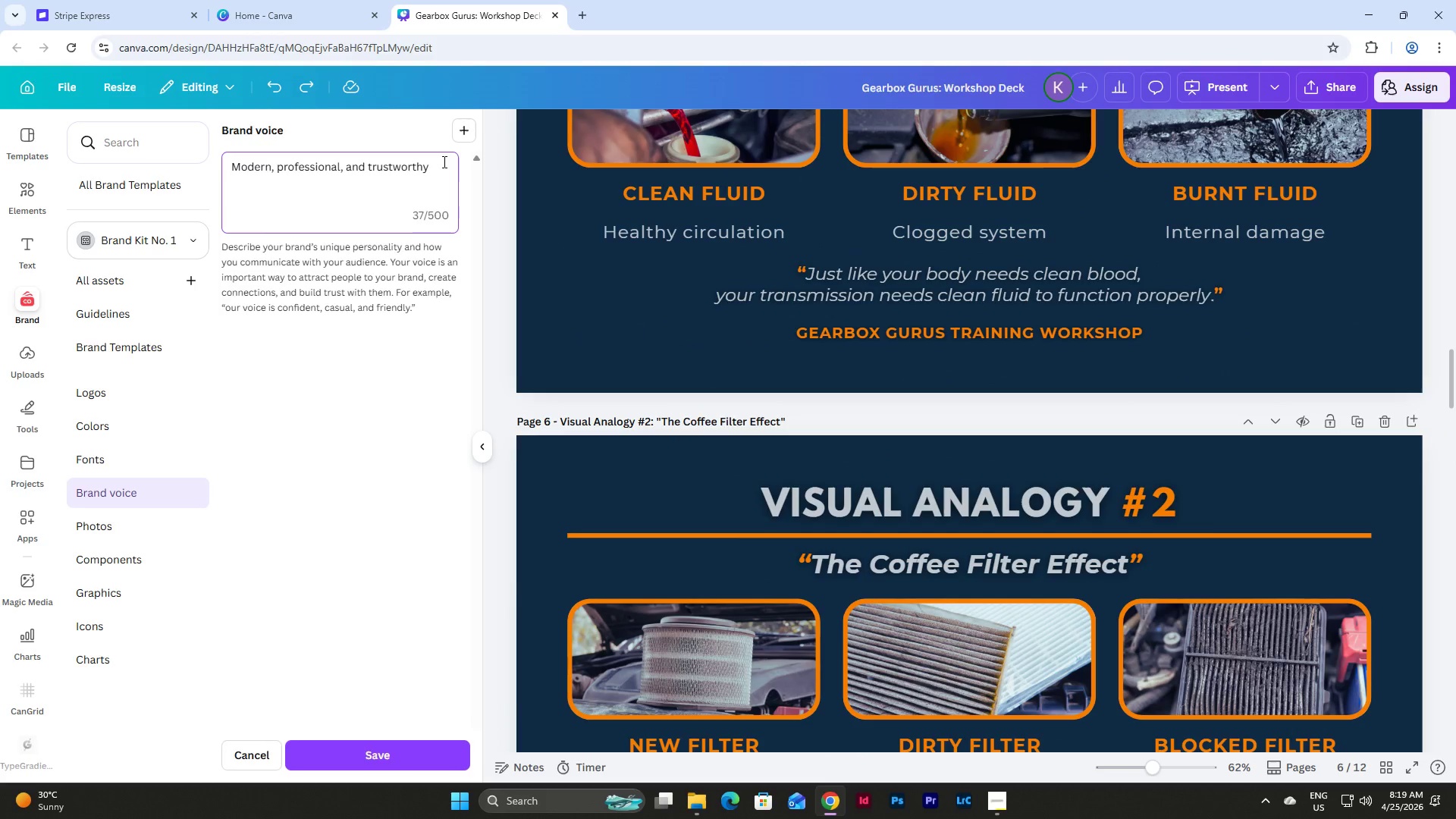 
key(Period)
 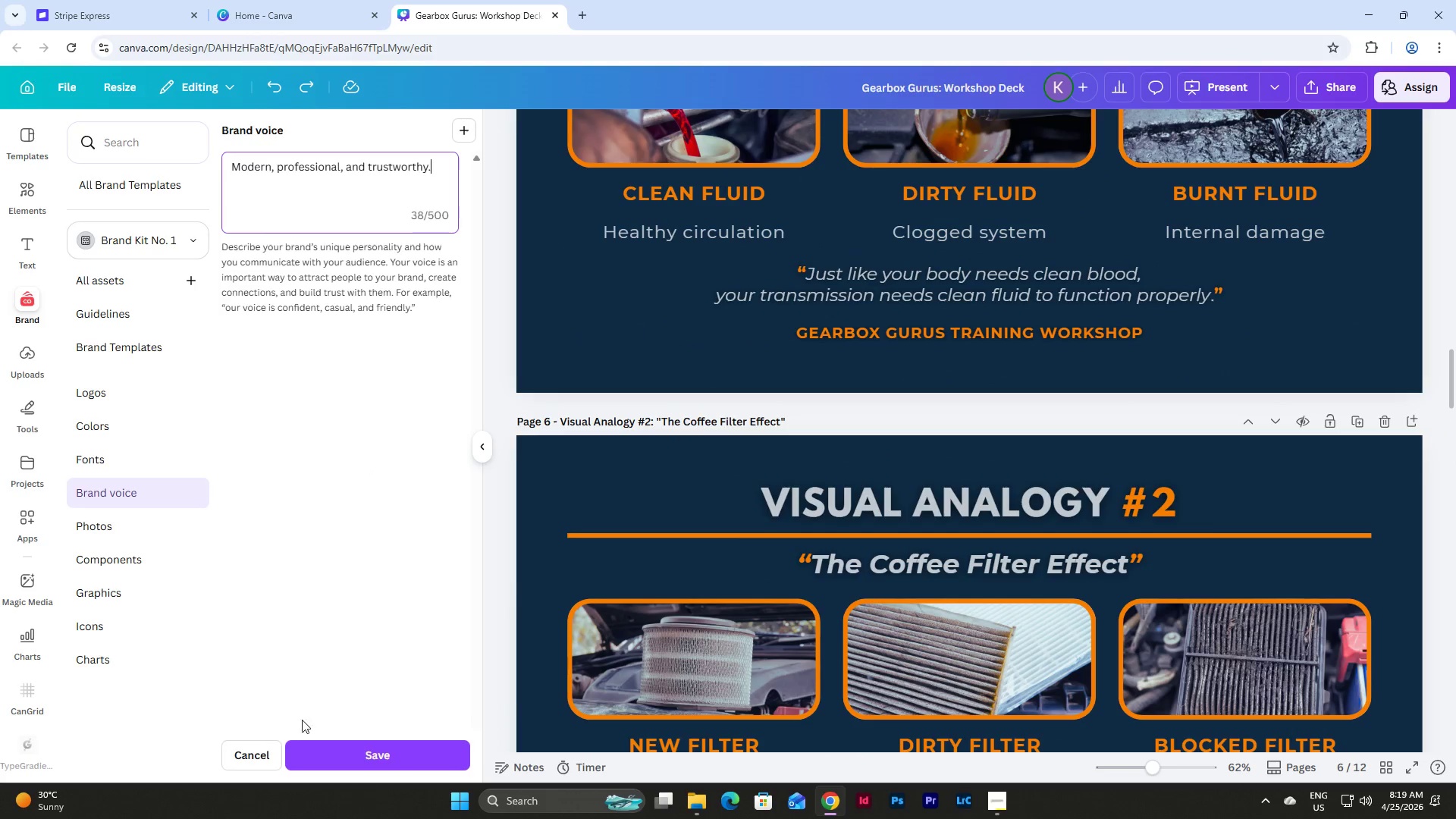 
left_click([340, 764])
 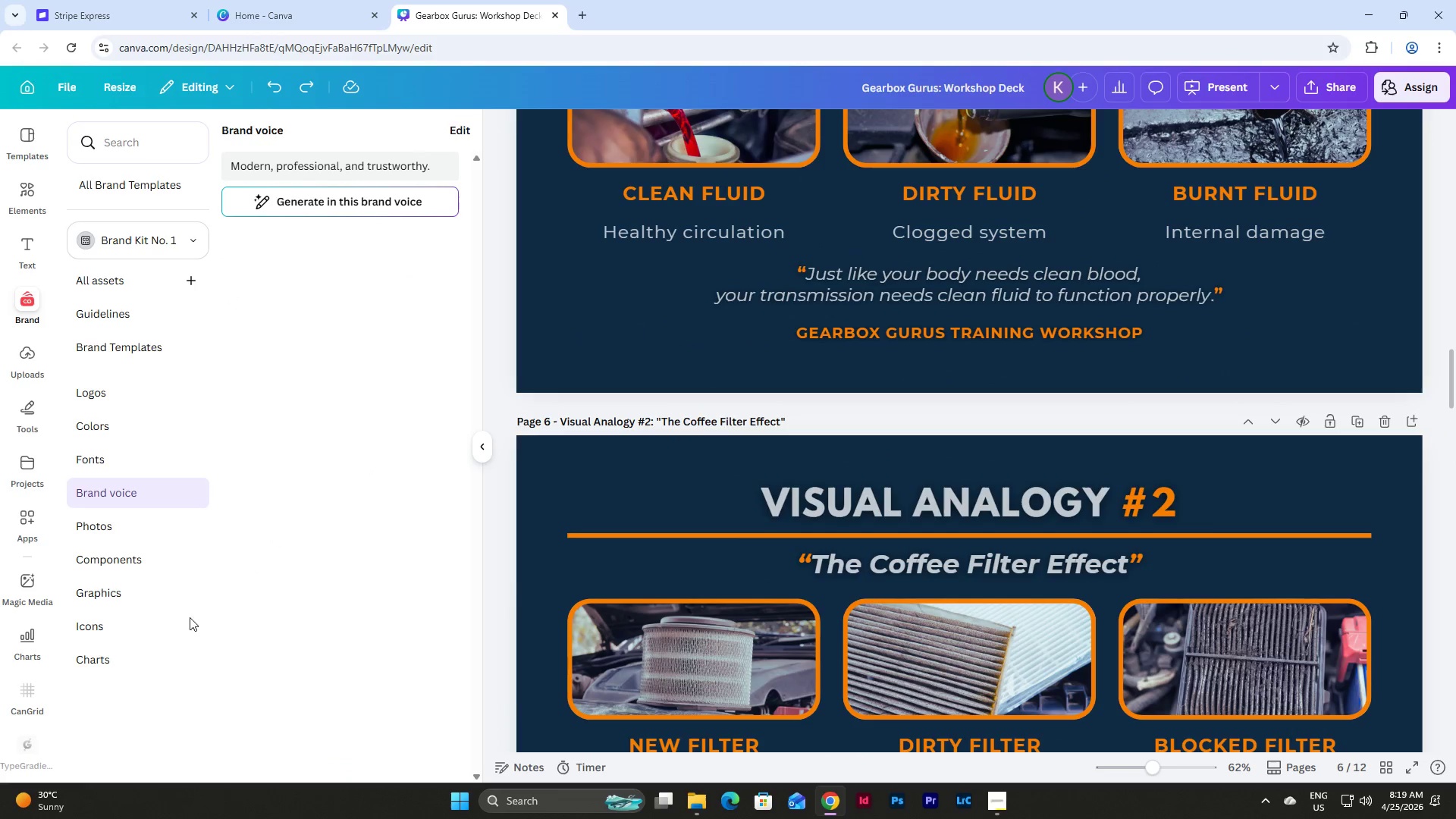 
left_click([93, 662])
 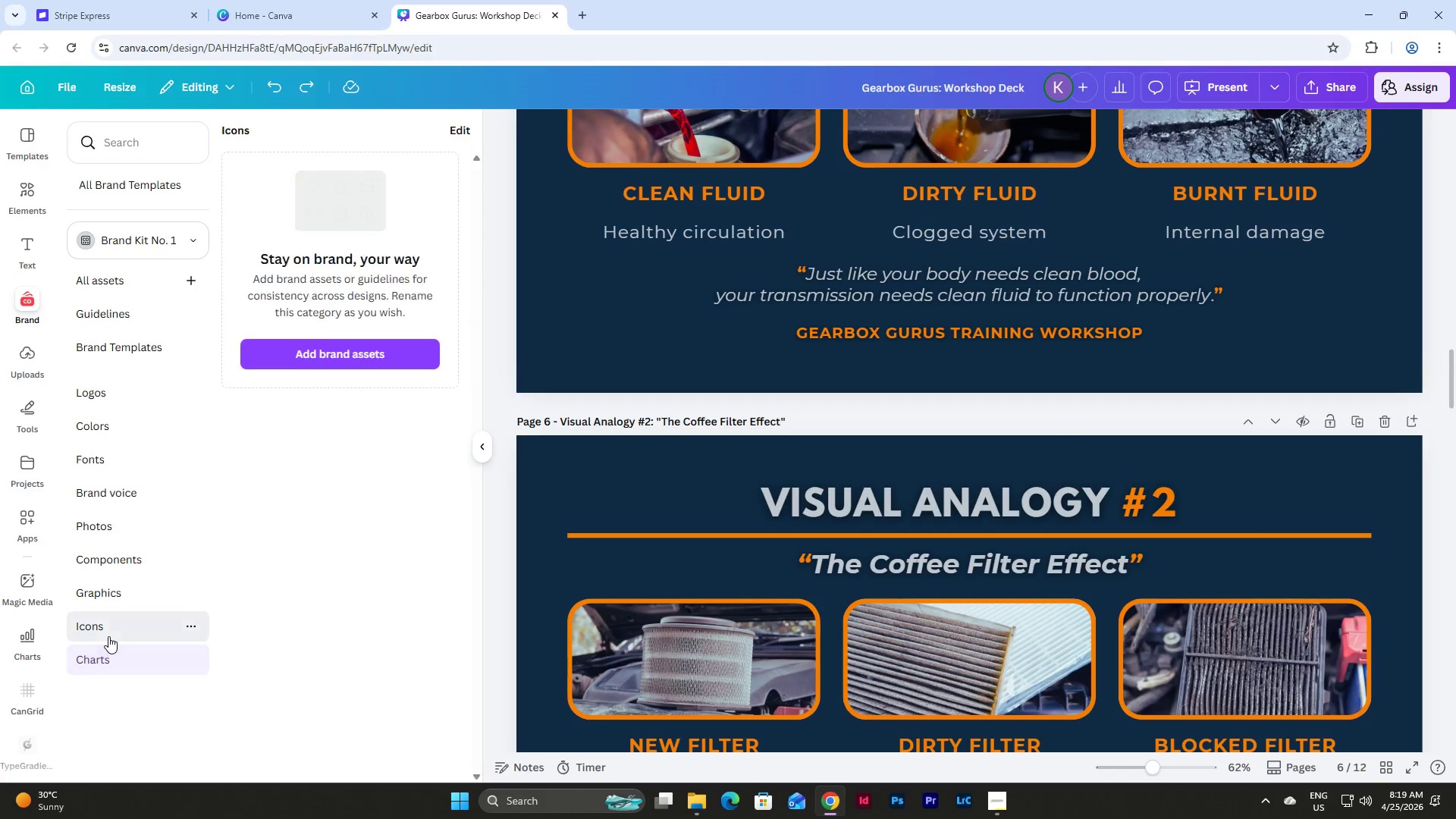 
double_click([123, 592])
 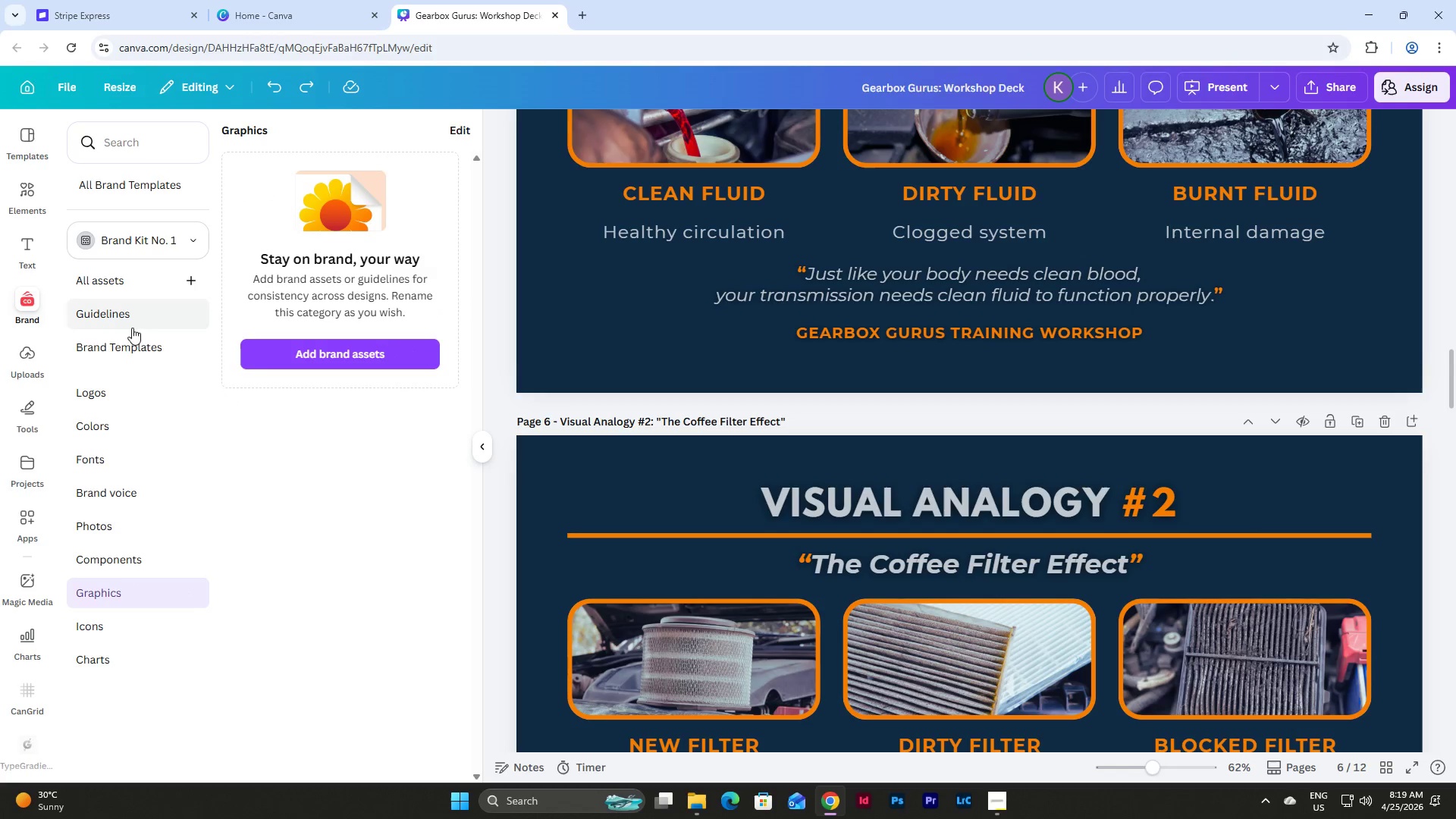 
left_click([119, 403])
 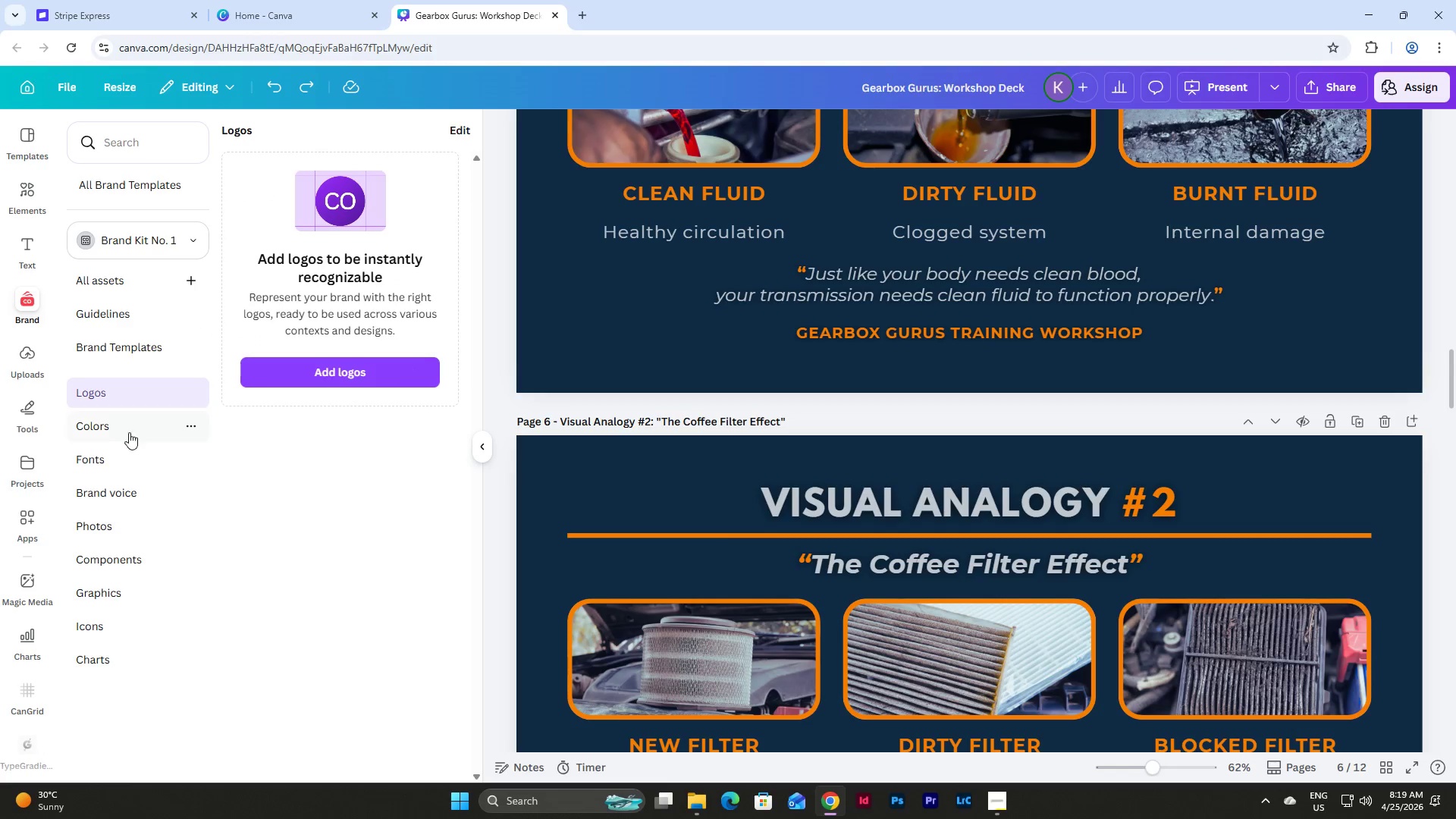 
left_click([131, 441])
 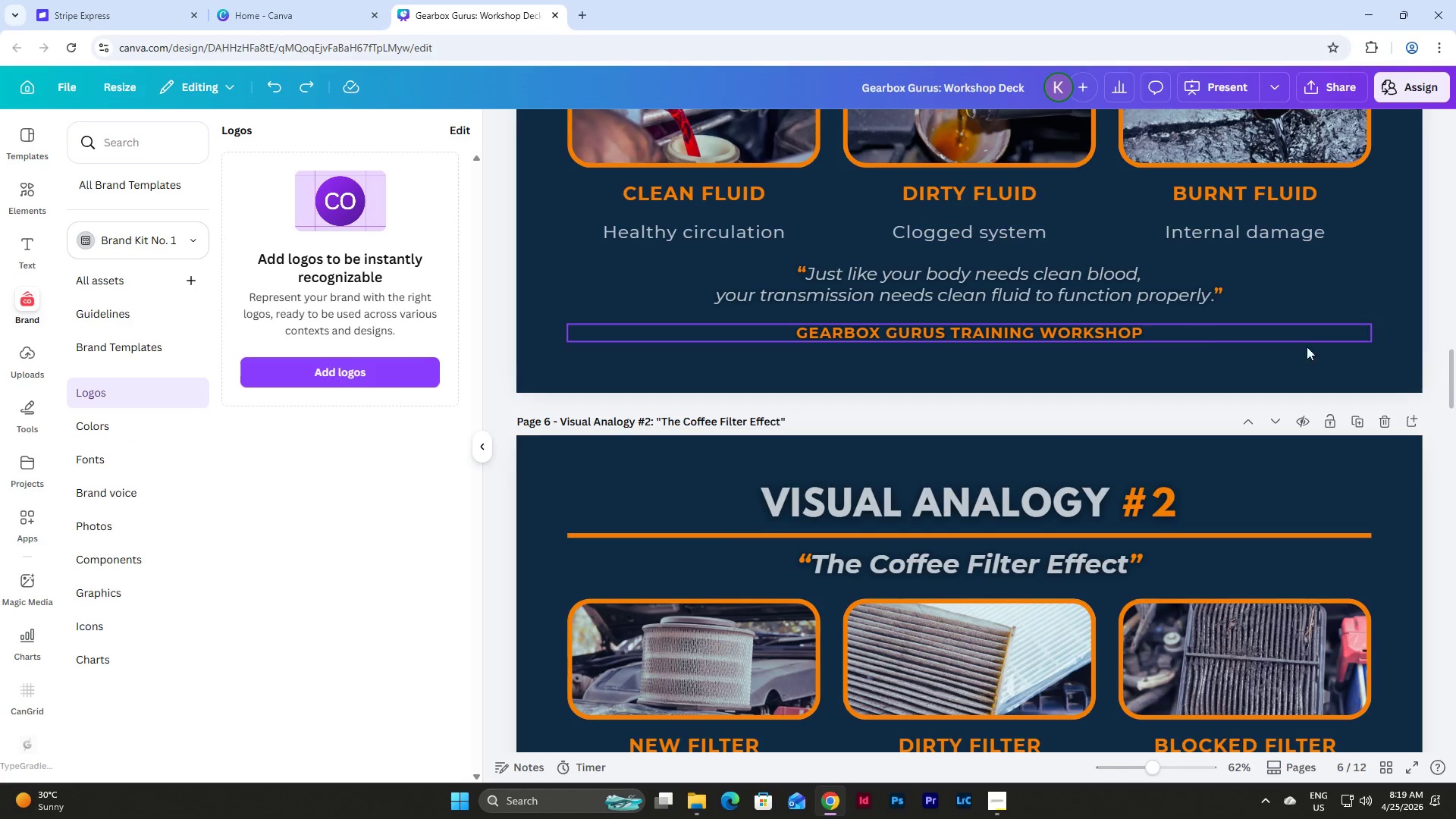 
left_click_drag(start_coordinate=[1452, 371], to_coordinate=[1455, 770])
 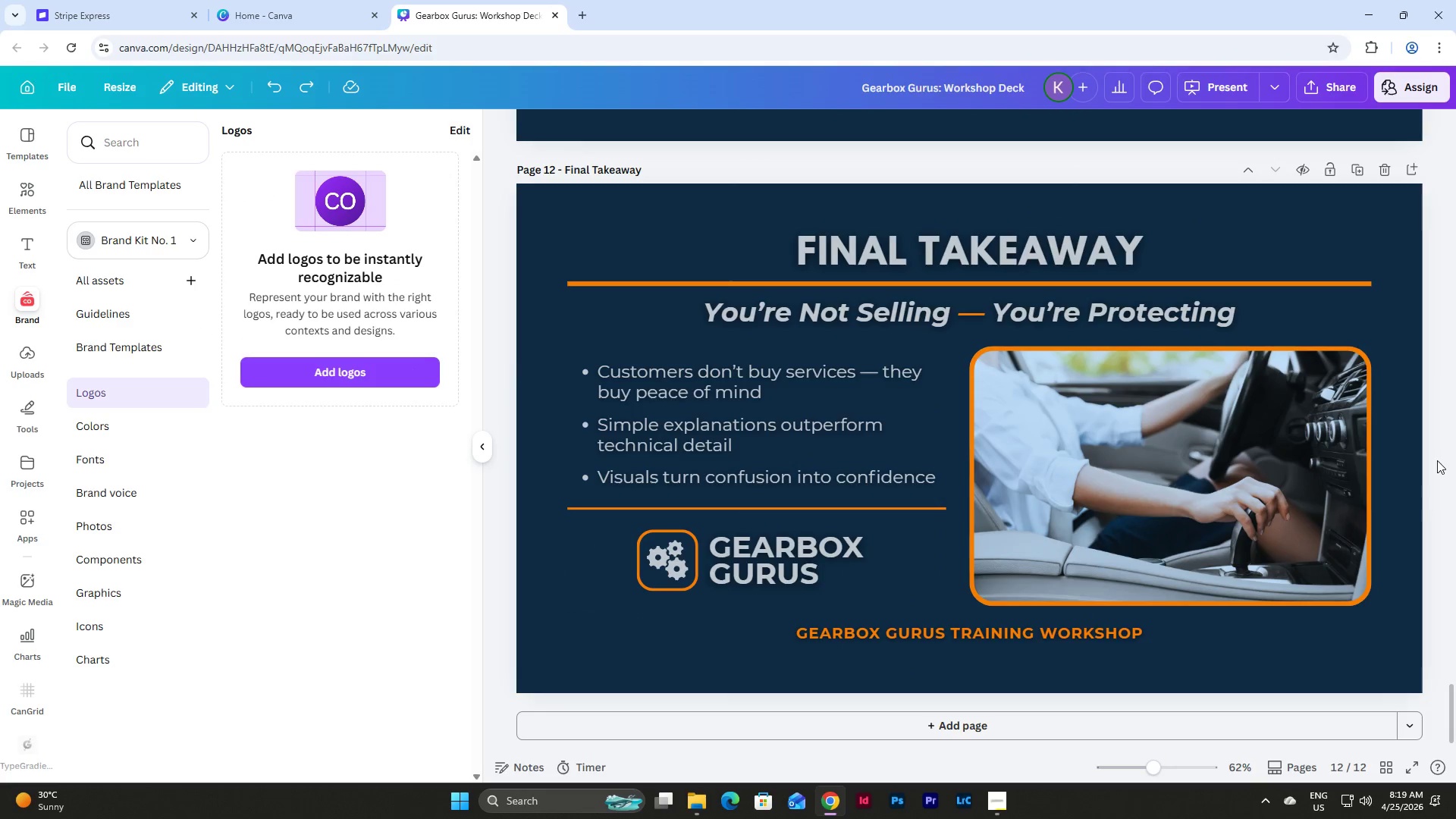 
scroll: coordinate [1438, 458], scroll_direction: down, amount: 3.0
 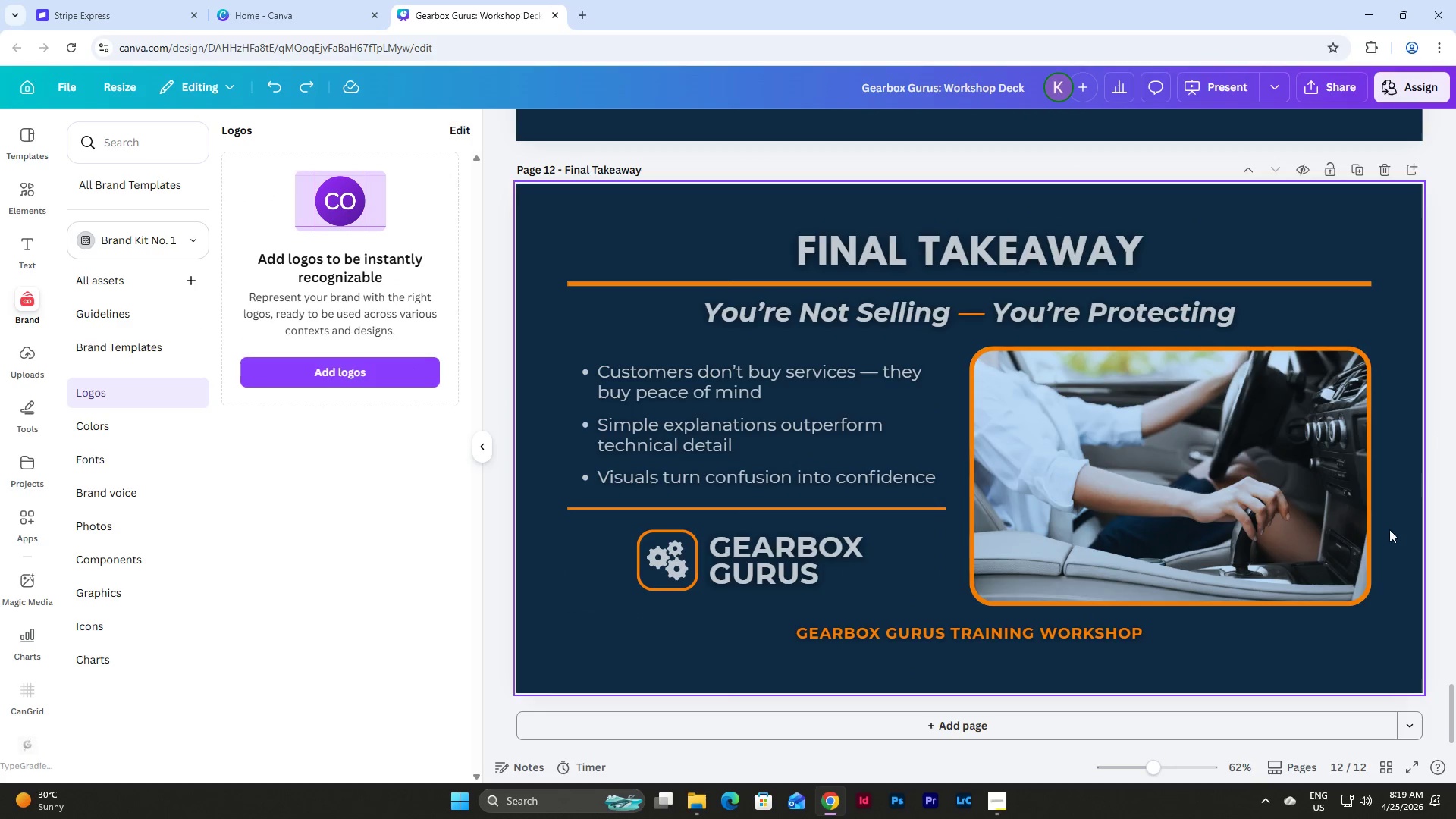 
left_click([1411, 732])
 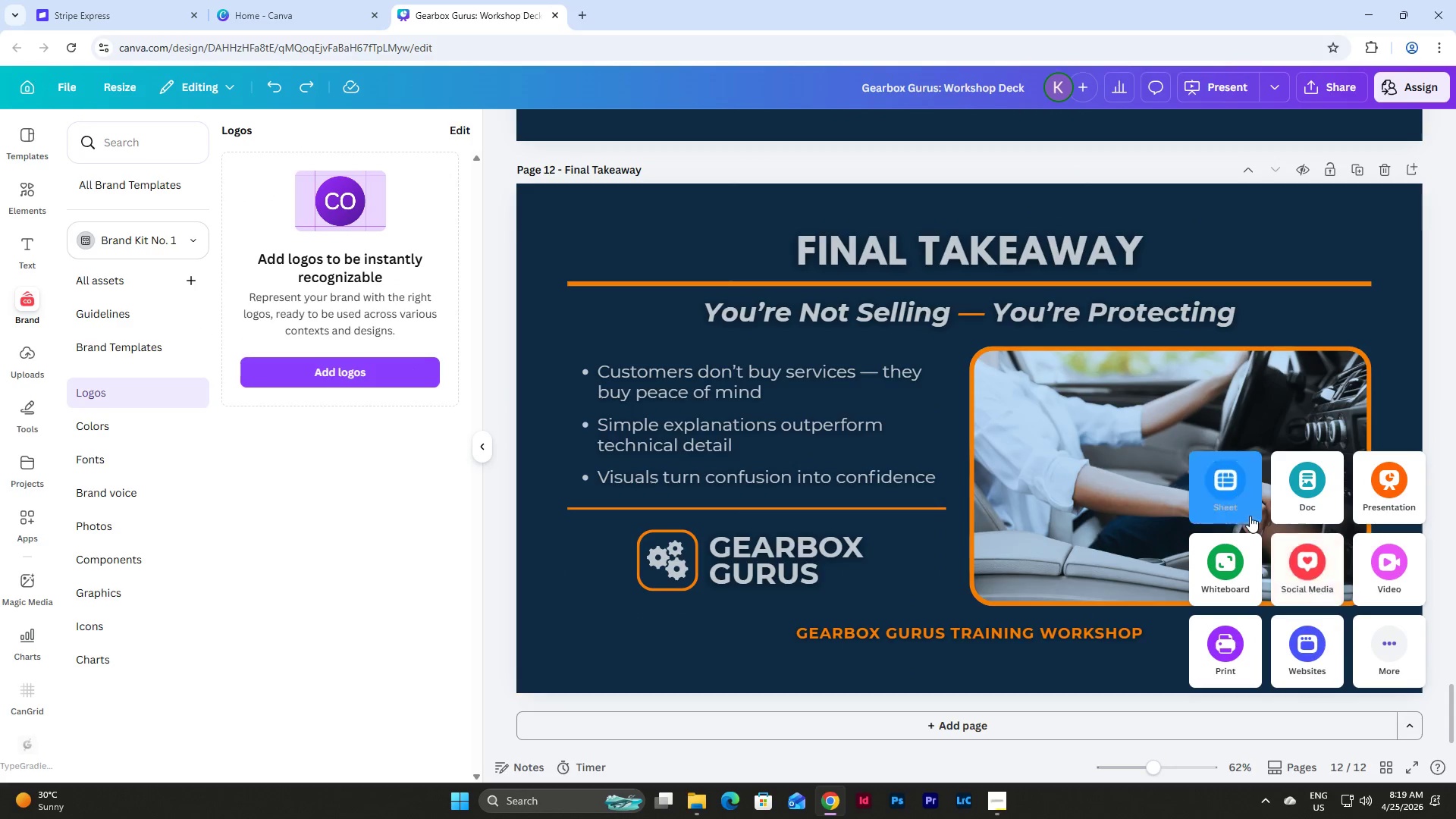 
left_click([1386, 643])
 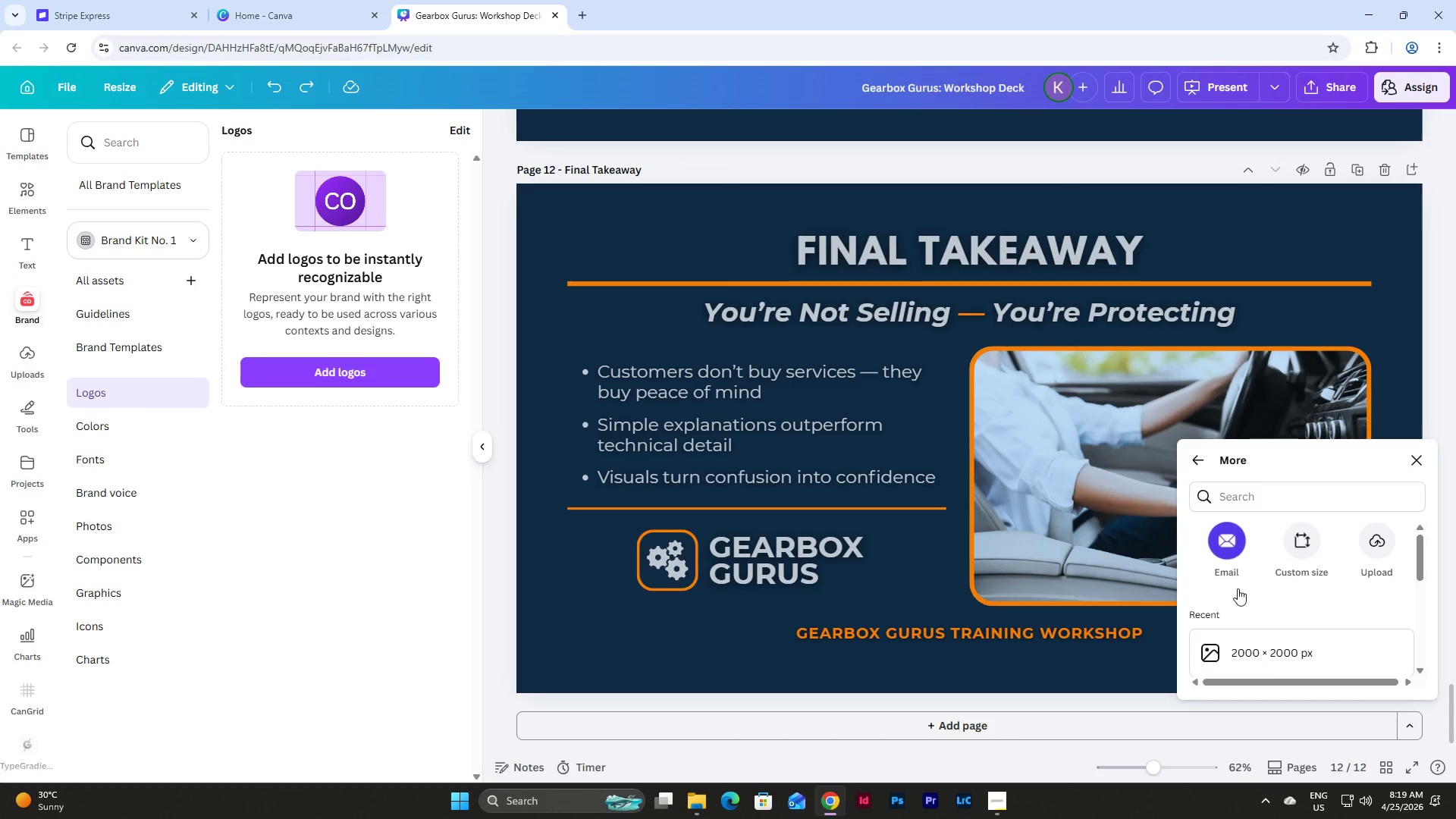 
left_click([1277, 650])
 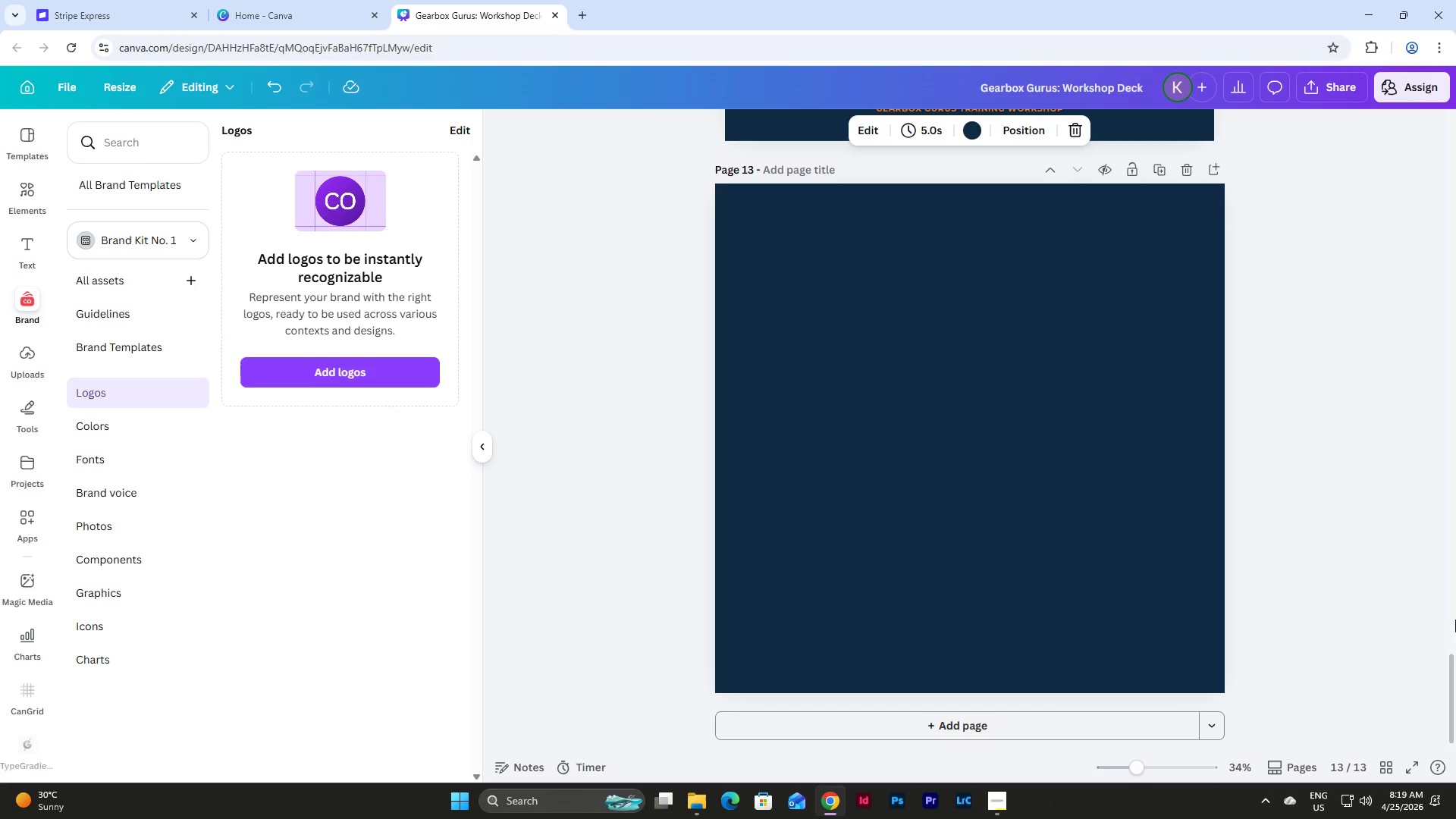 
left_click_drag(start_coordinate=[1455, 695], to_coordinate=[1455, 138])
 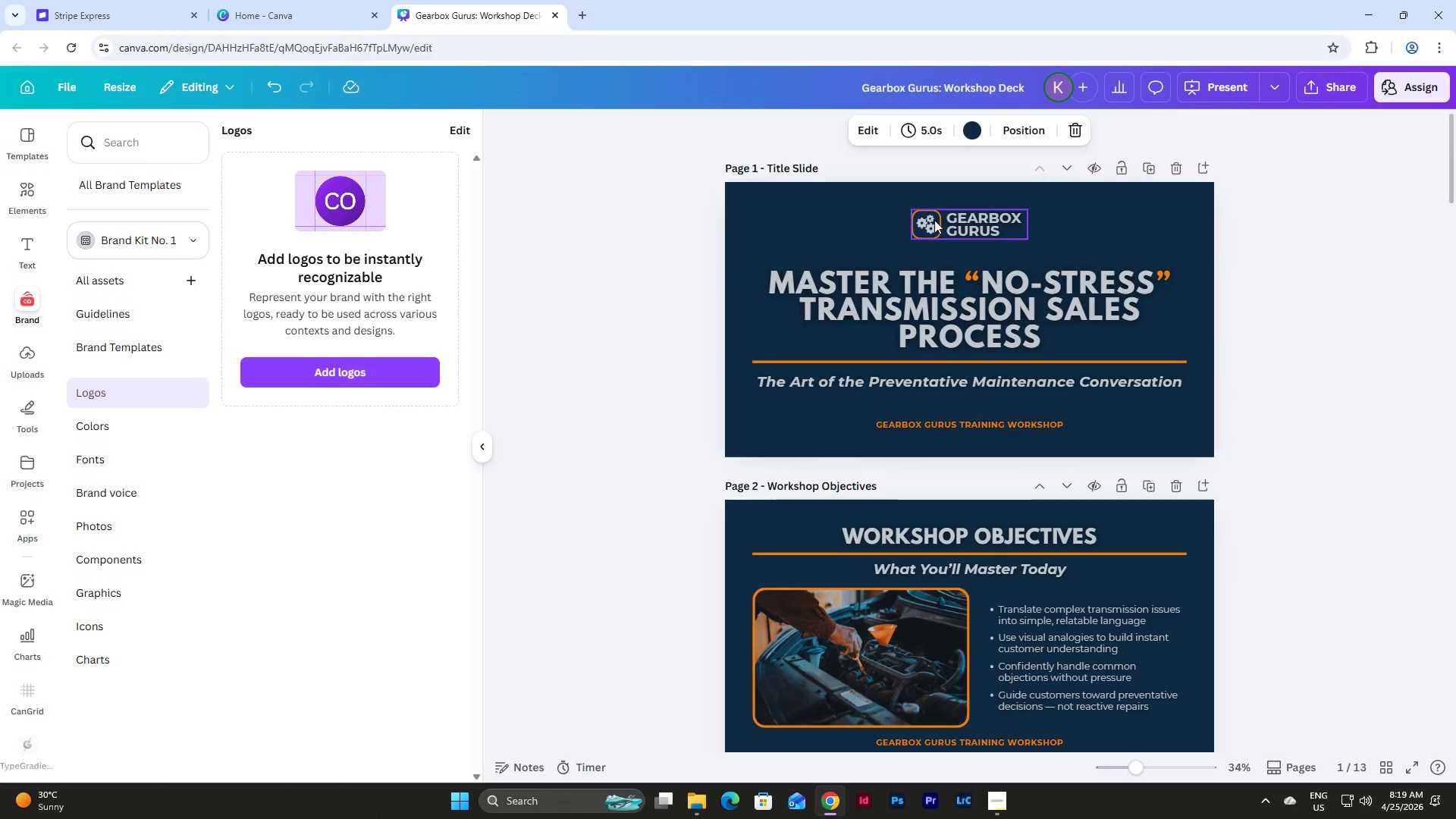 
left_click([937, 221])
 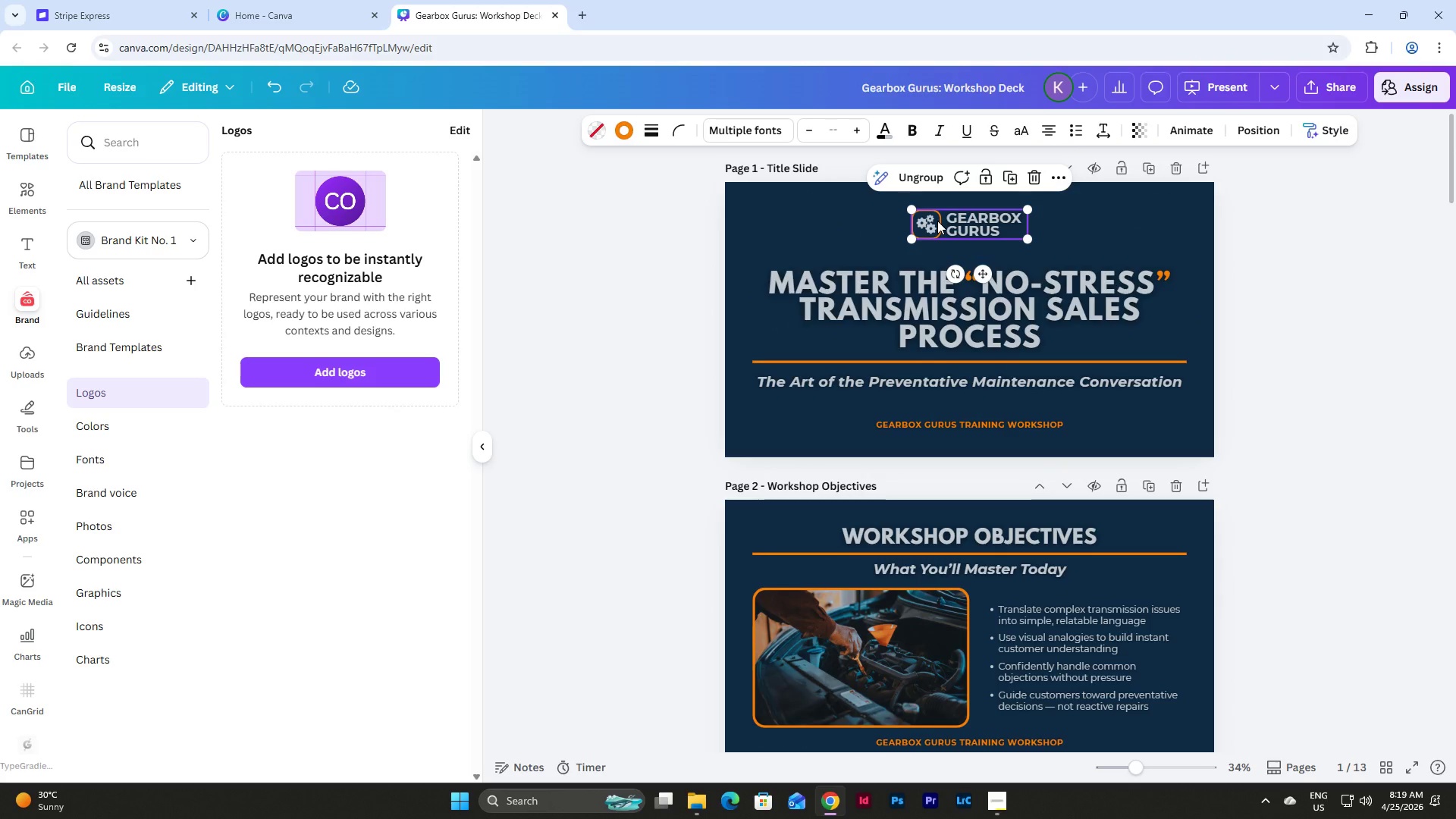 
key(Control+C)
 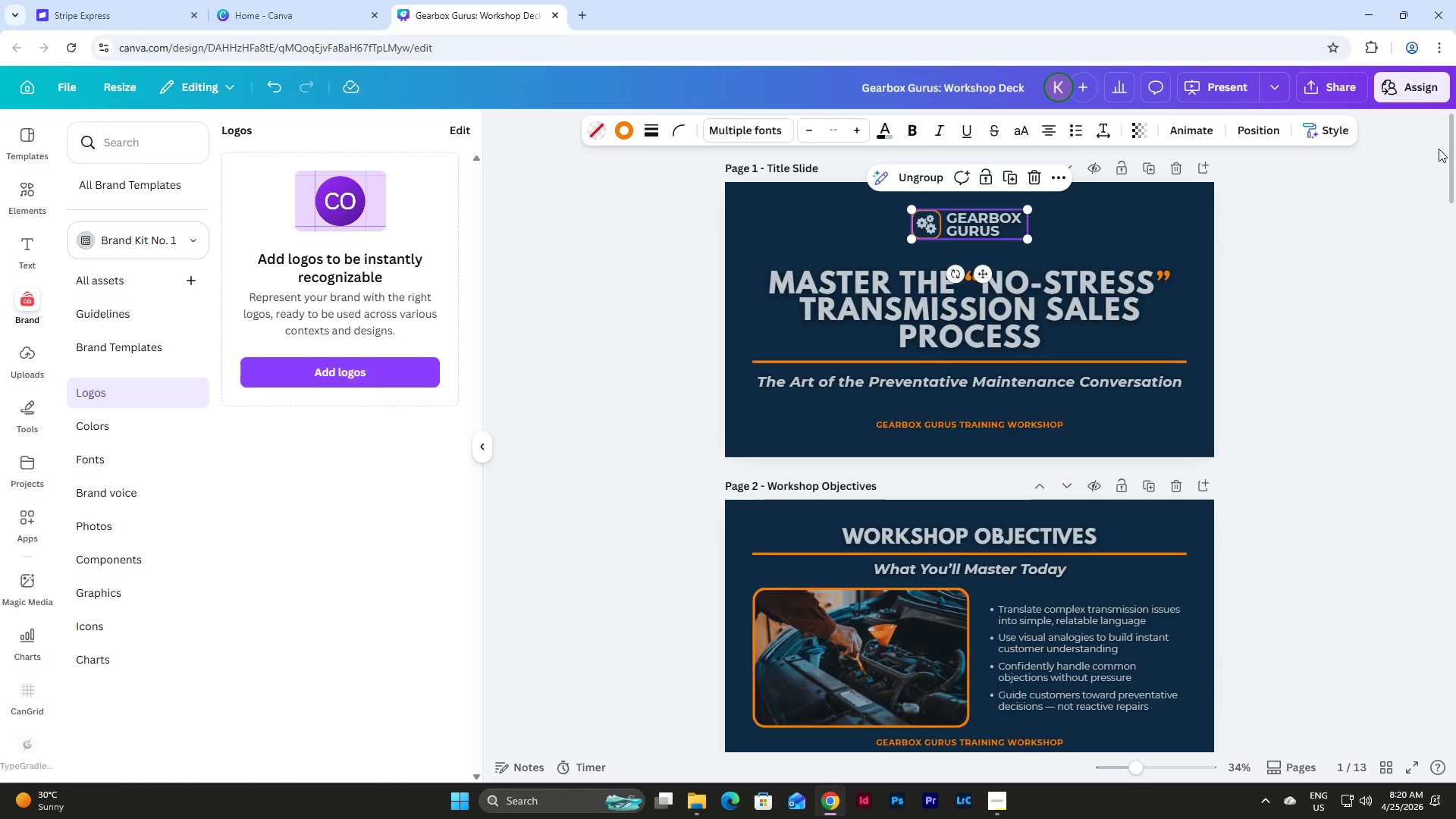 
left_click_drag(start_coordinate=[1455, 153], to_coordinate=[1455, 752])
 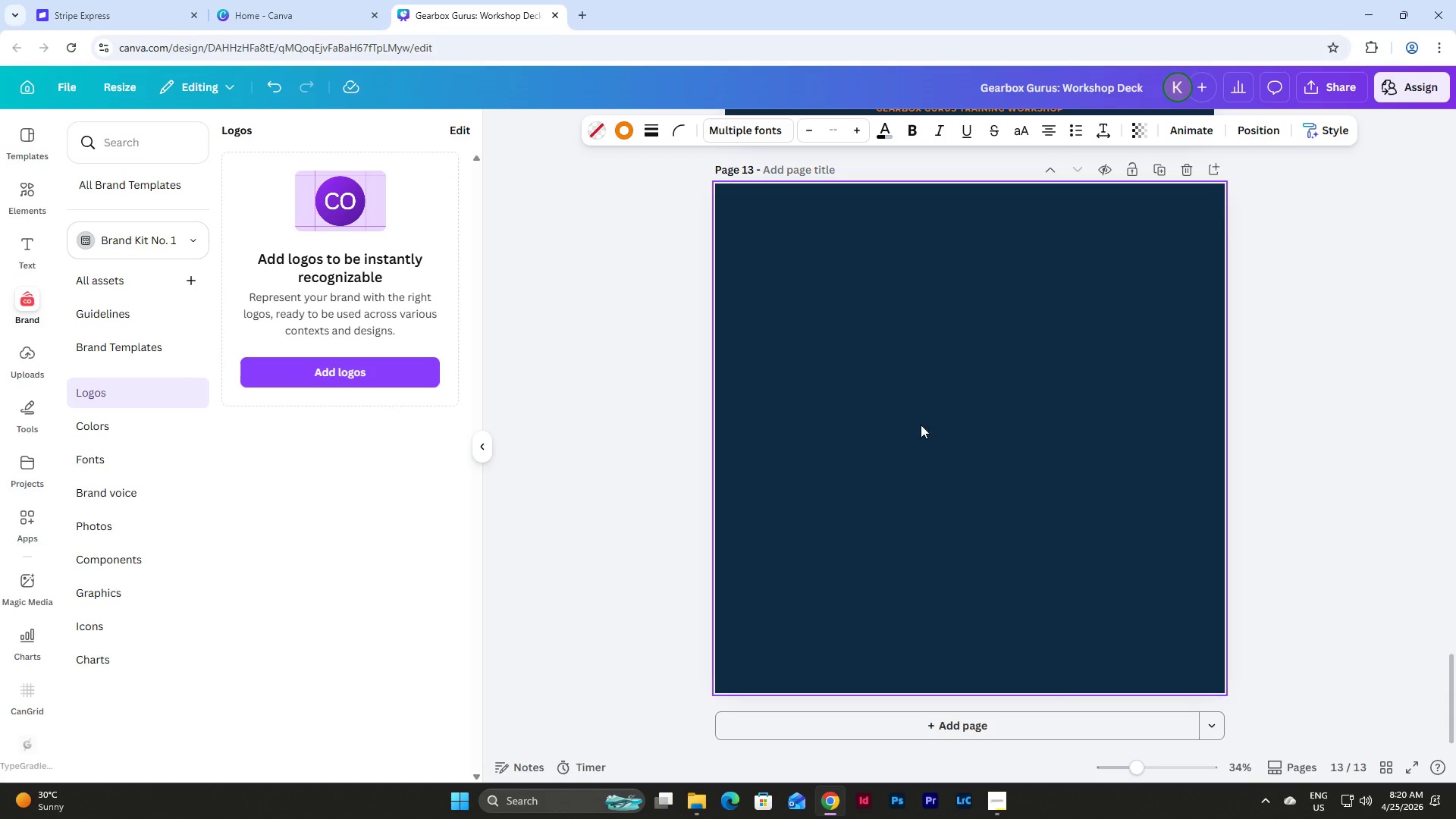 
left_click([917, 424])
 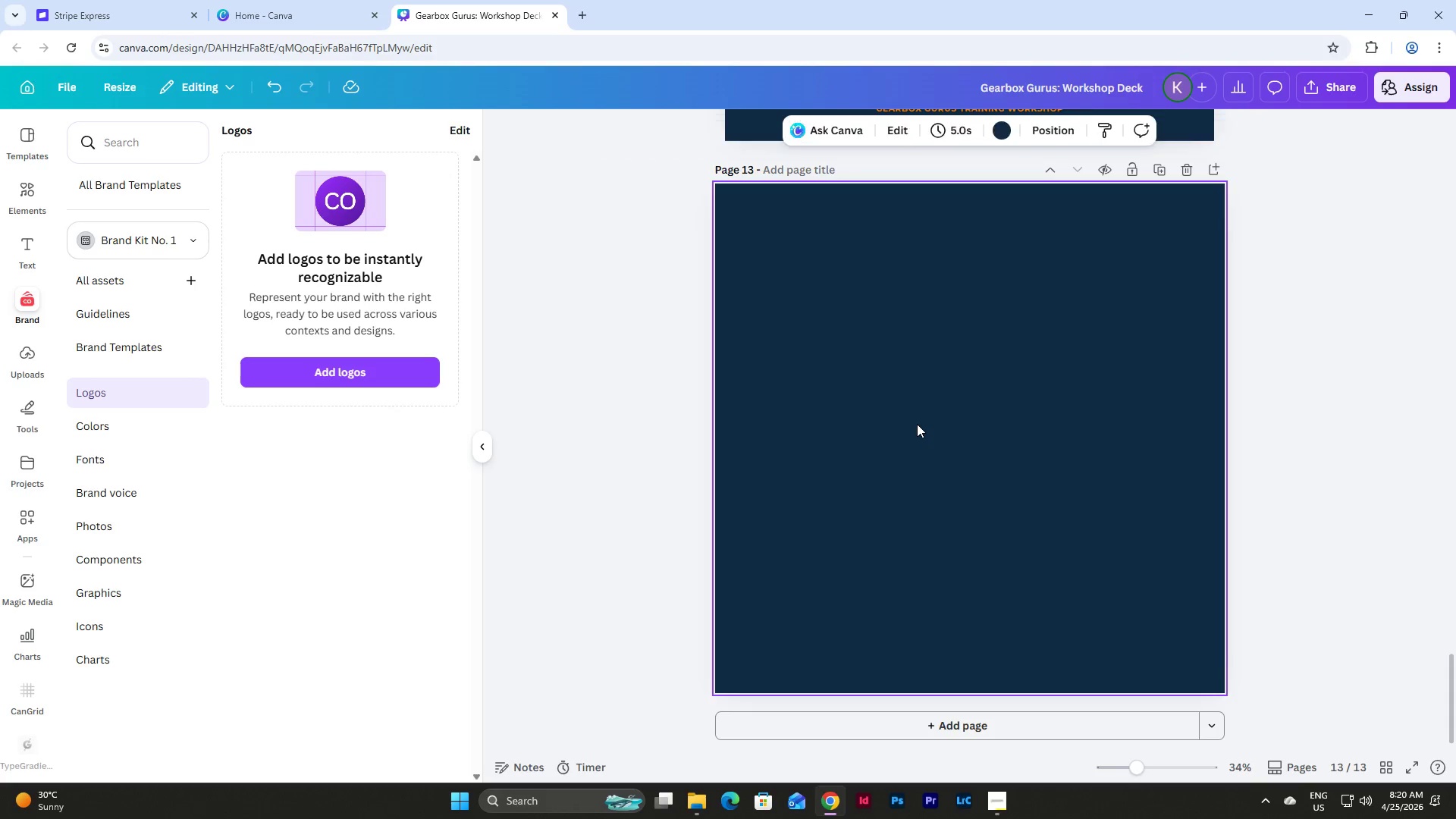 
hold_key(key=ControlLeft, duration=0.53)
 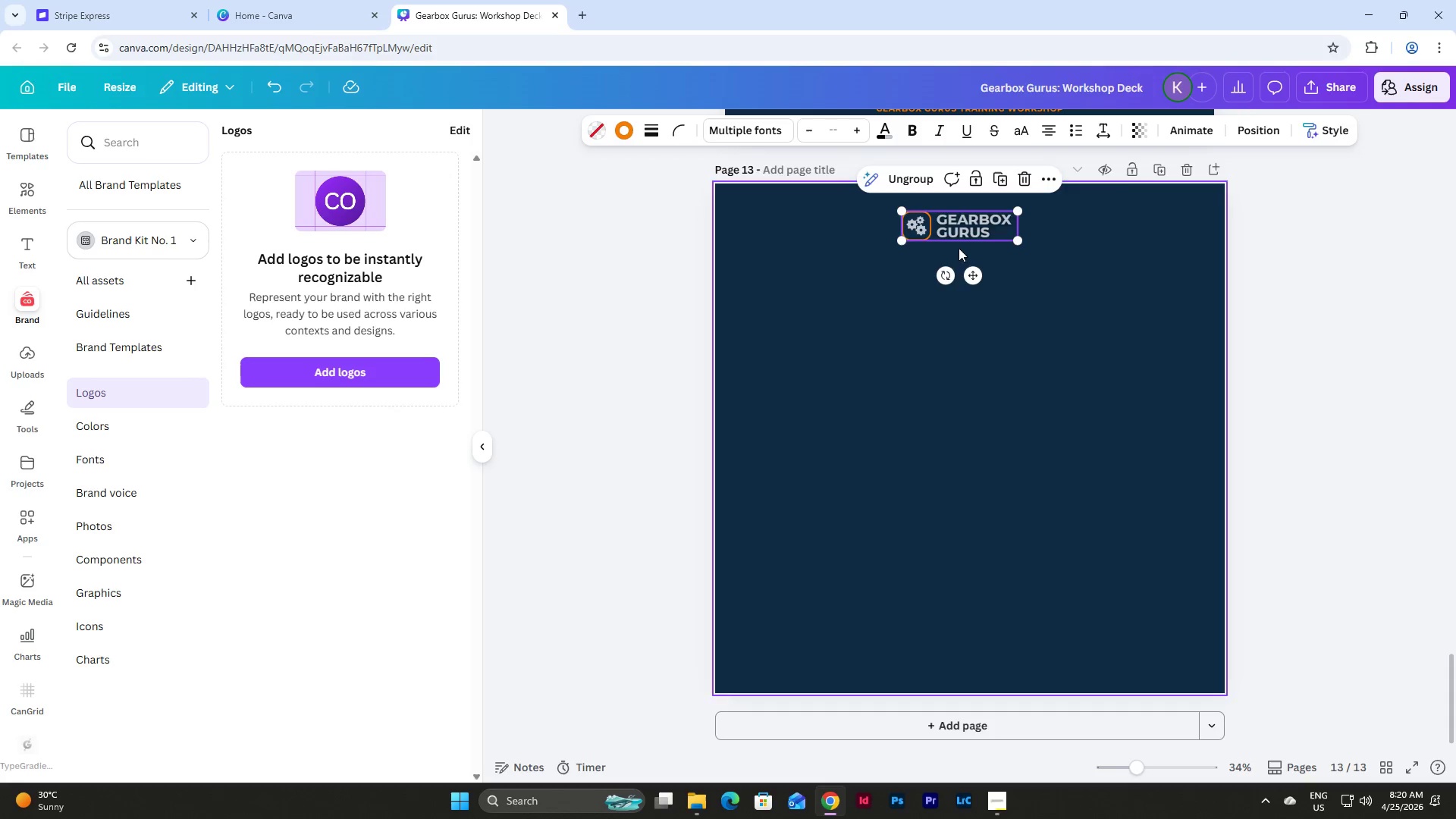 
key(V)
 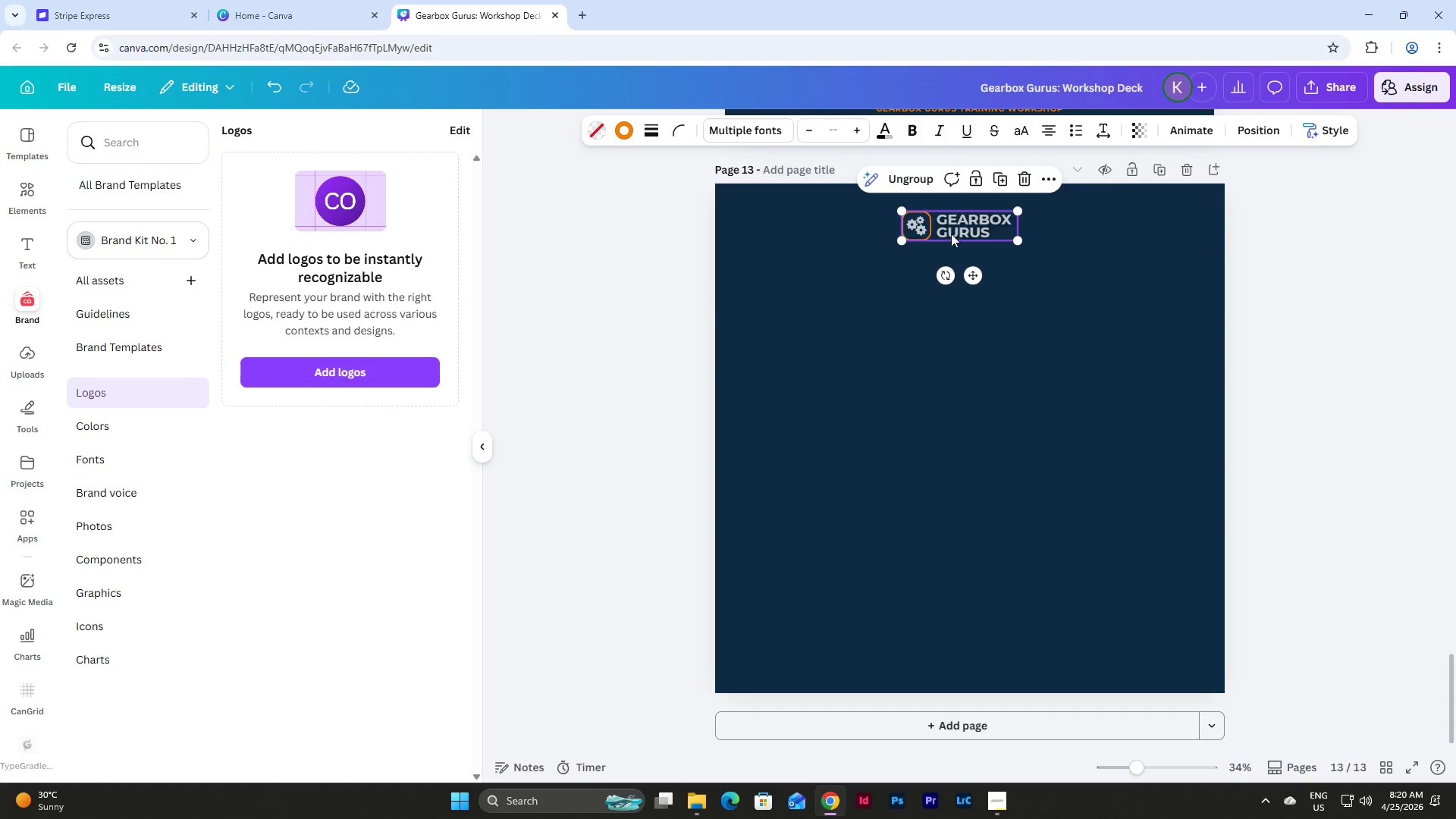 
left_click_drag(start_coordinate=[951, 234], to_coordinate=[811, 323])
 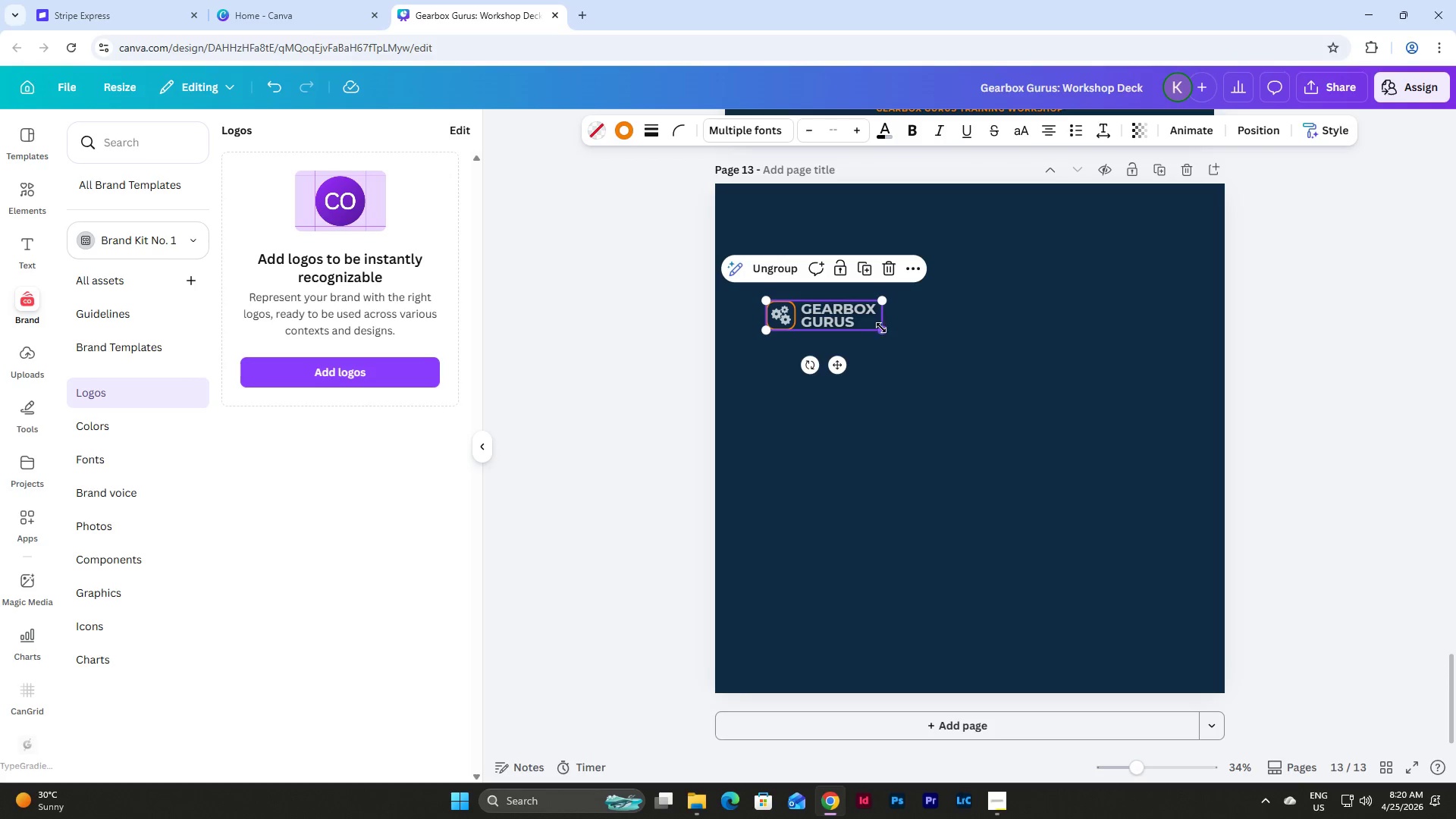 
left_click_drag(start_coordinate=[886, 328], to_coordinate=[1146, 536])
 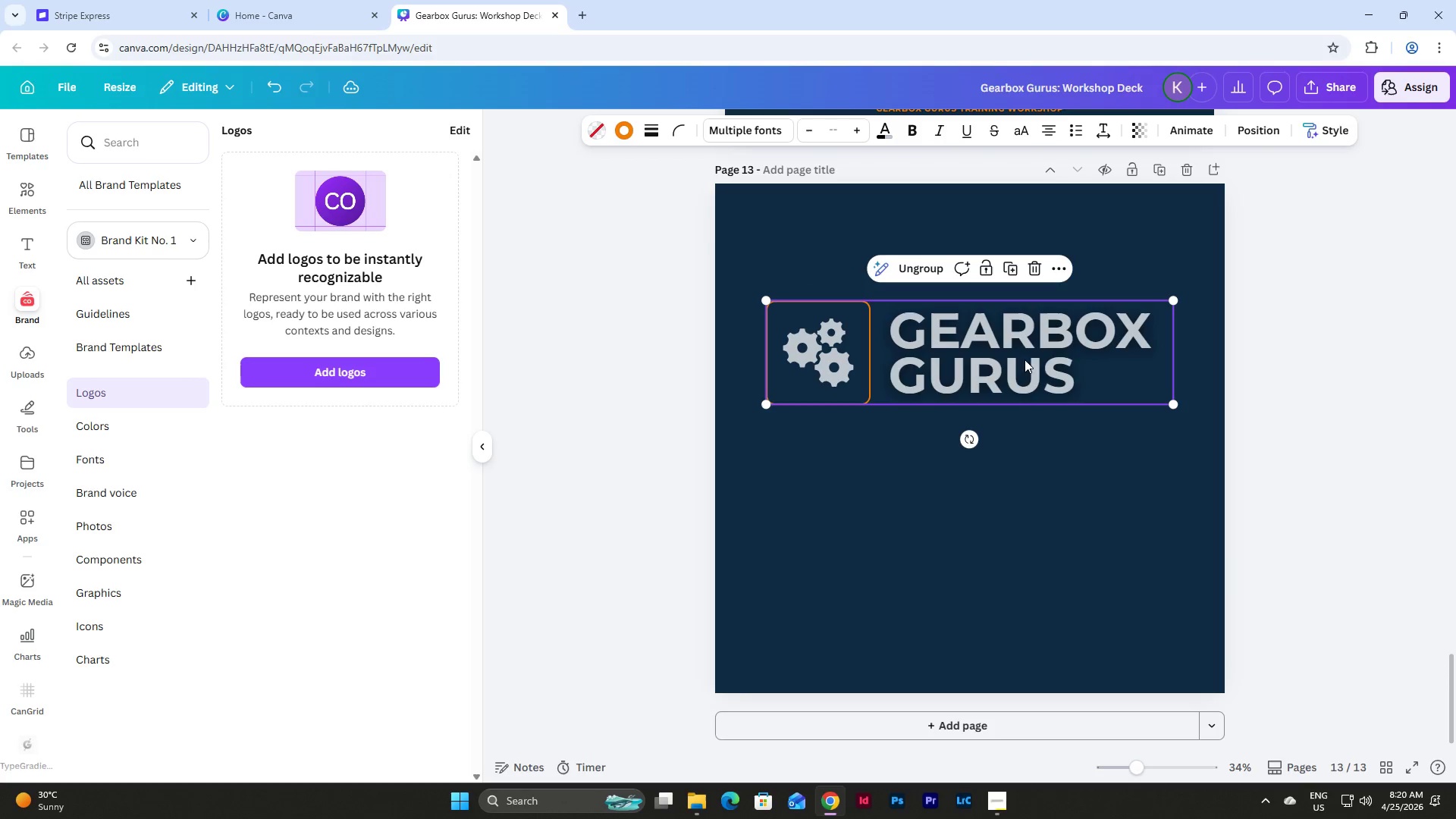 
left_click_drag(start_coordinate=[1024, 354], to_coordinate=[1024, 437])
 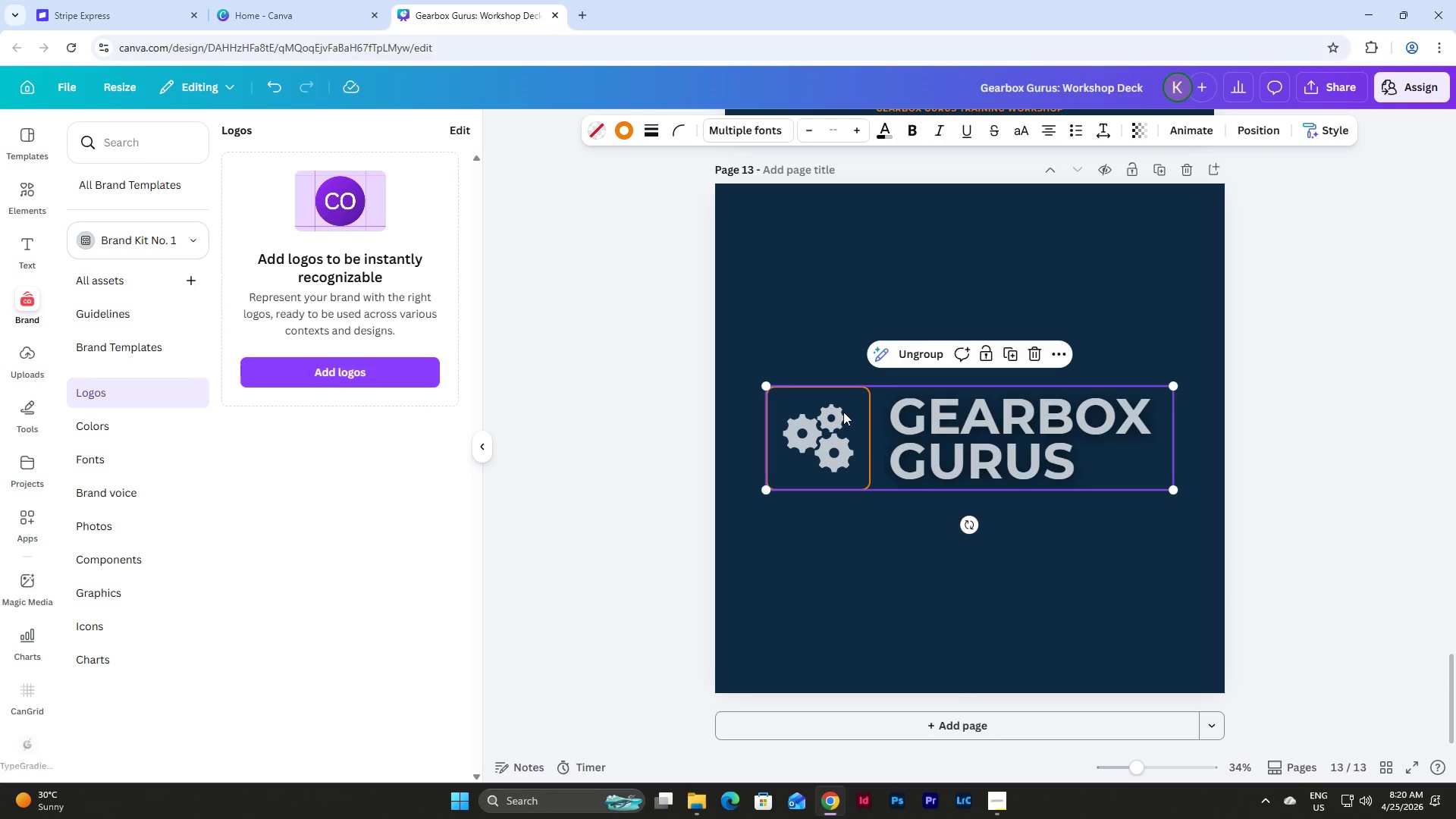 
left_click([829, 394])
 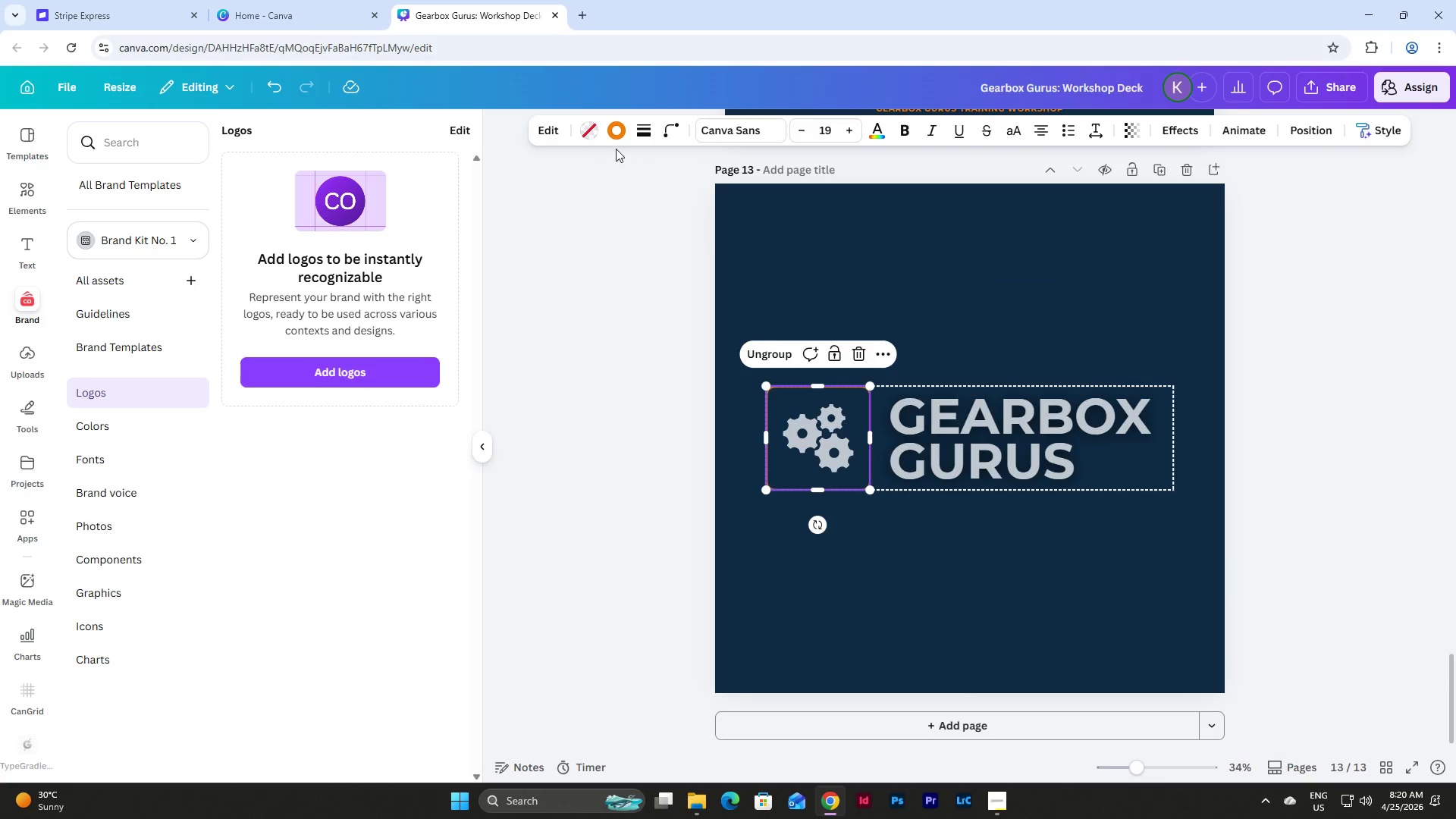 
left_click([641, 133])
 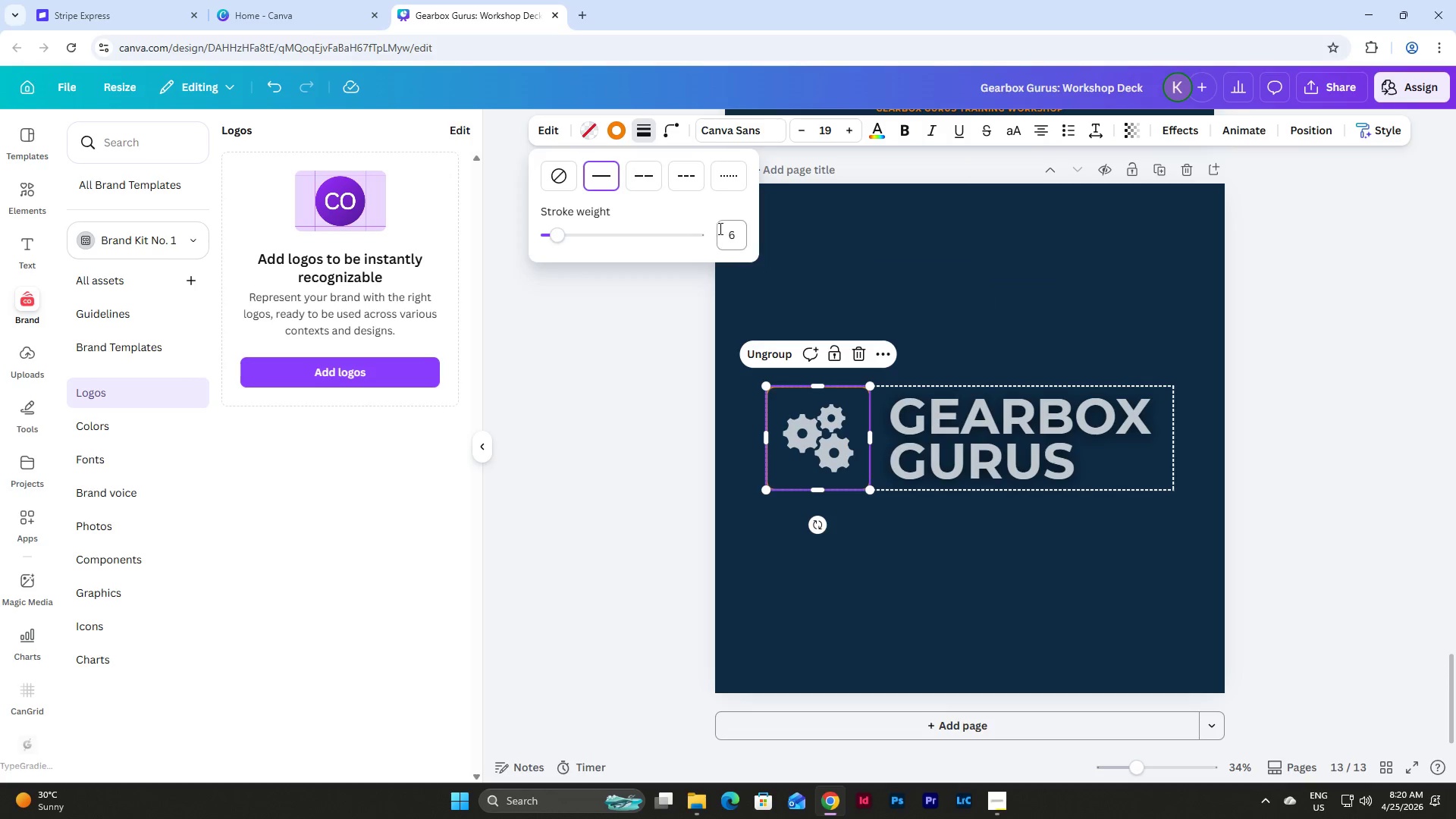 
left_click_drag(start_coordinate=[723, 230], to_coordinate=[744, 231])
 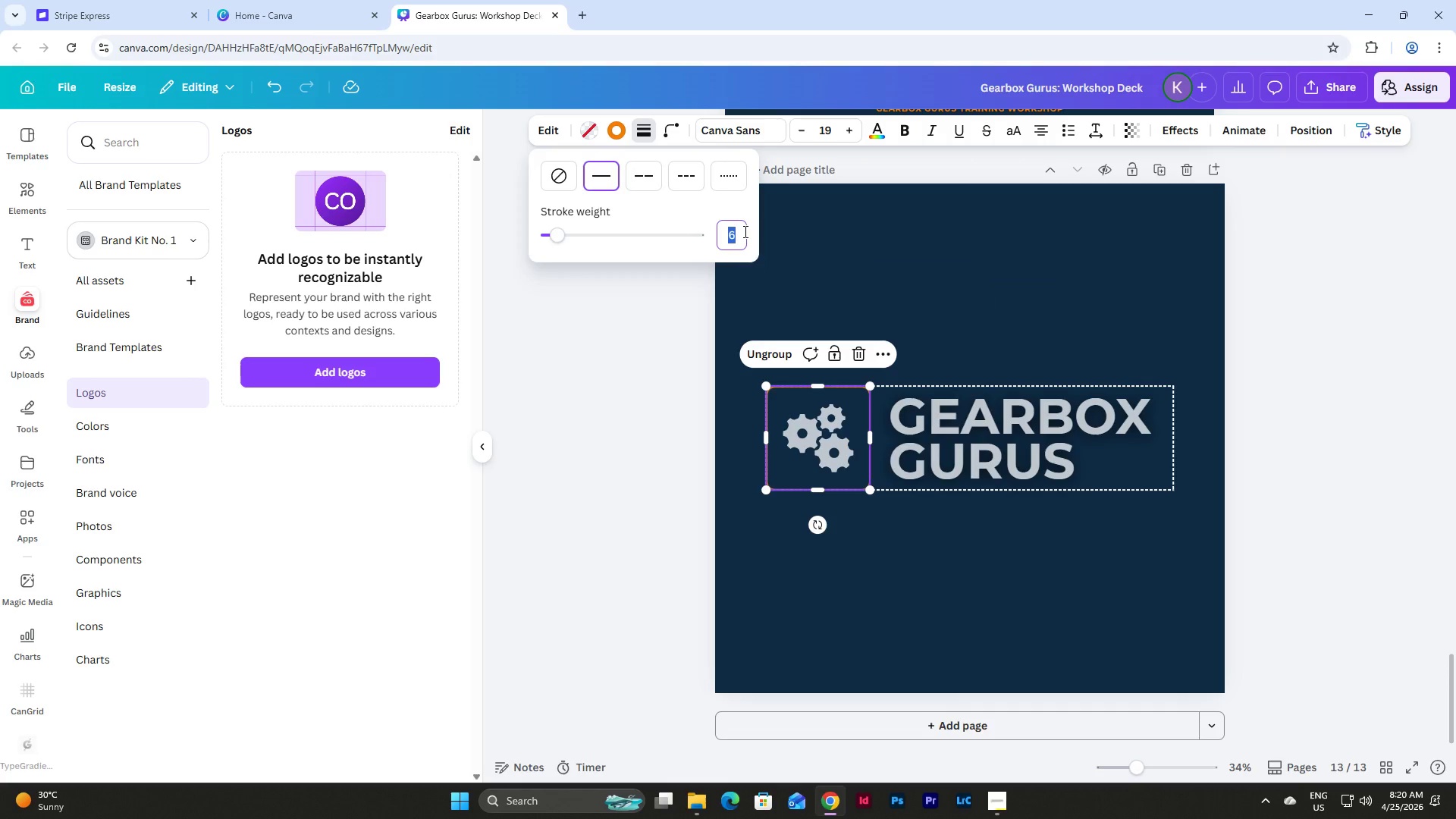 
key(Numpad1)
 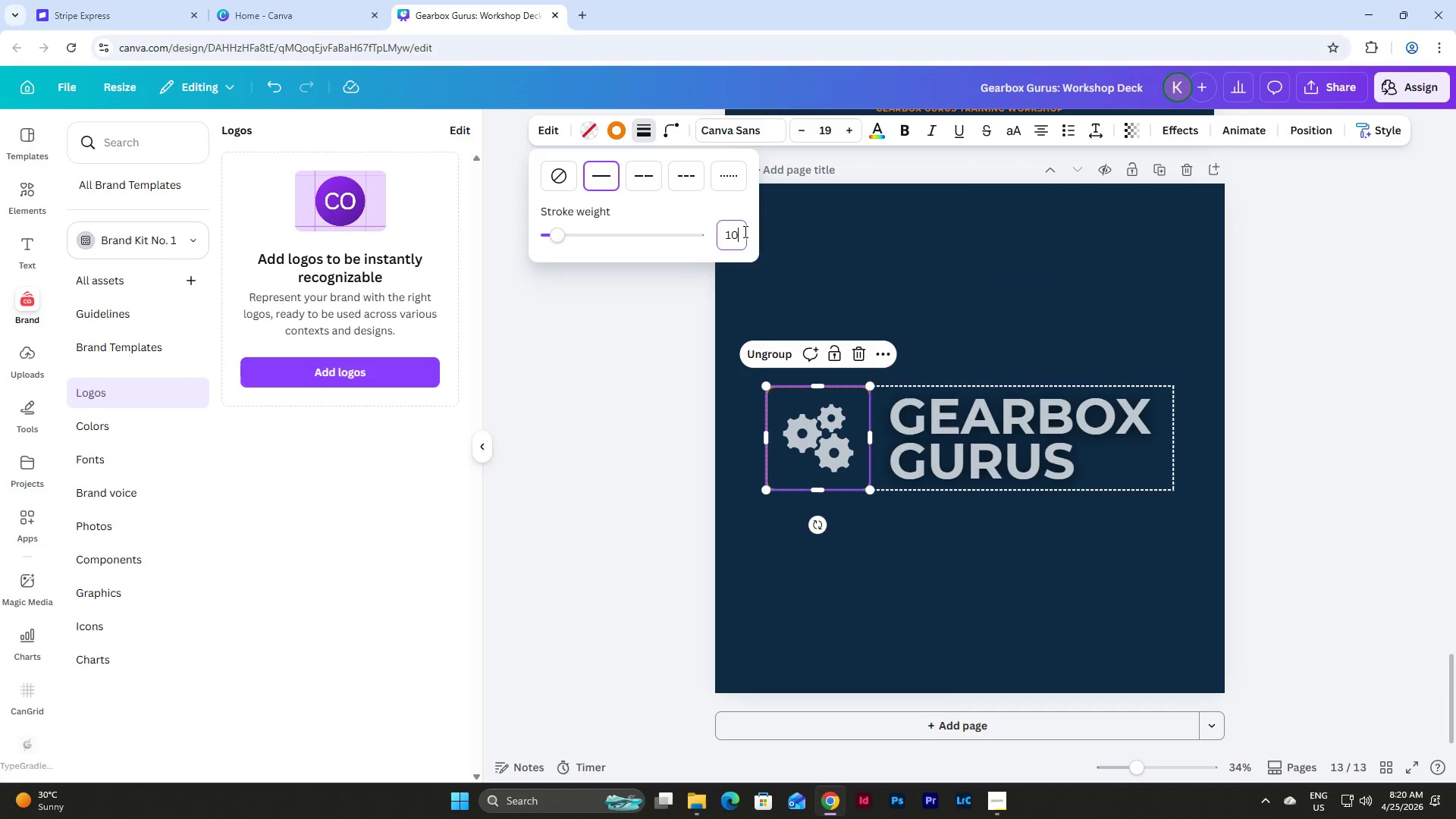 
key(Numpad0)
 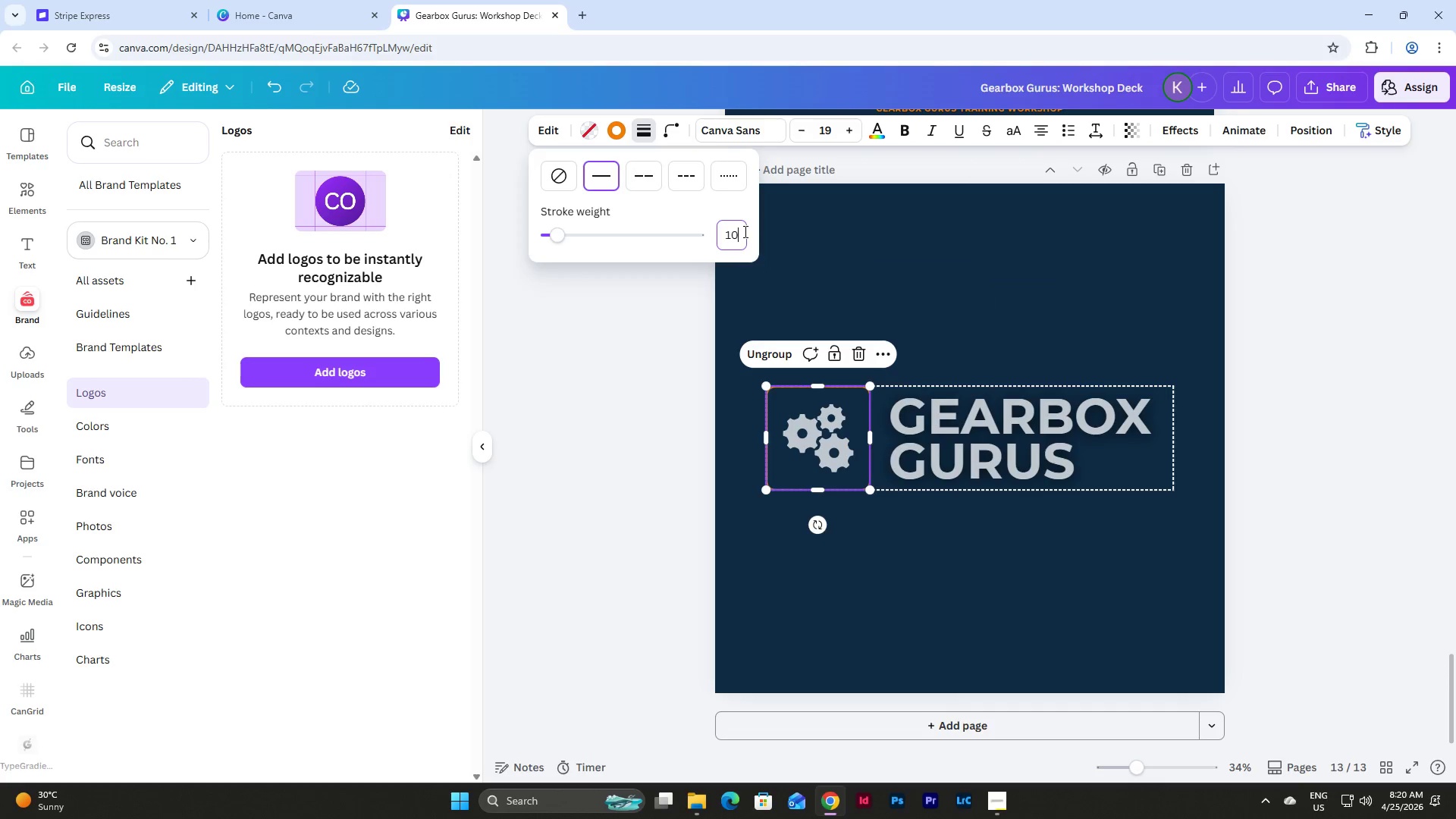 
key(NumpadEnter)
 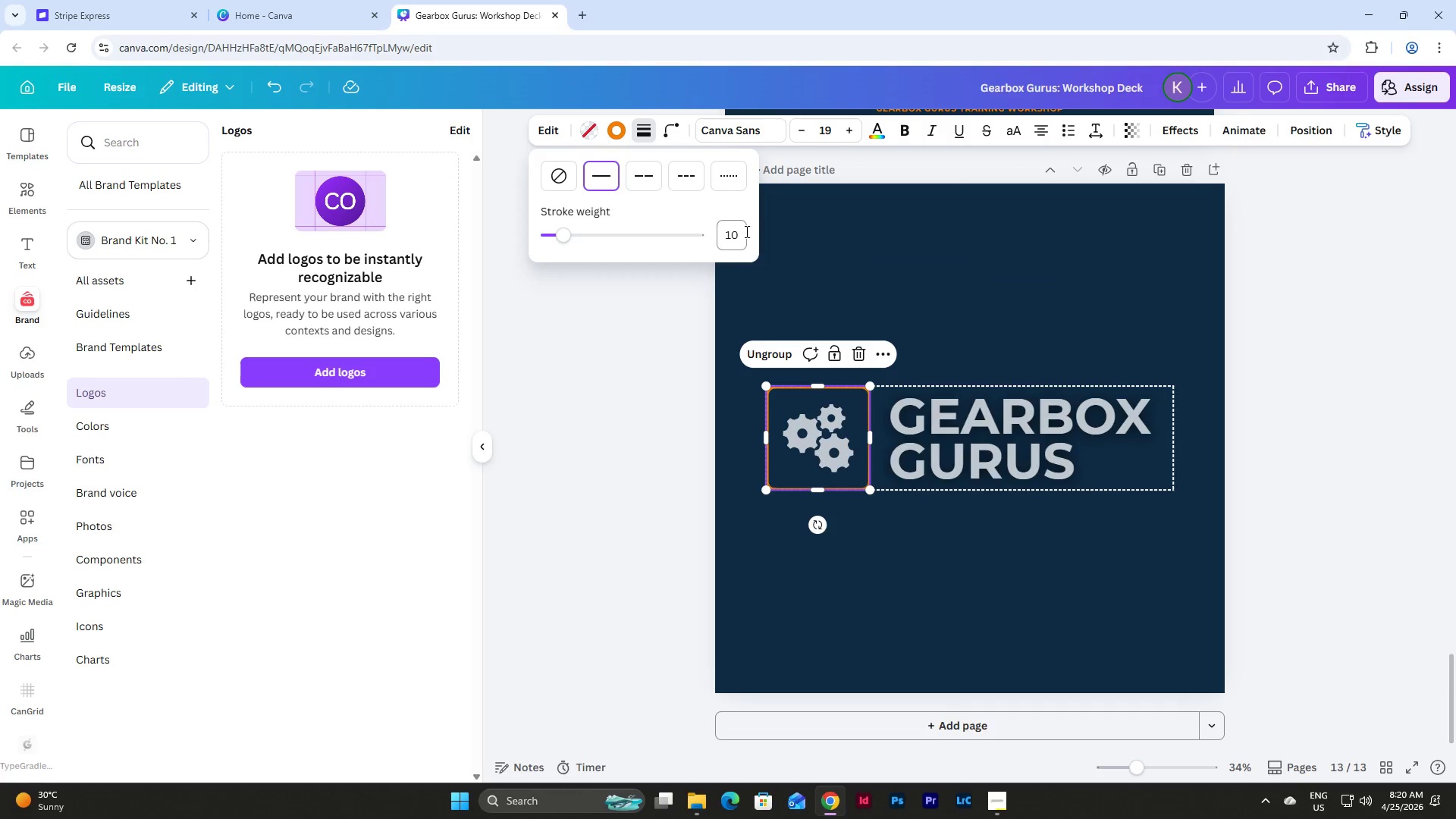 
left_click([745, 232])
 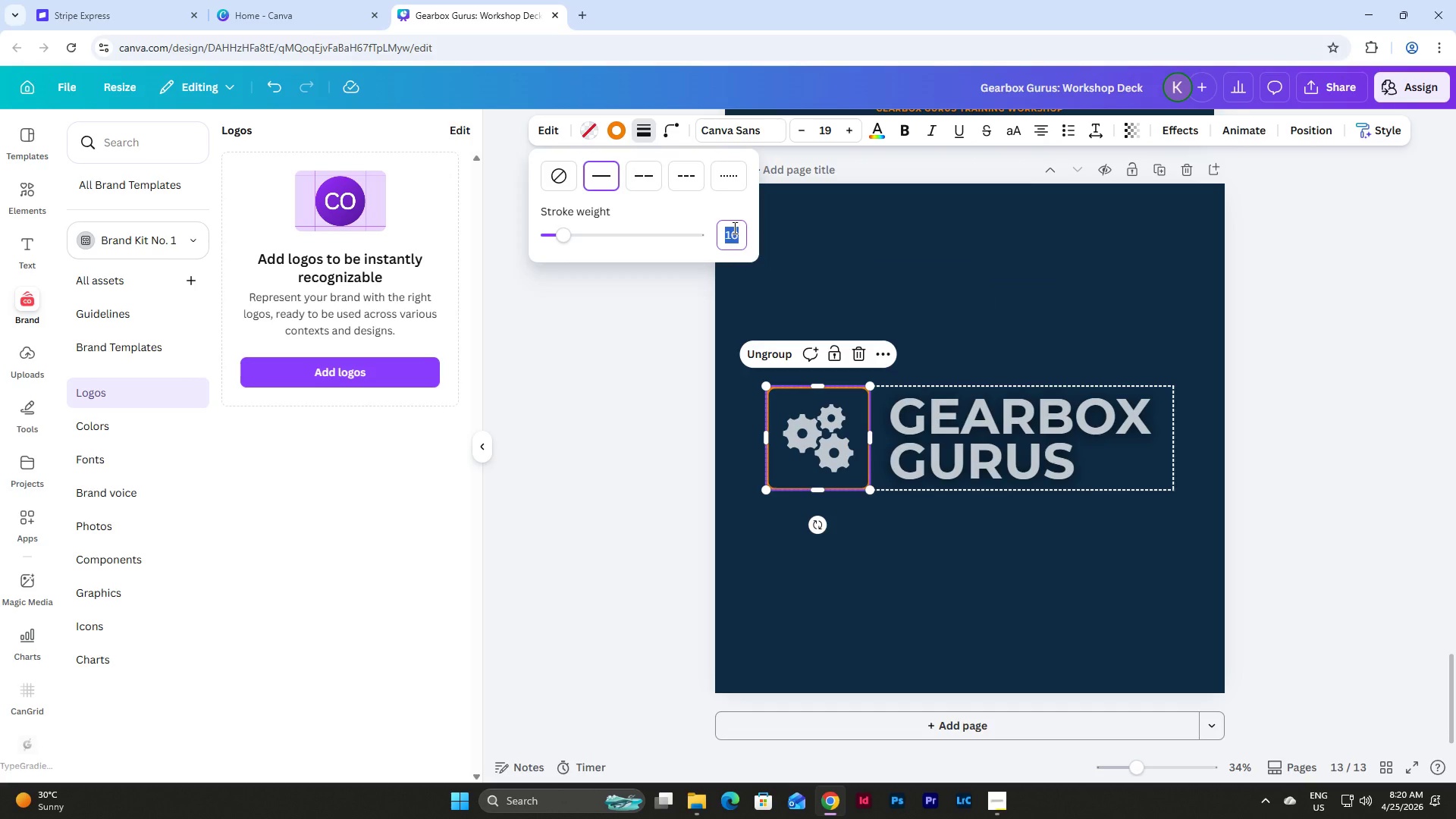 
key(Numpad5)
 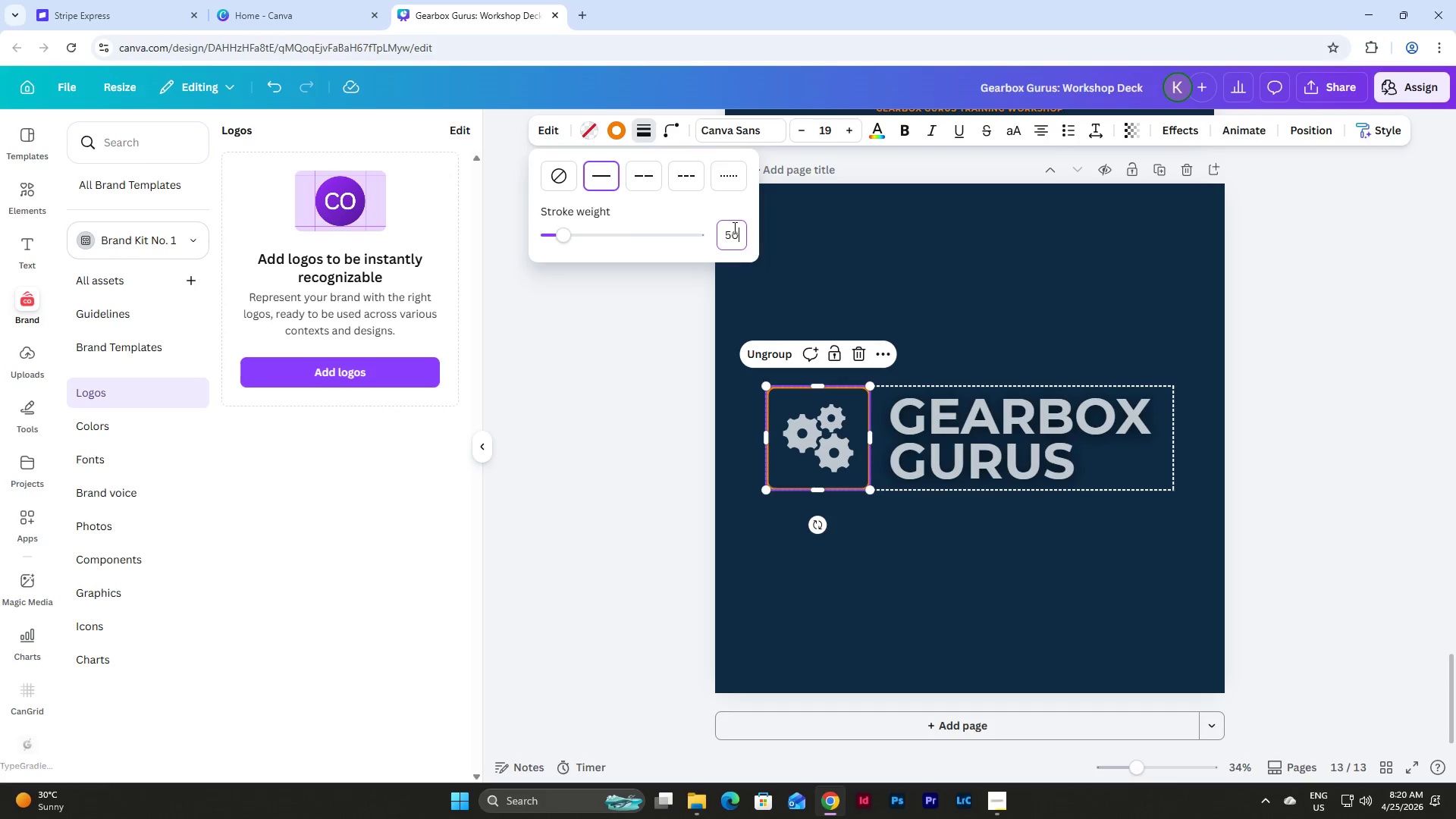 
key(Numpad0)
 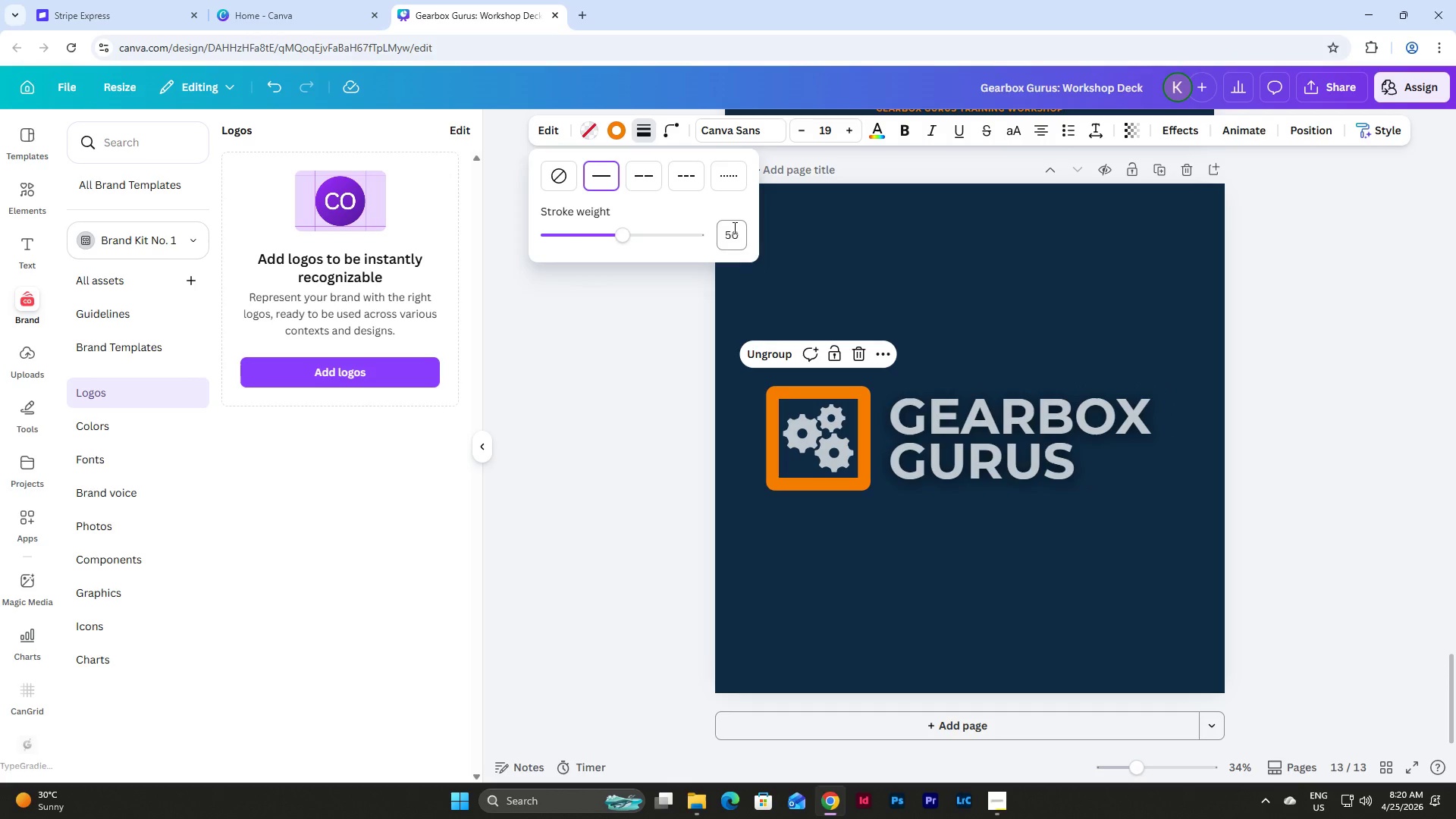 
key(NumpadEnter)
 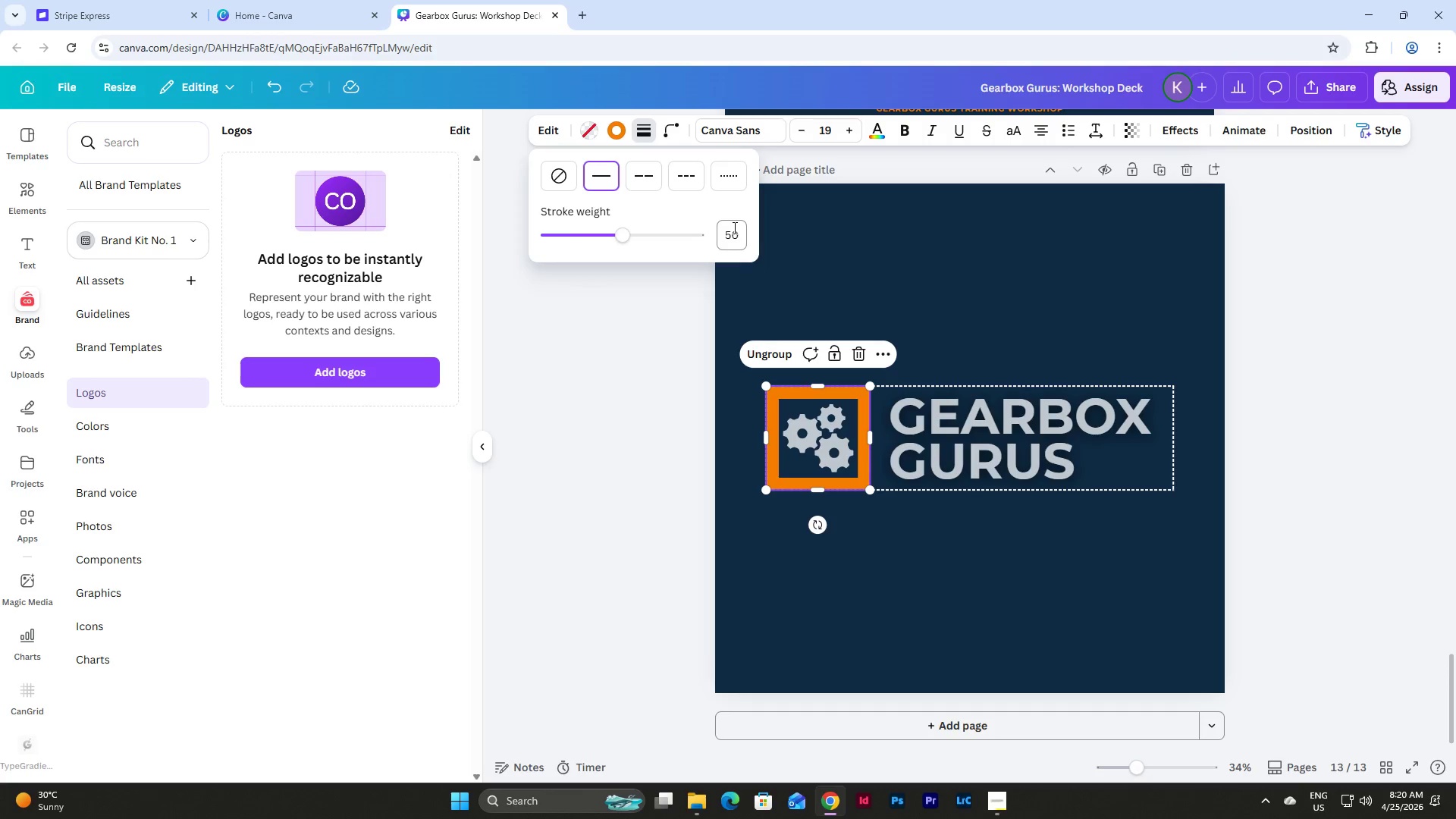 
left_click([733, 228])
 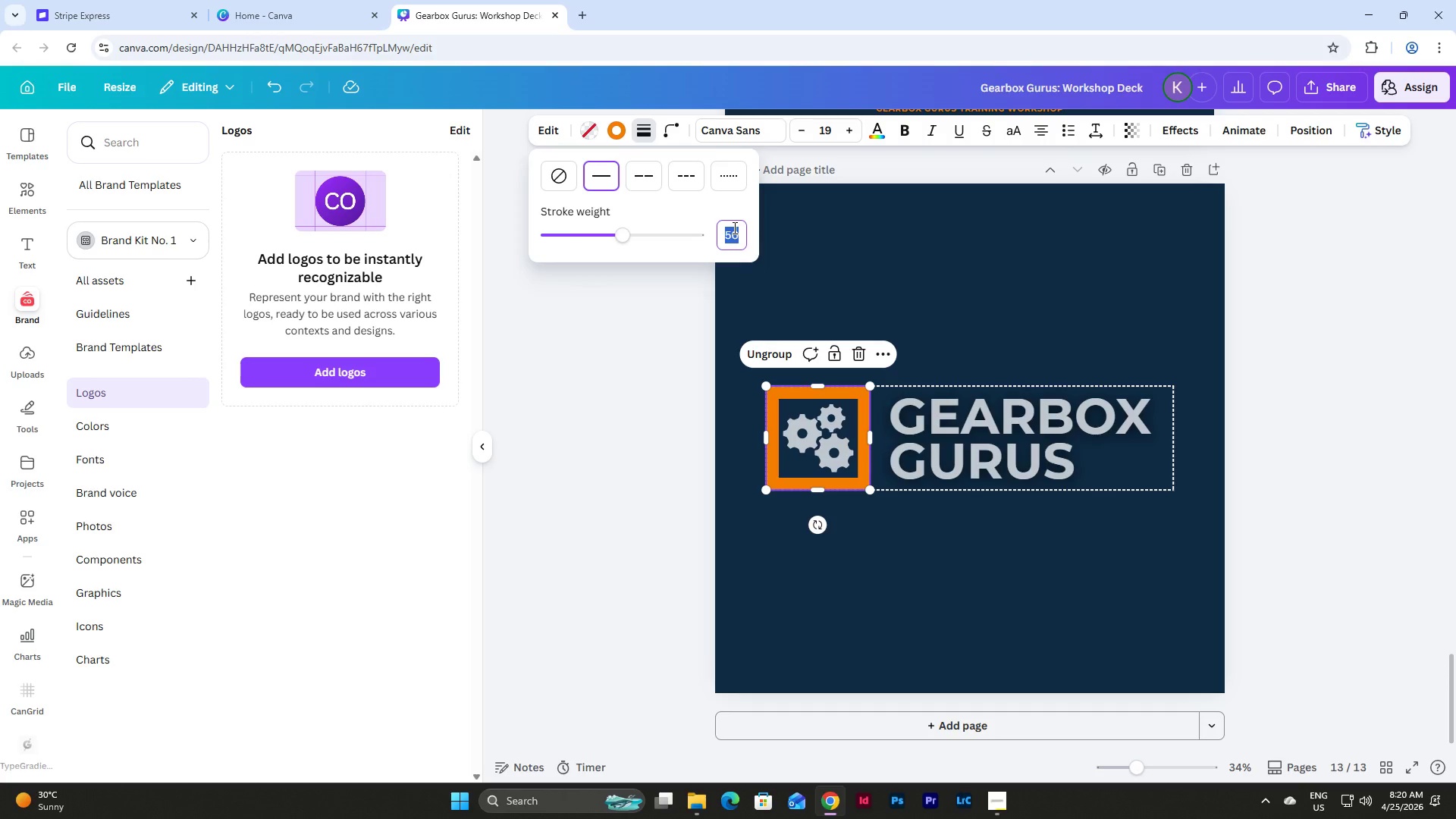 
key(Numpad2)
 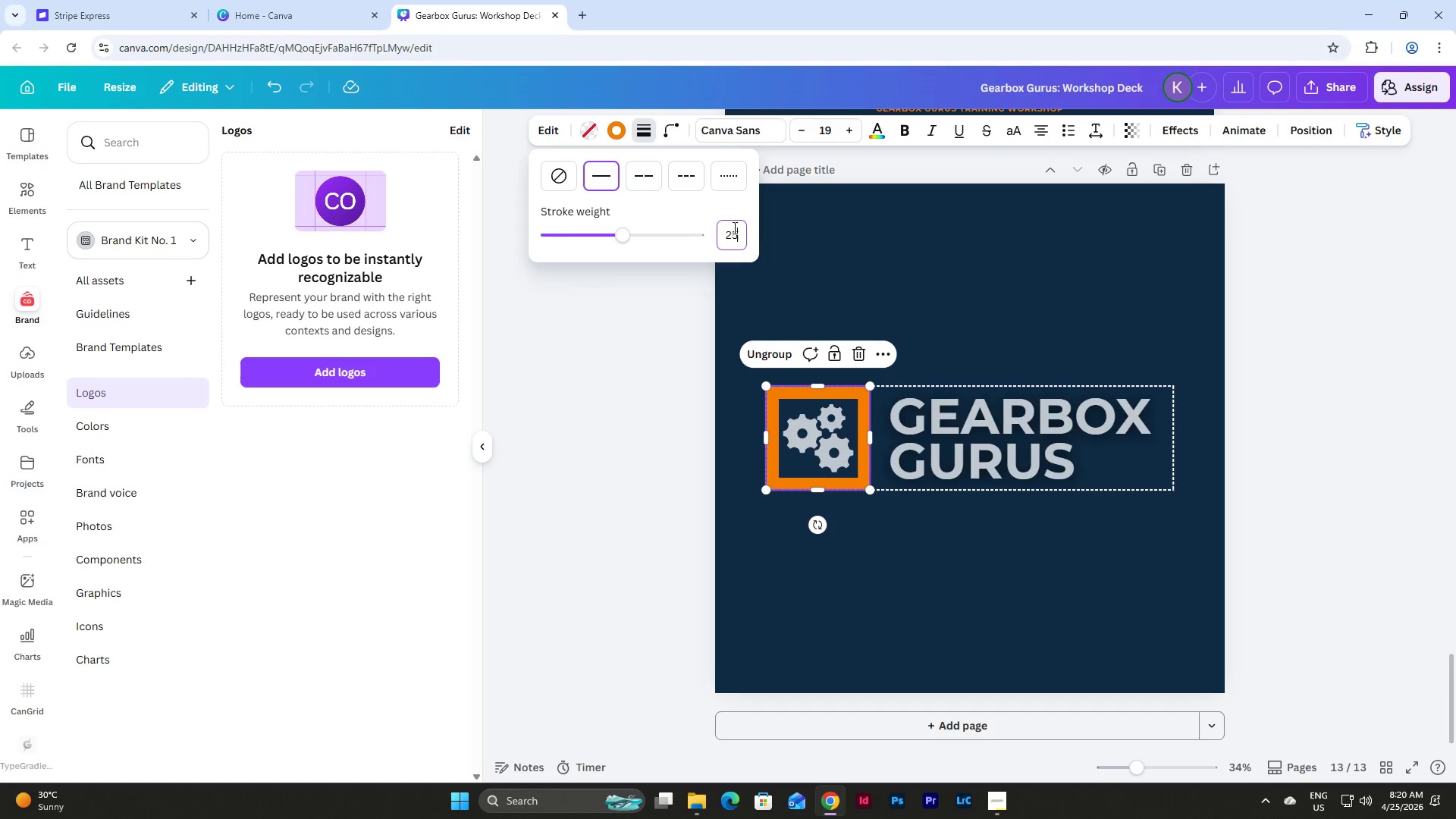 
key(Numpad5)
 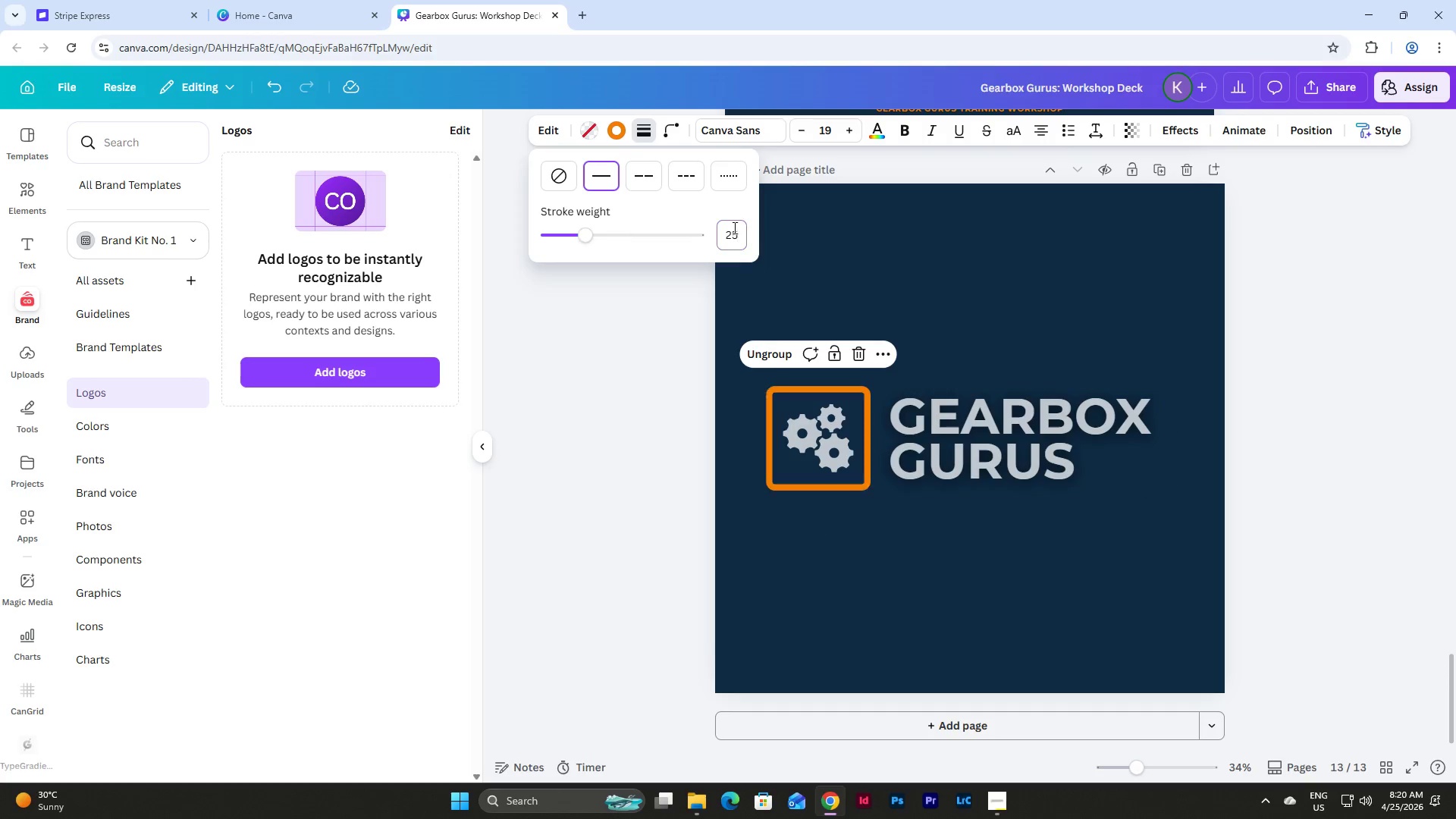 
key(NumpadEnter)
 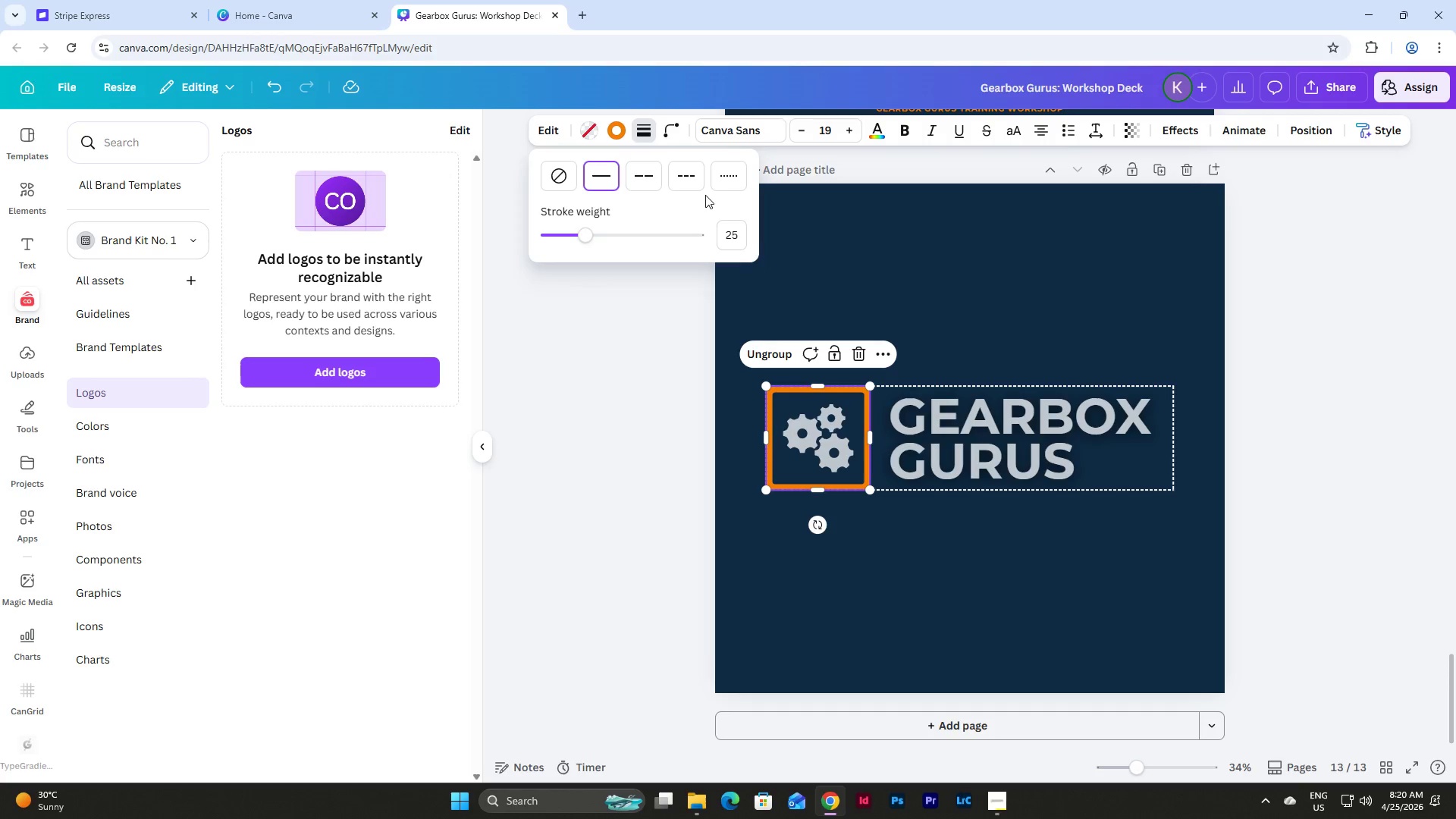 
left_click([674, 122])
 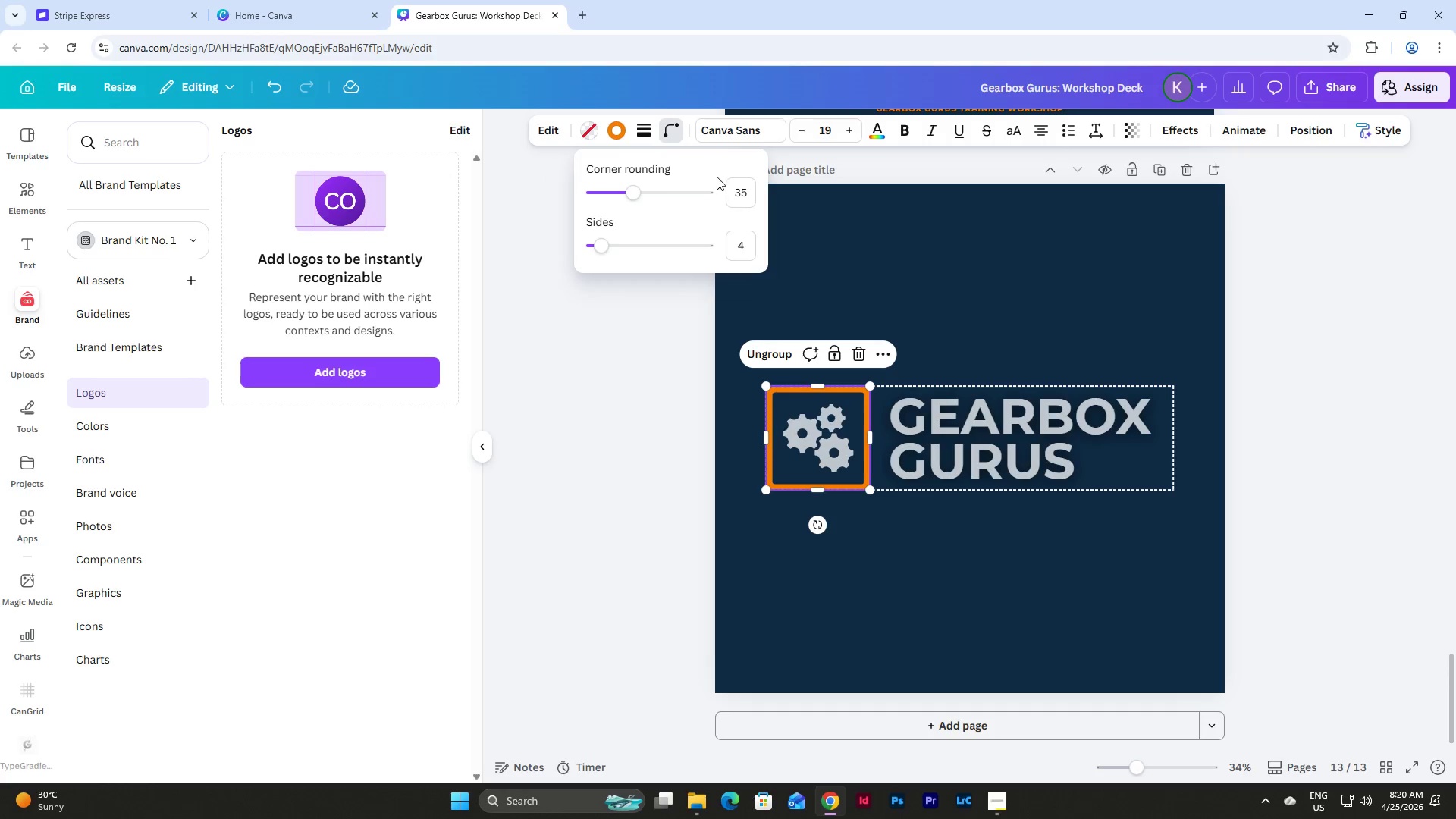 
left_click([733, 193])
 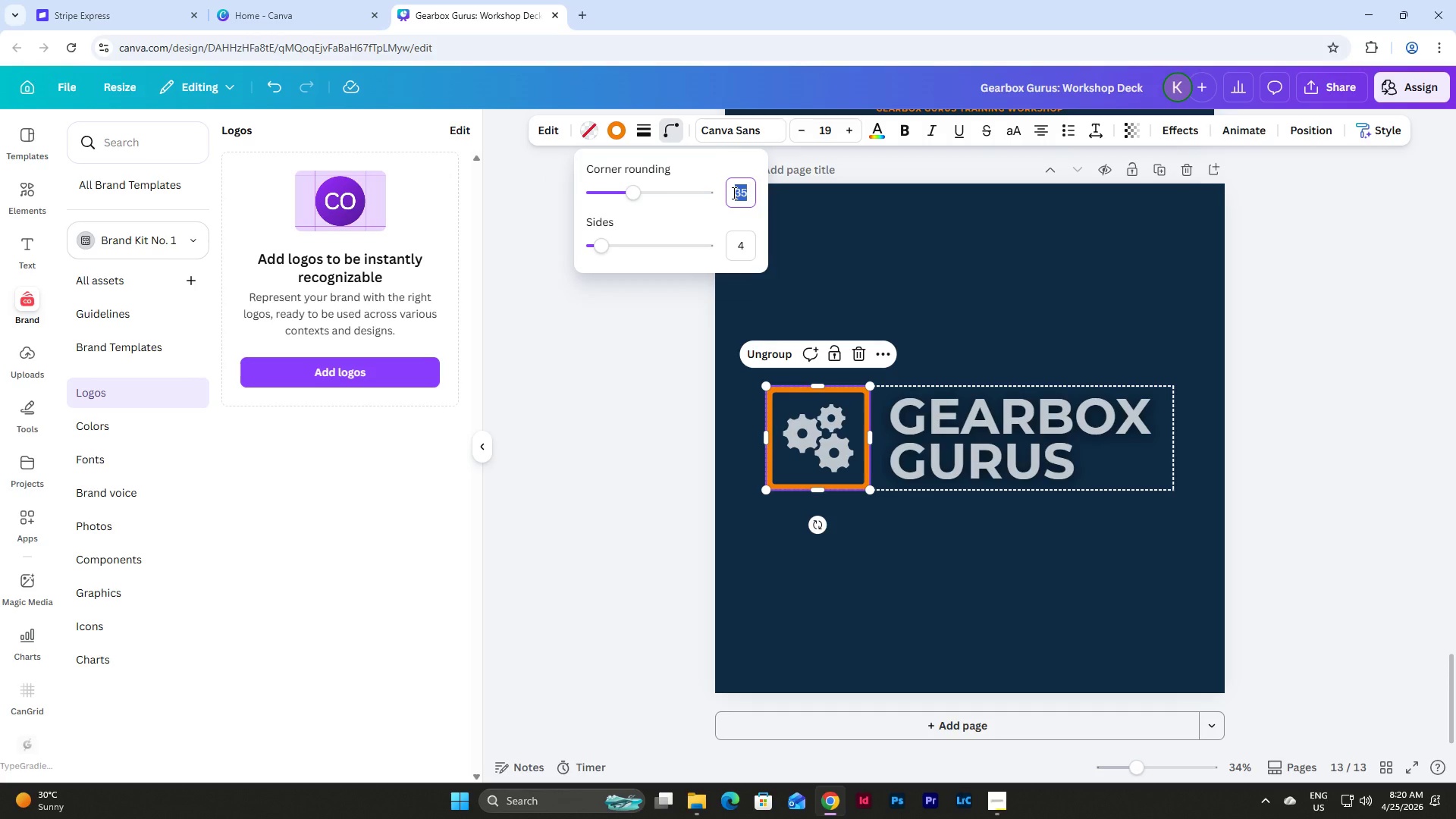 
key(Numpad5)
 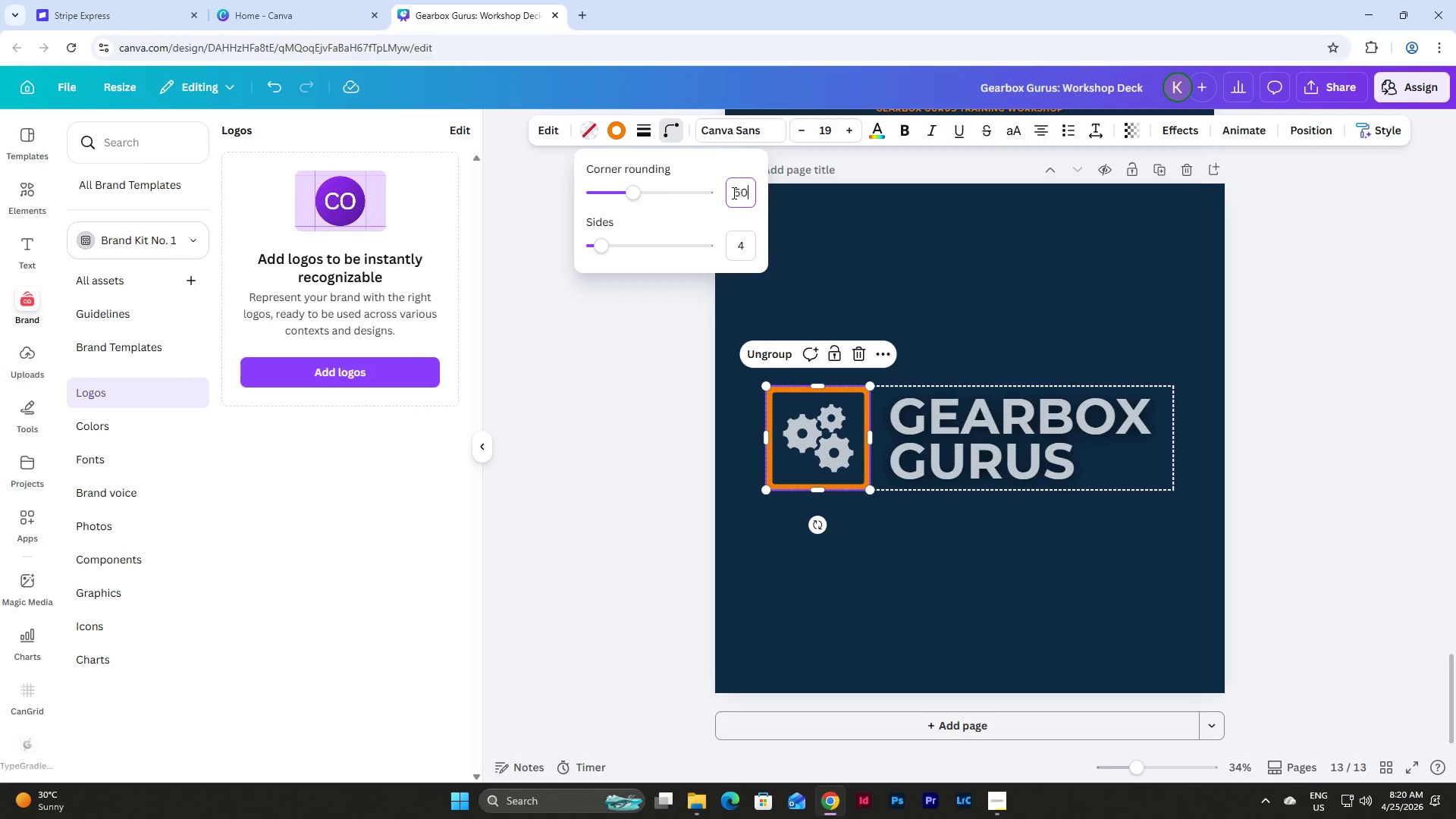 
key(Numpad0)
 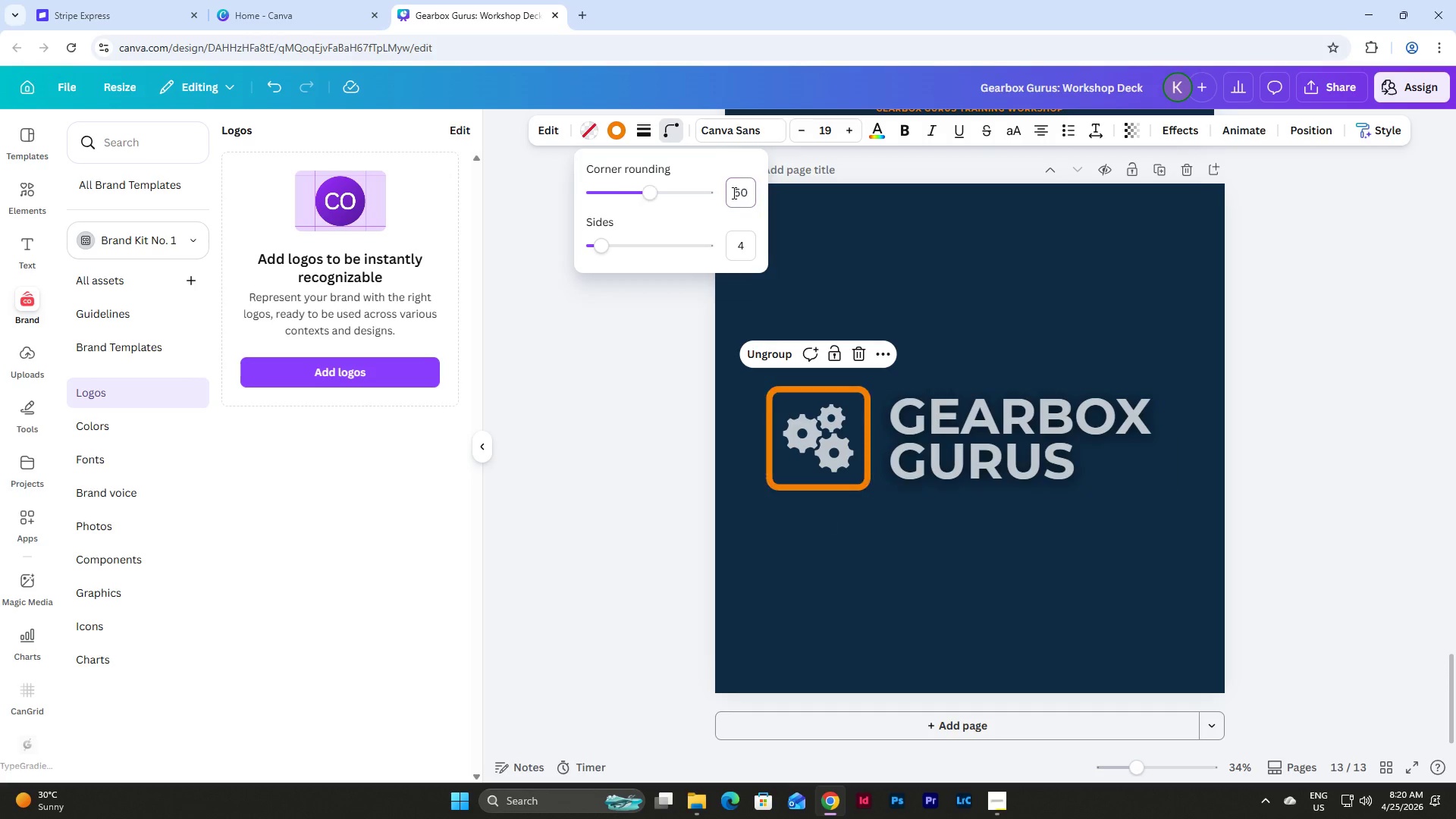 
key(NumpadEnter)
 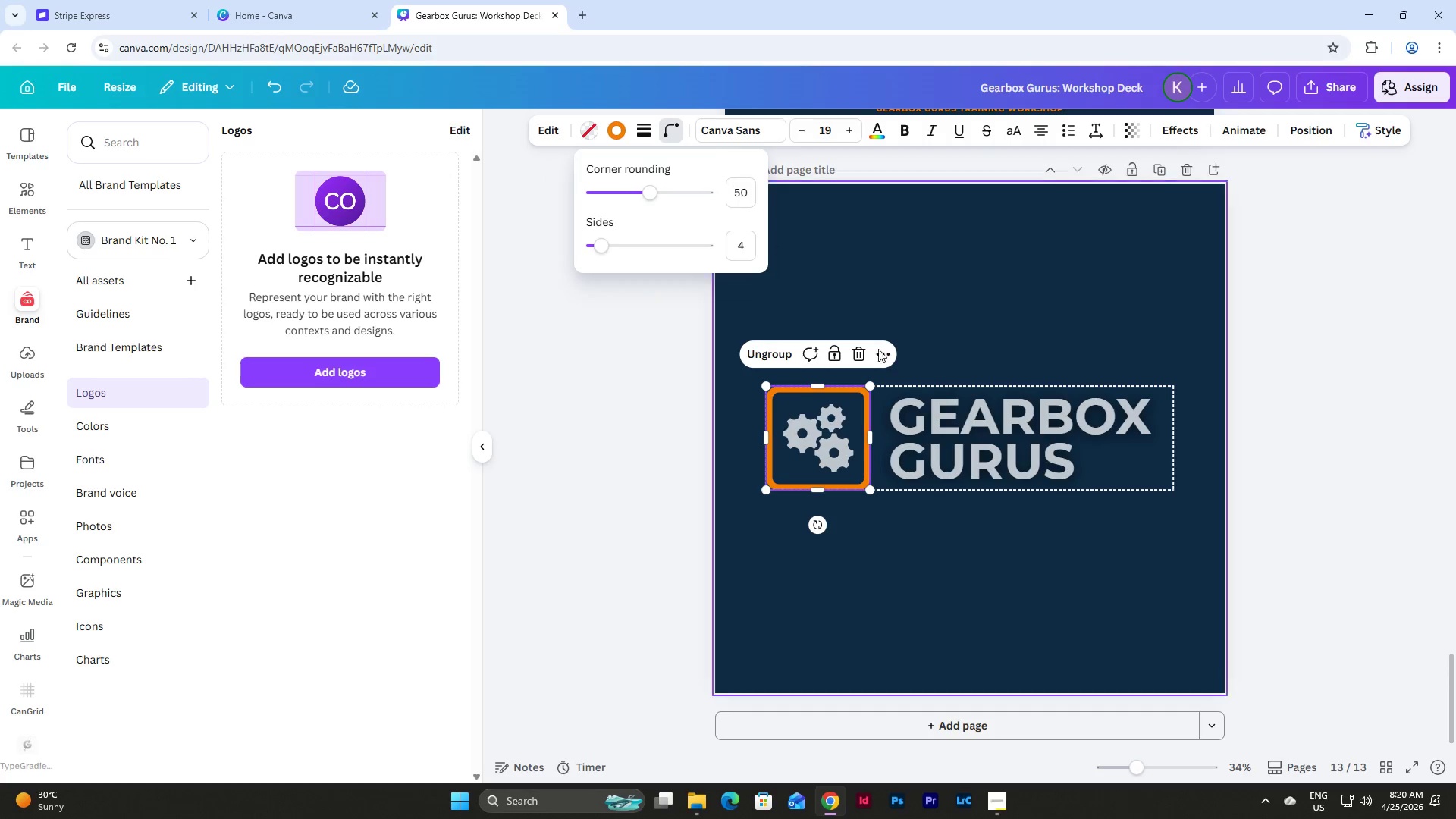 
left_click([1126, 573])
 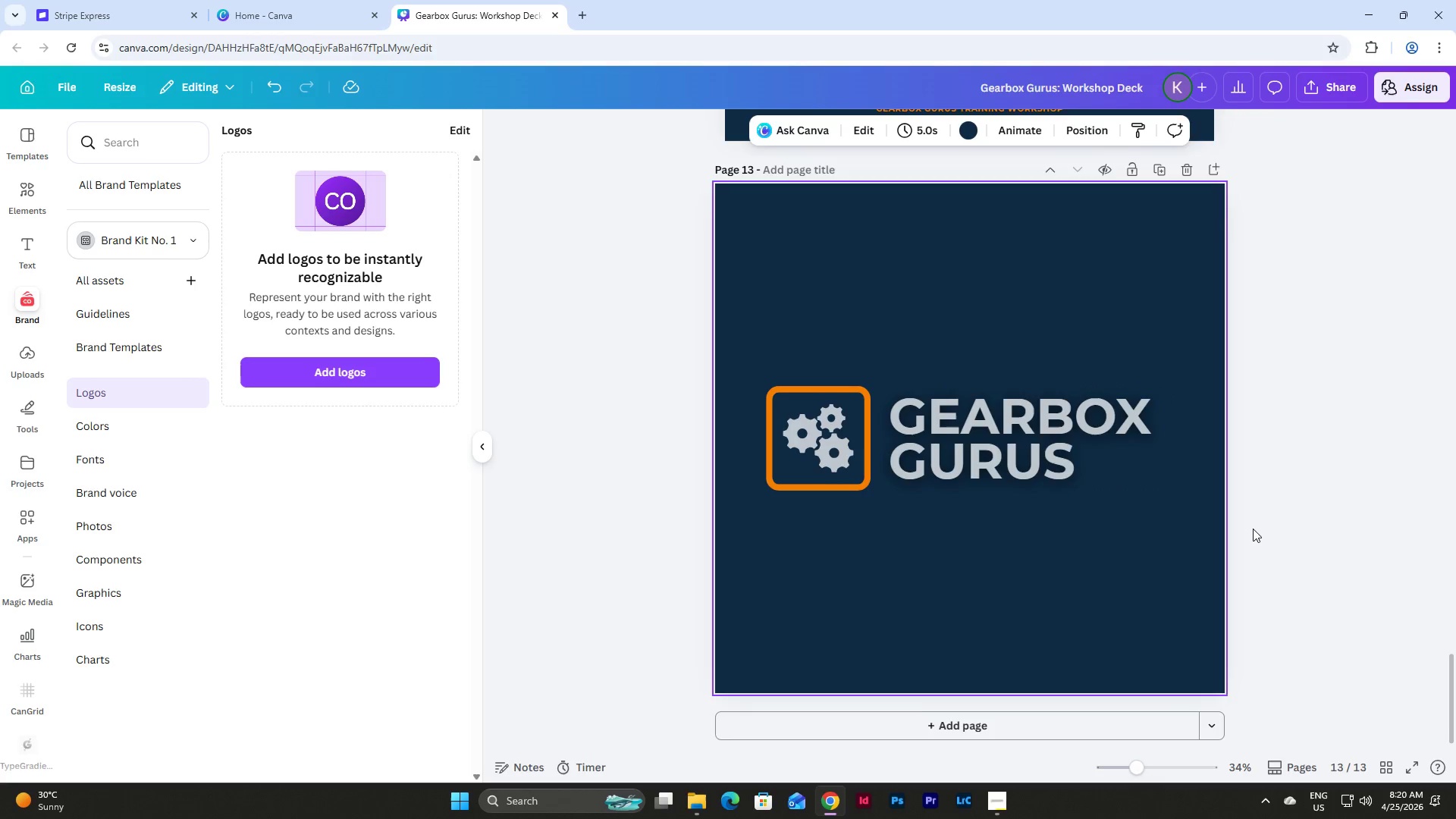 
scroll: coordinate [1327, 548], scroll_direction: up, amount: 8.0
 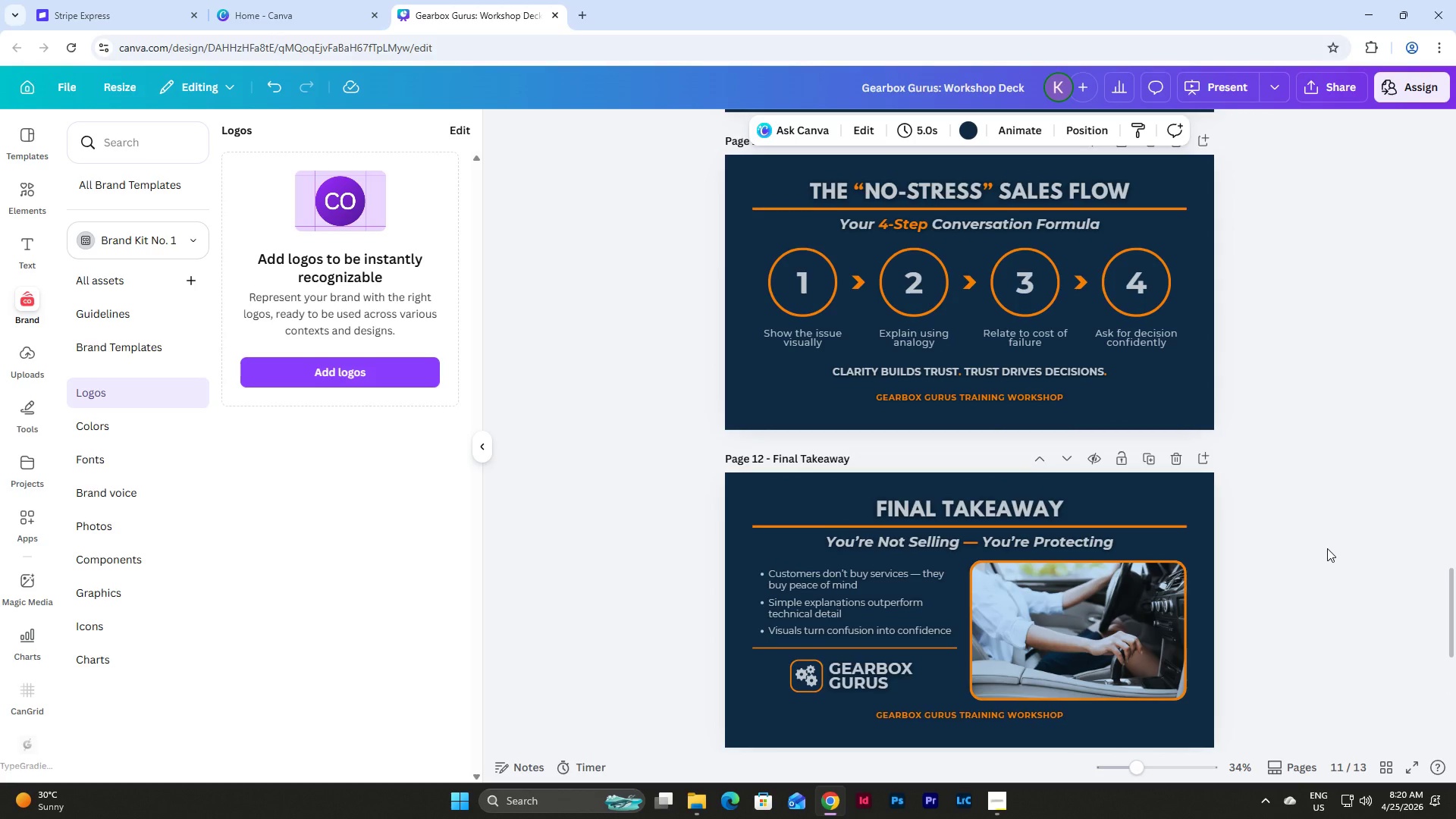 
scroll: coordinate [1327, 548], scroll_direction: down, amount: 8.0
 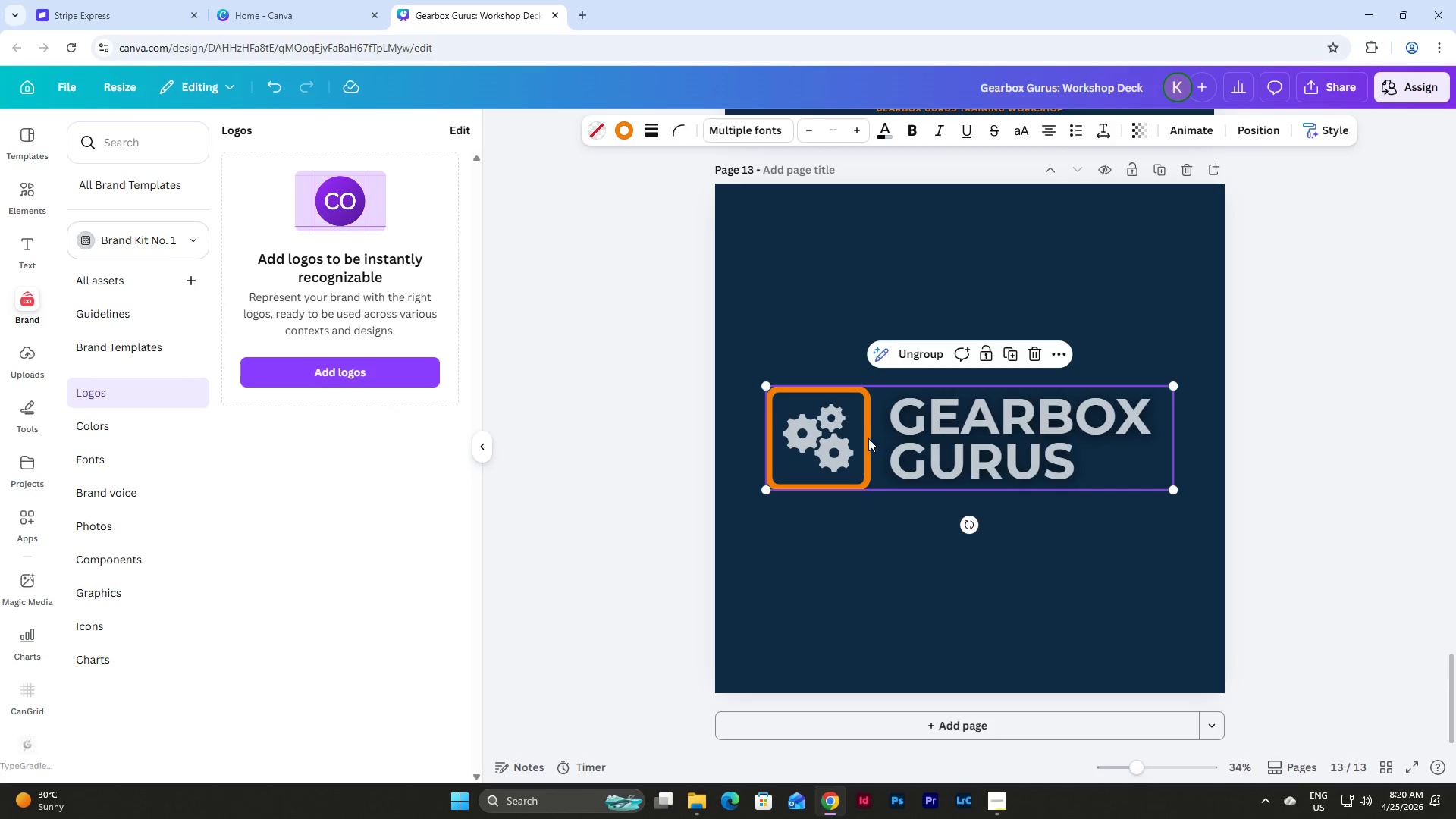 
double_click([828, 426])
 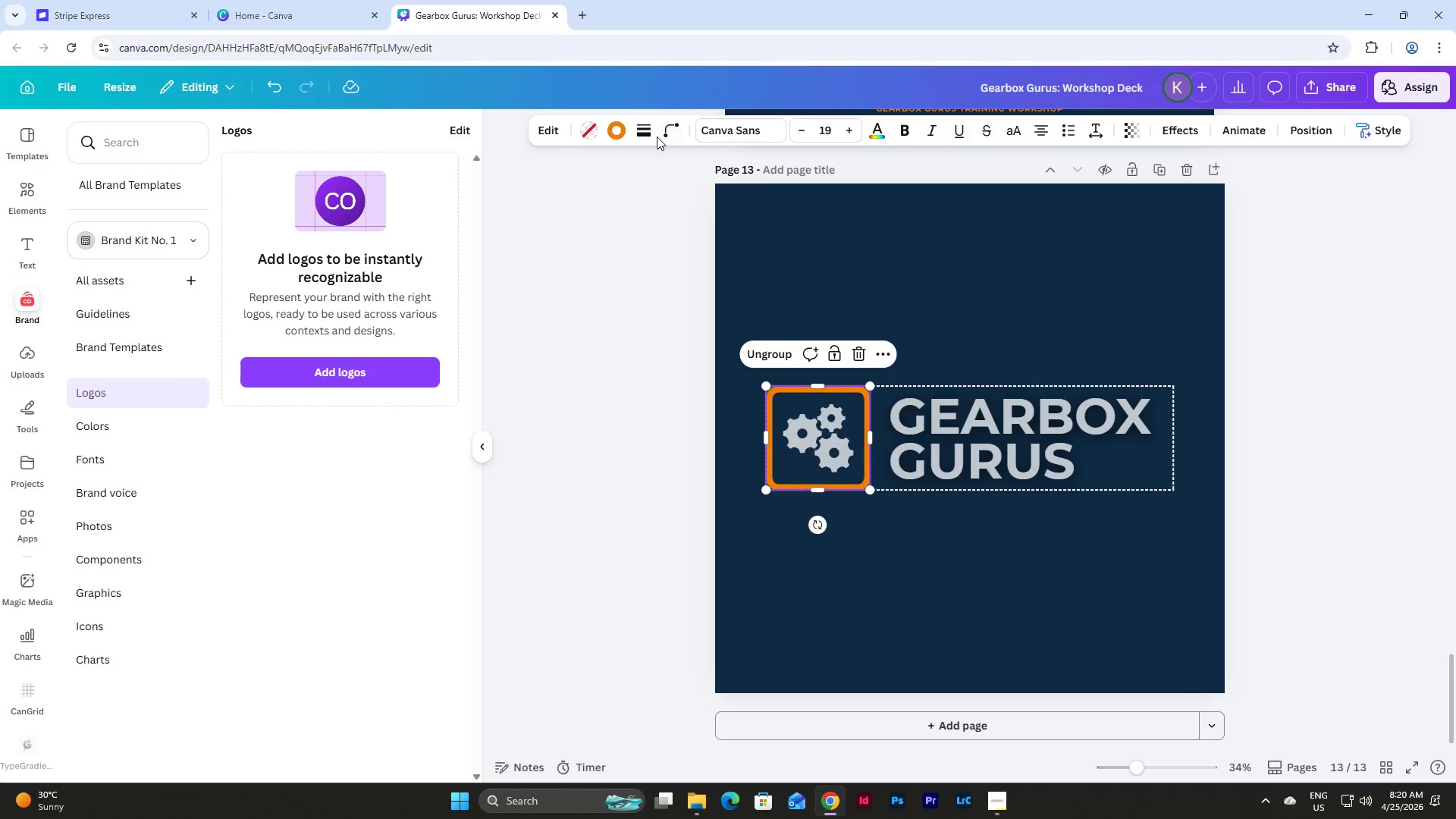 
double_click([673, 130])
 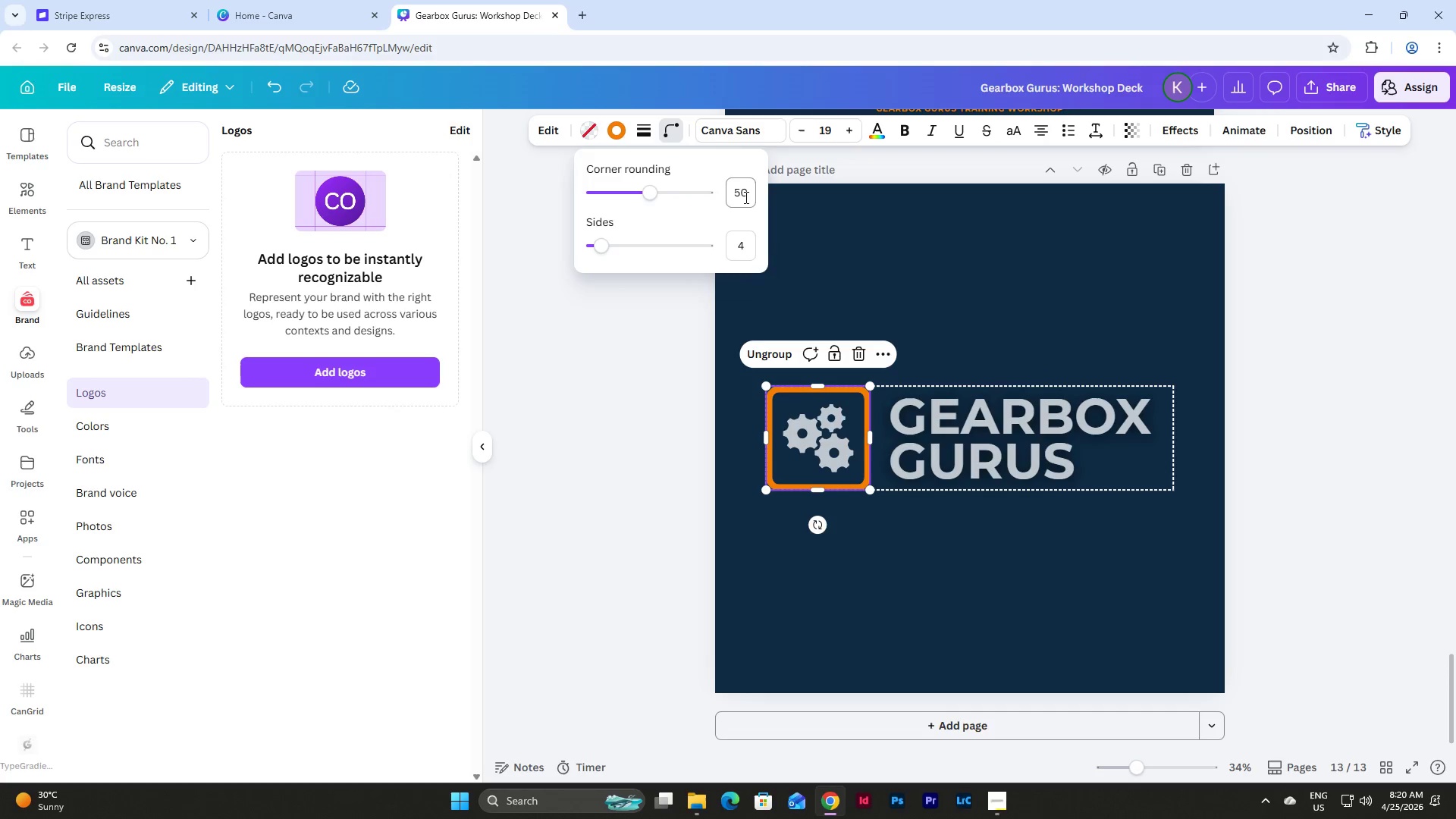 
left_click([745, 197])
 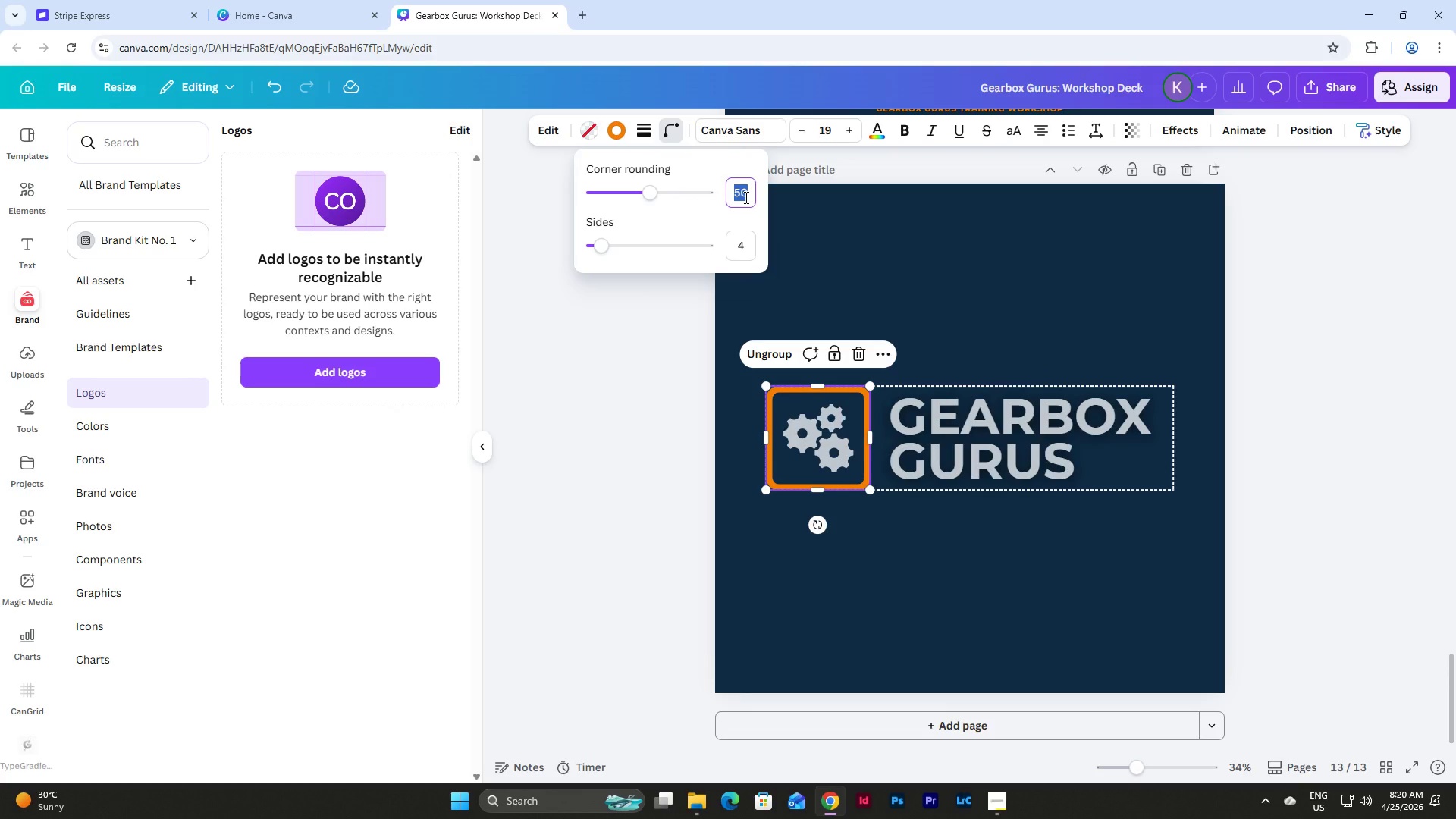 
key(Numpad7)
 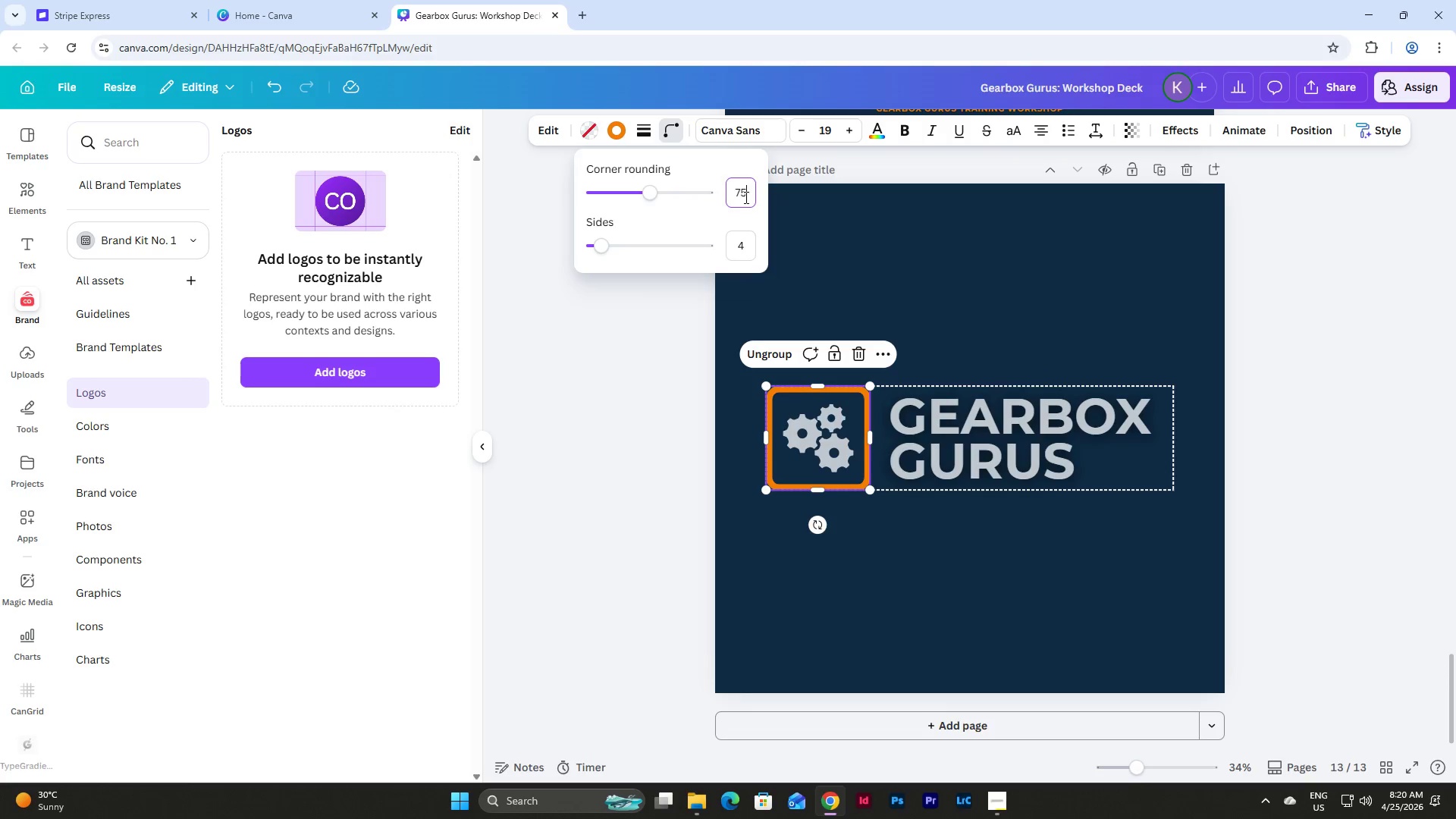 
key(Numpad5)
 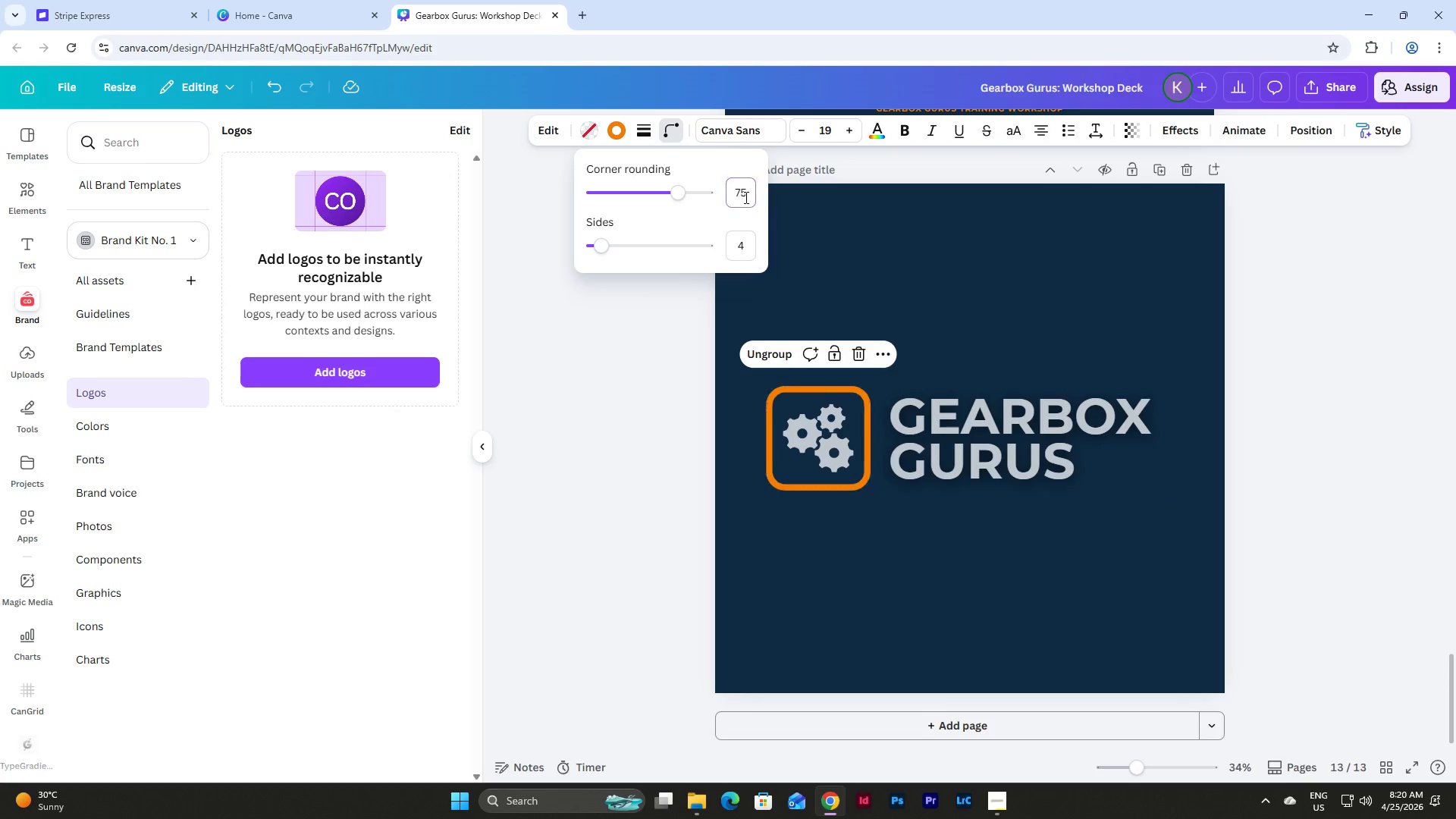 
key(NumpadEnter)
 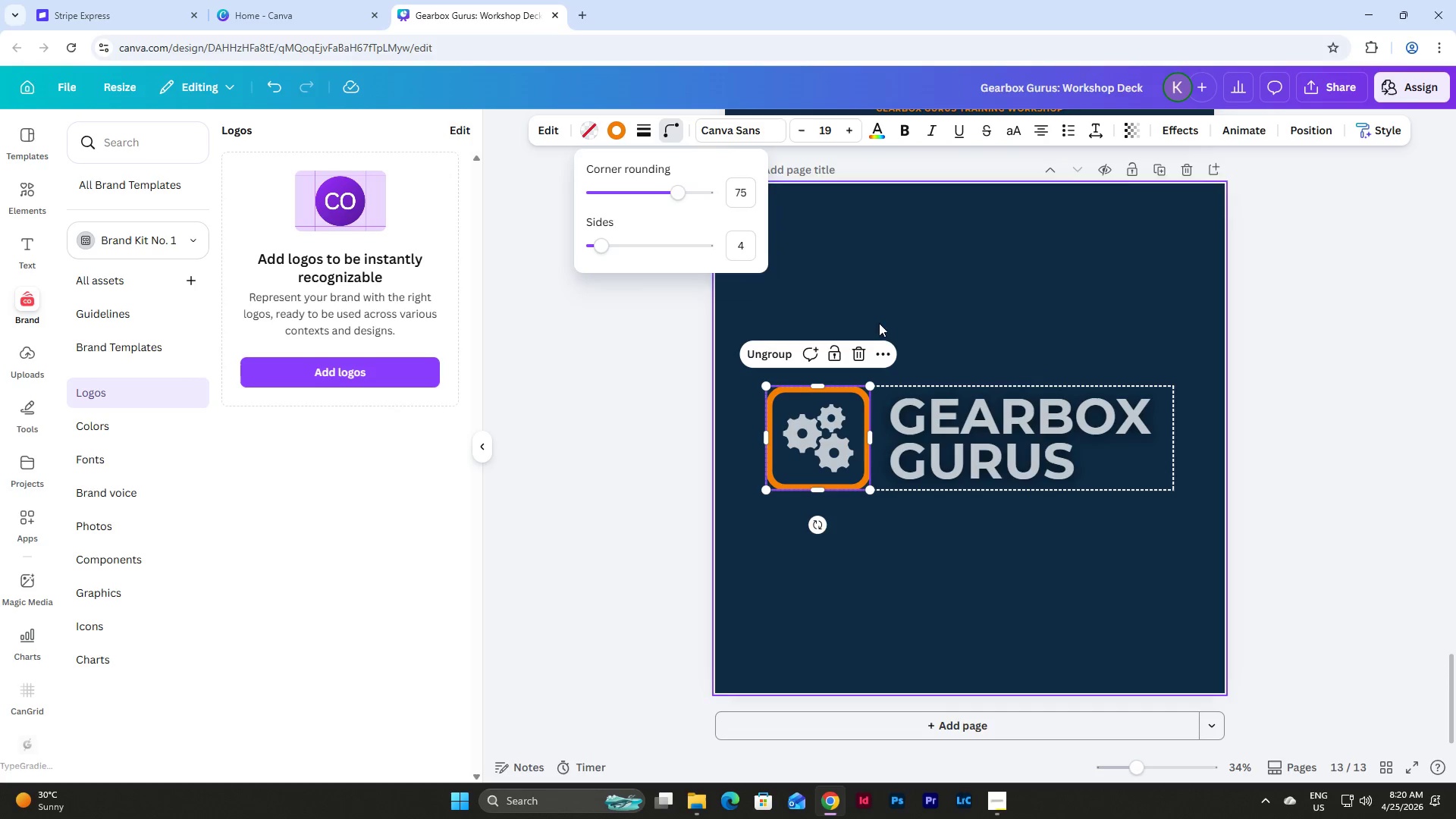 
left_click([1042, 576])
 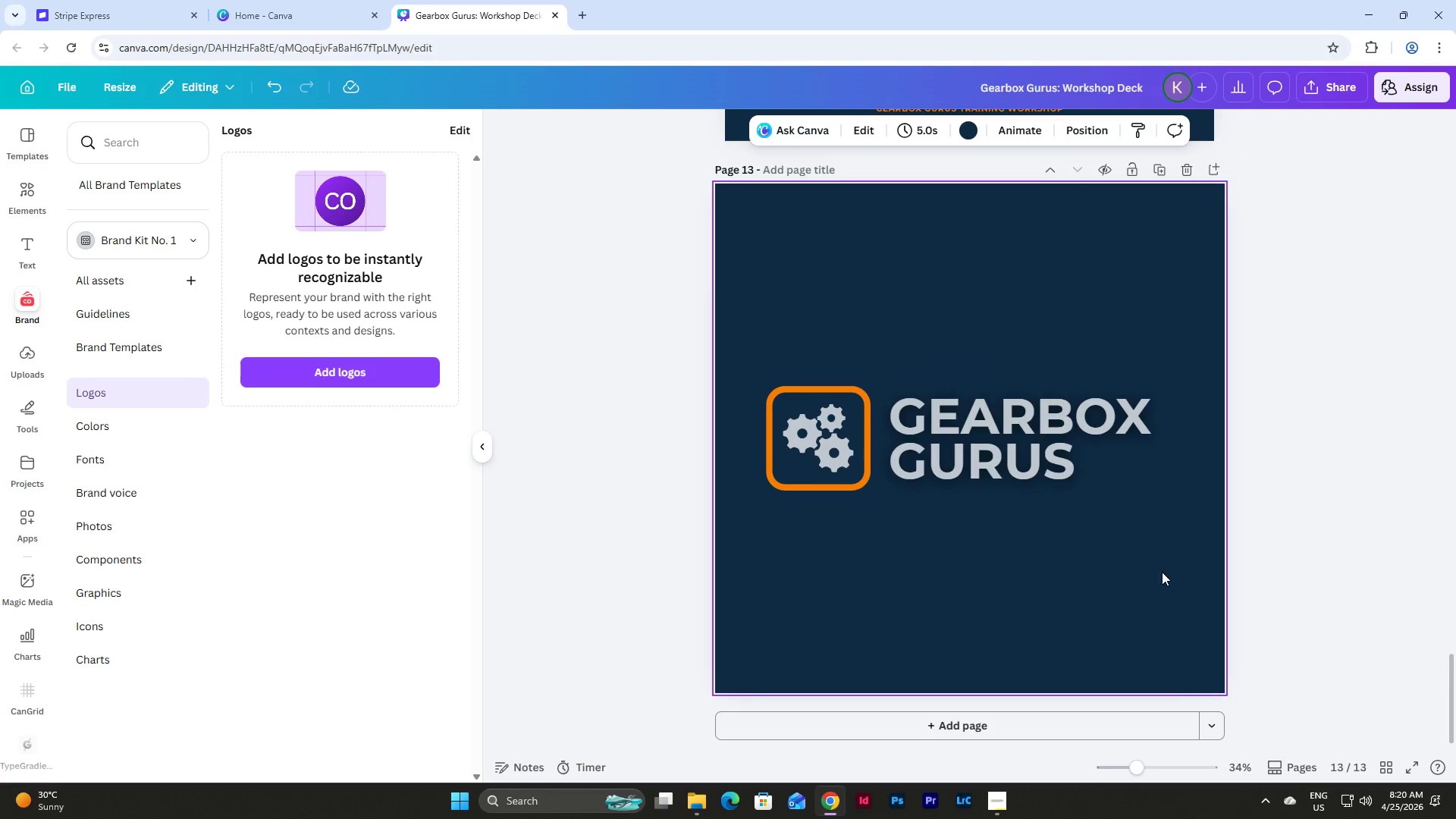 
left_click_drag(start_coordinate=[1159, 571], to_coordinate=[786, 378])
 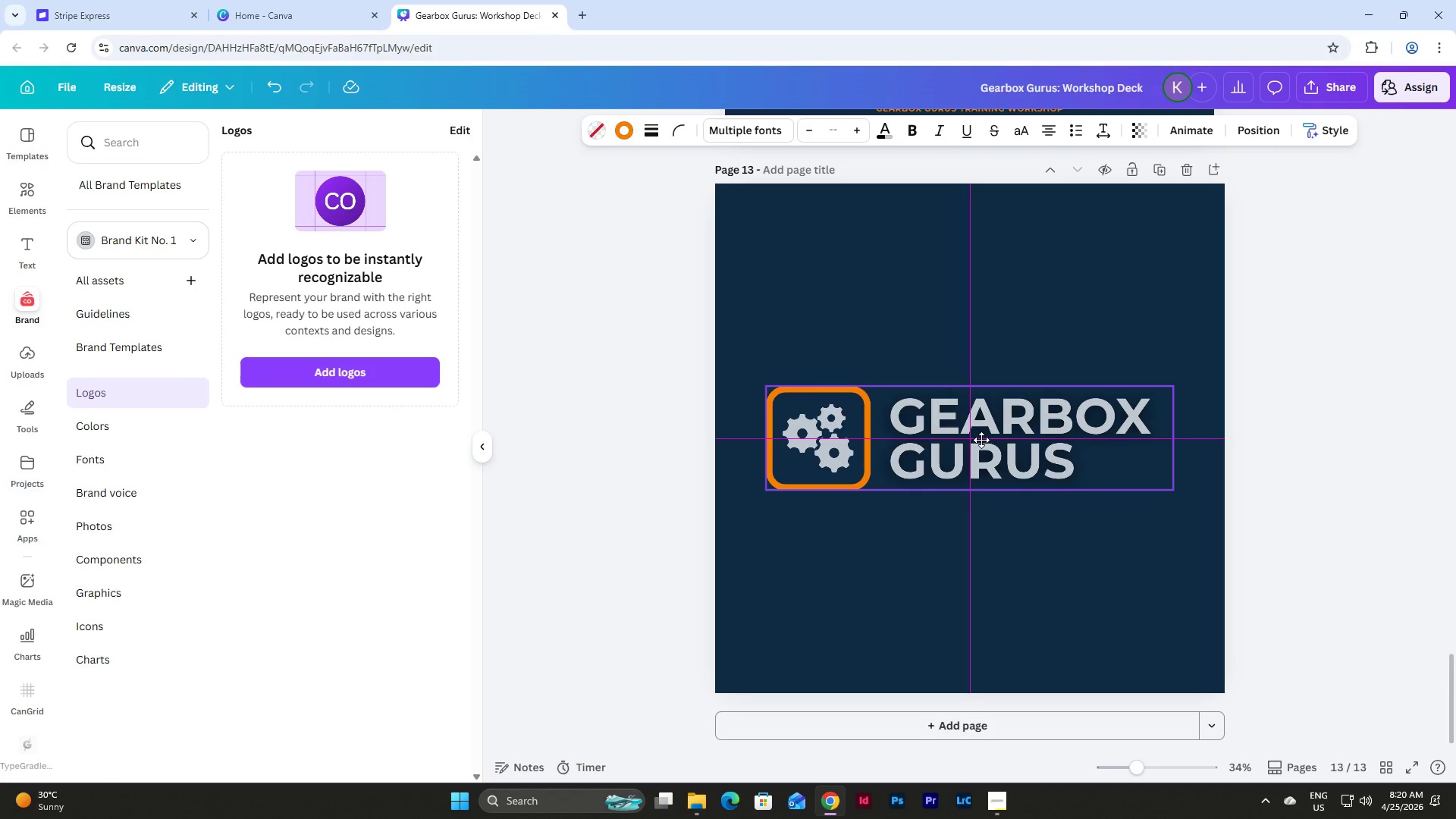 
left_click([981, 440])
 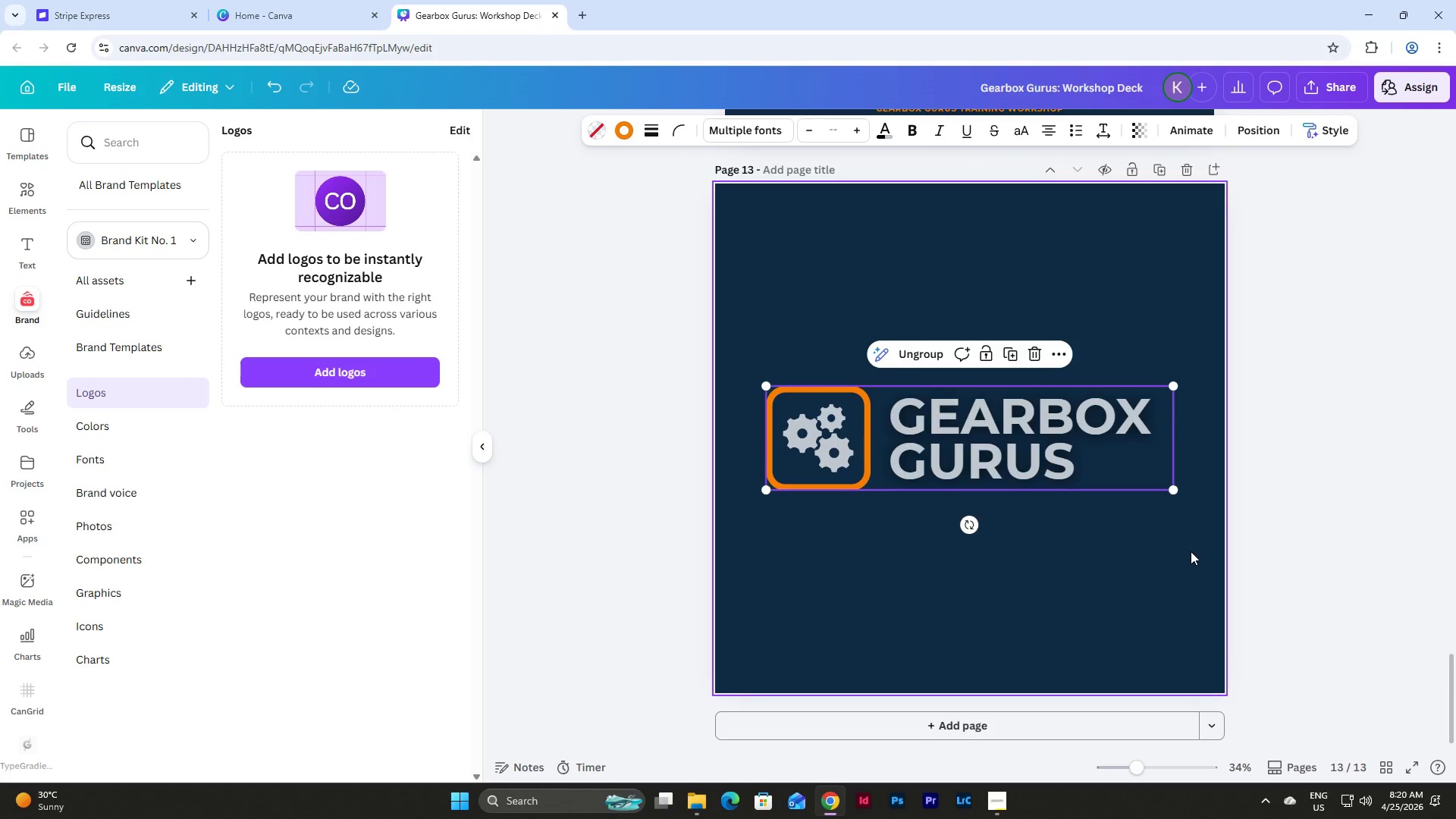 
left_click([1191, 551])
 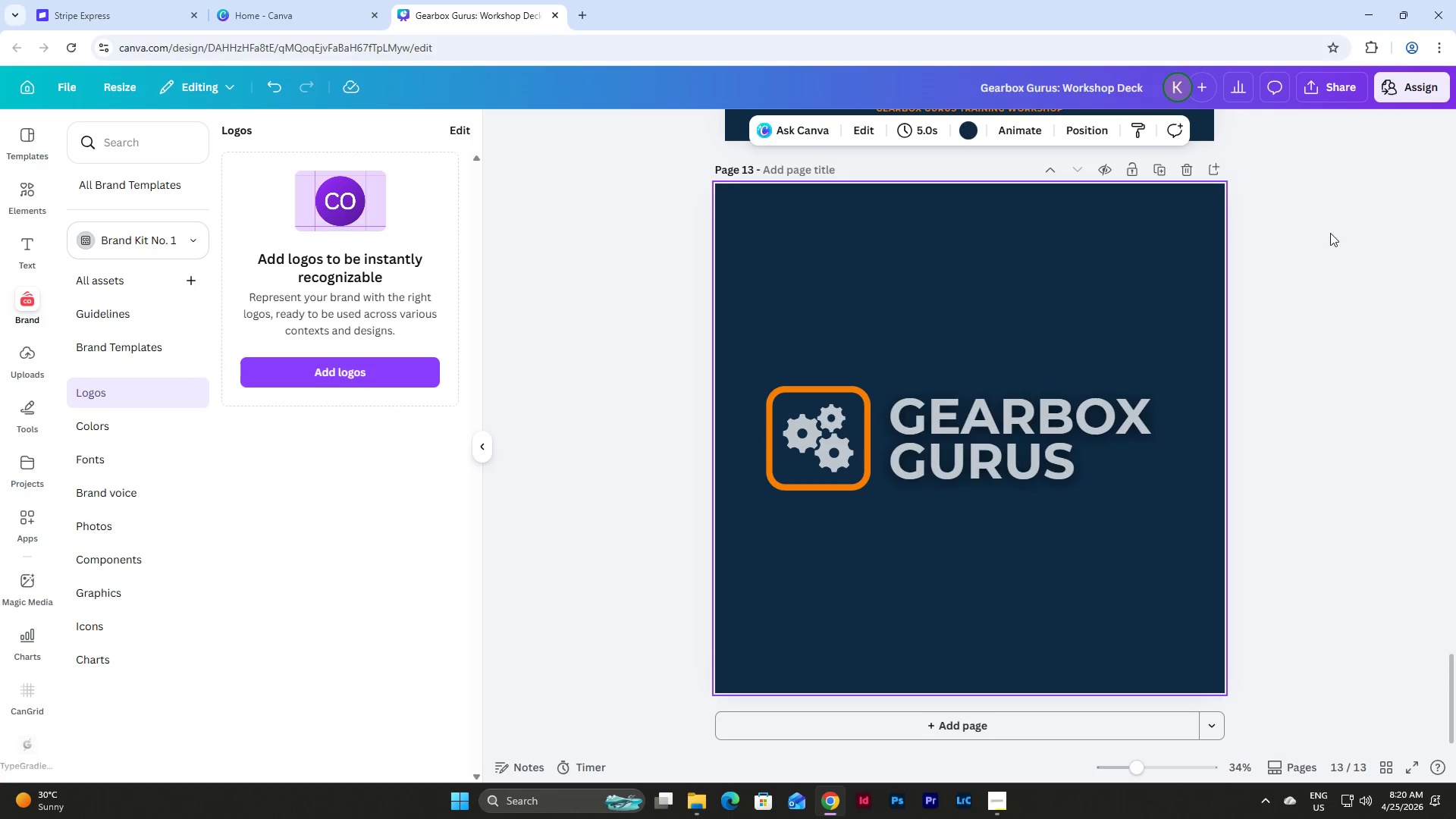 
left_click([1334, 86])
 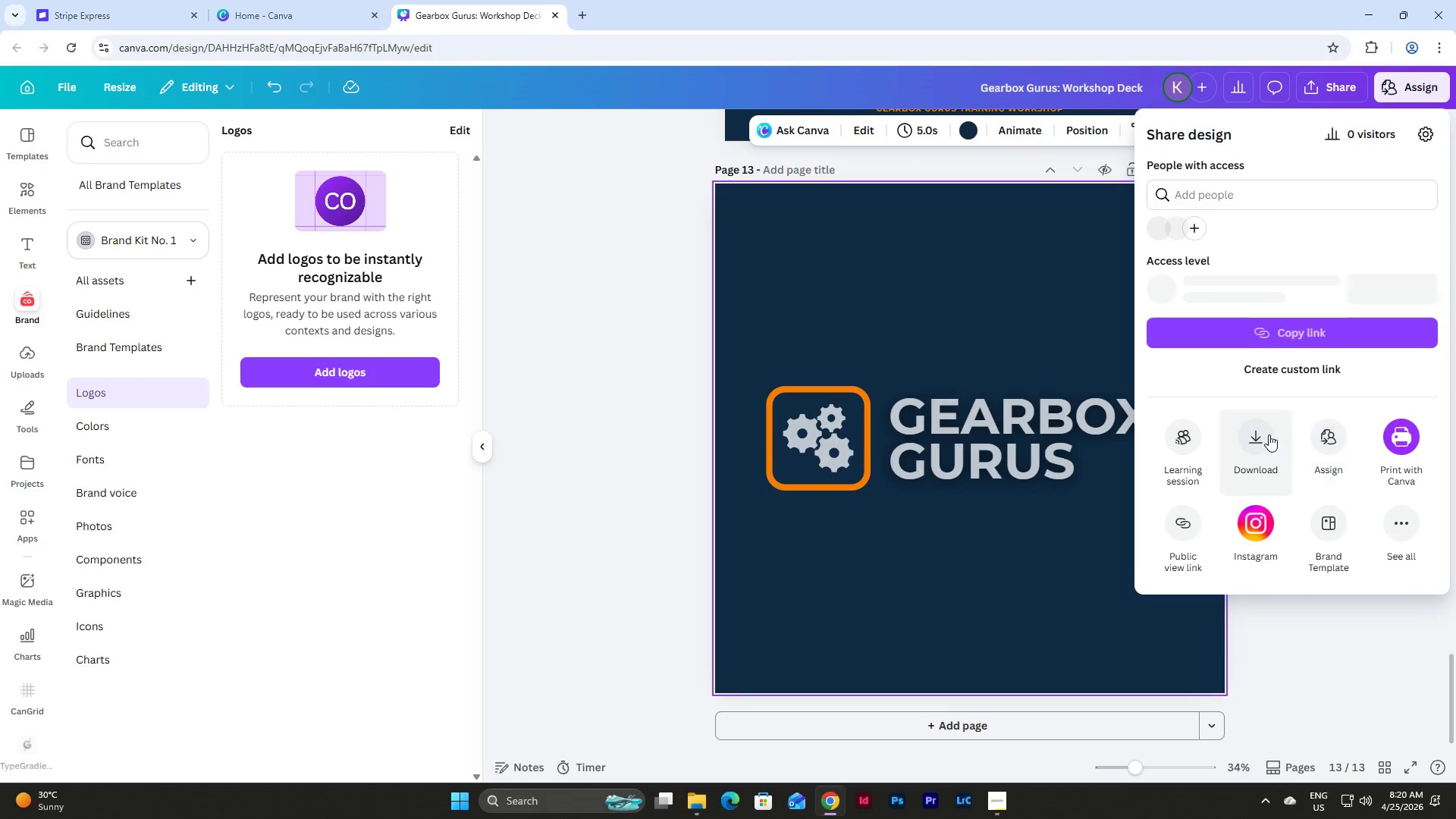 
left_click([1262, 435])
 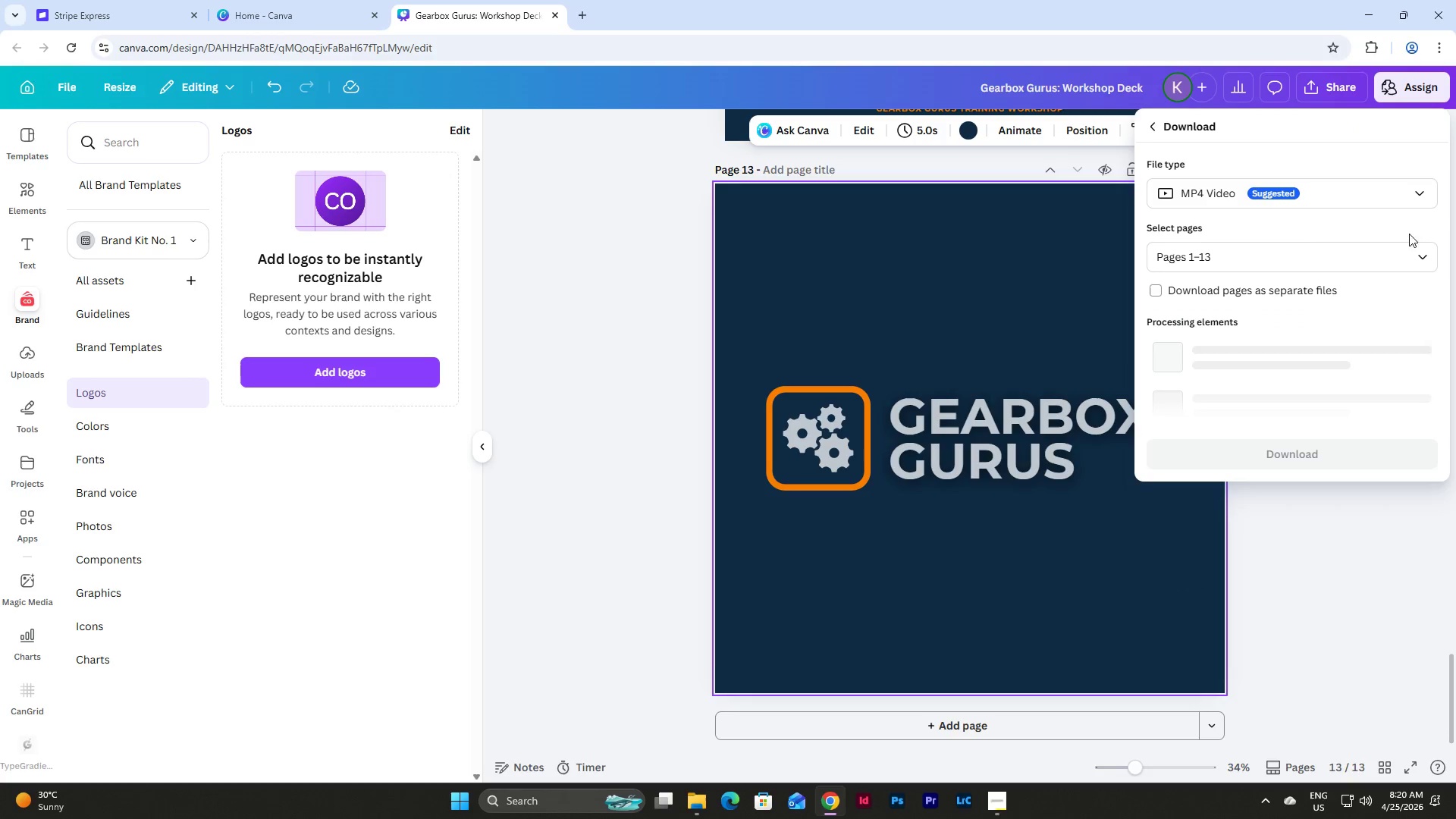 
left_click([1422, 195])
 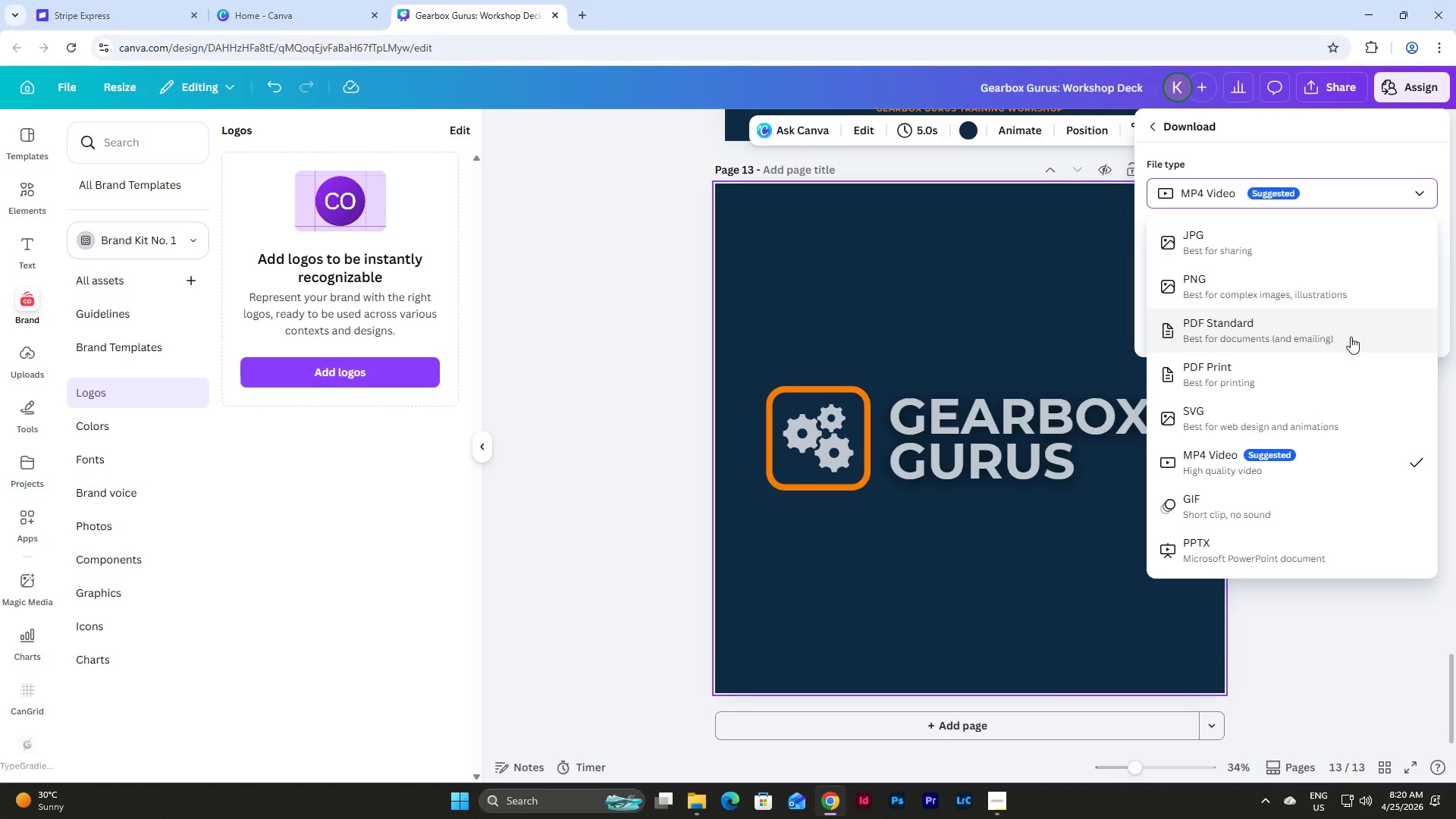 
left_click([1337, 293])
 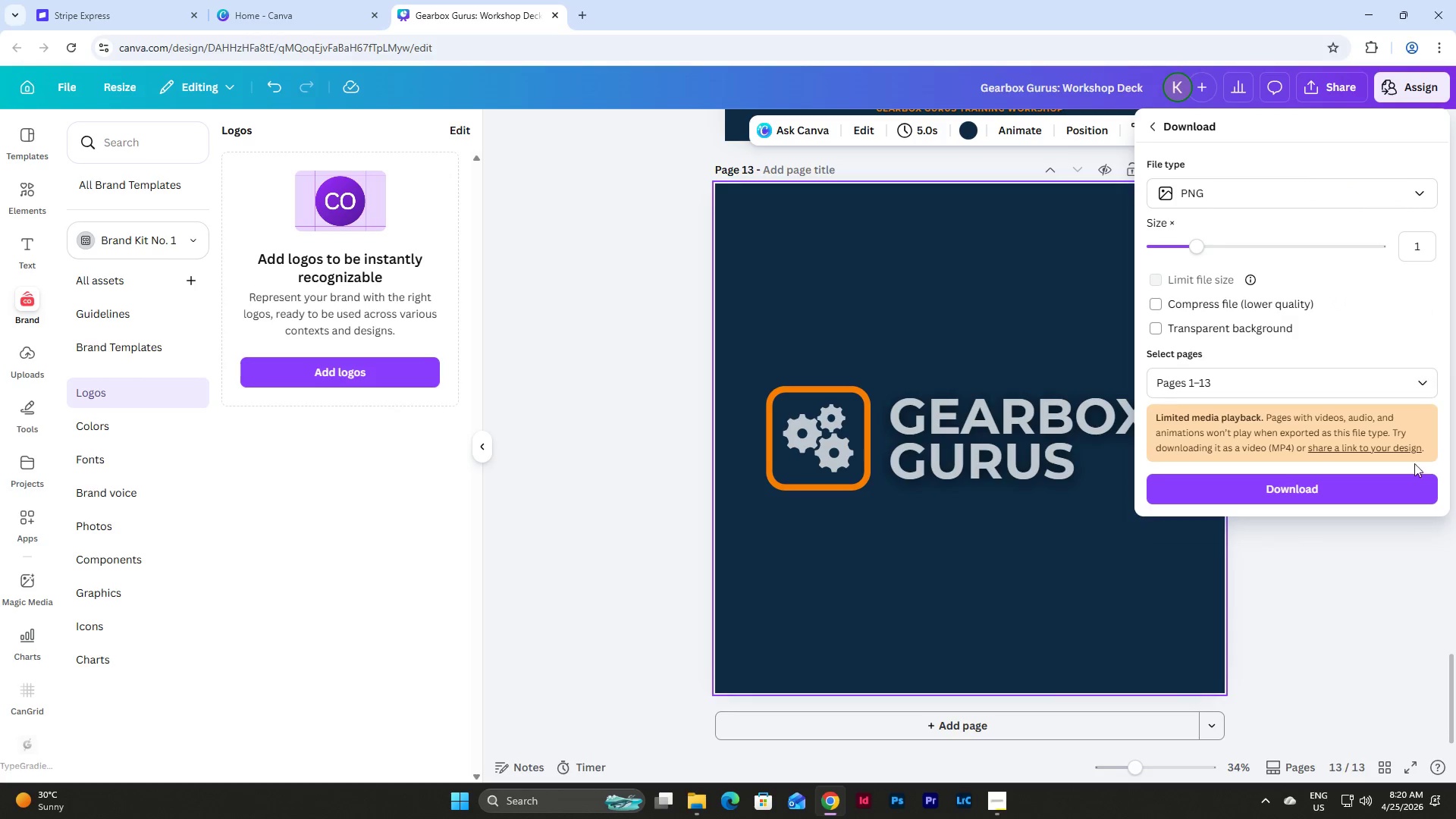 
left_click([1429, 380])
 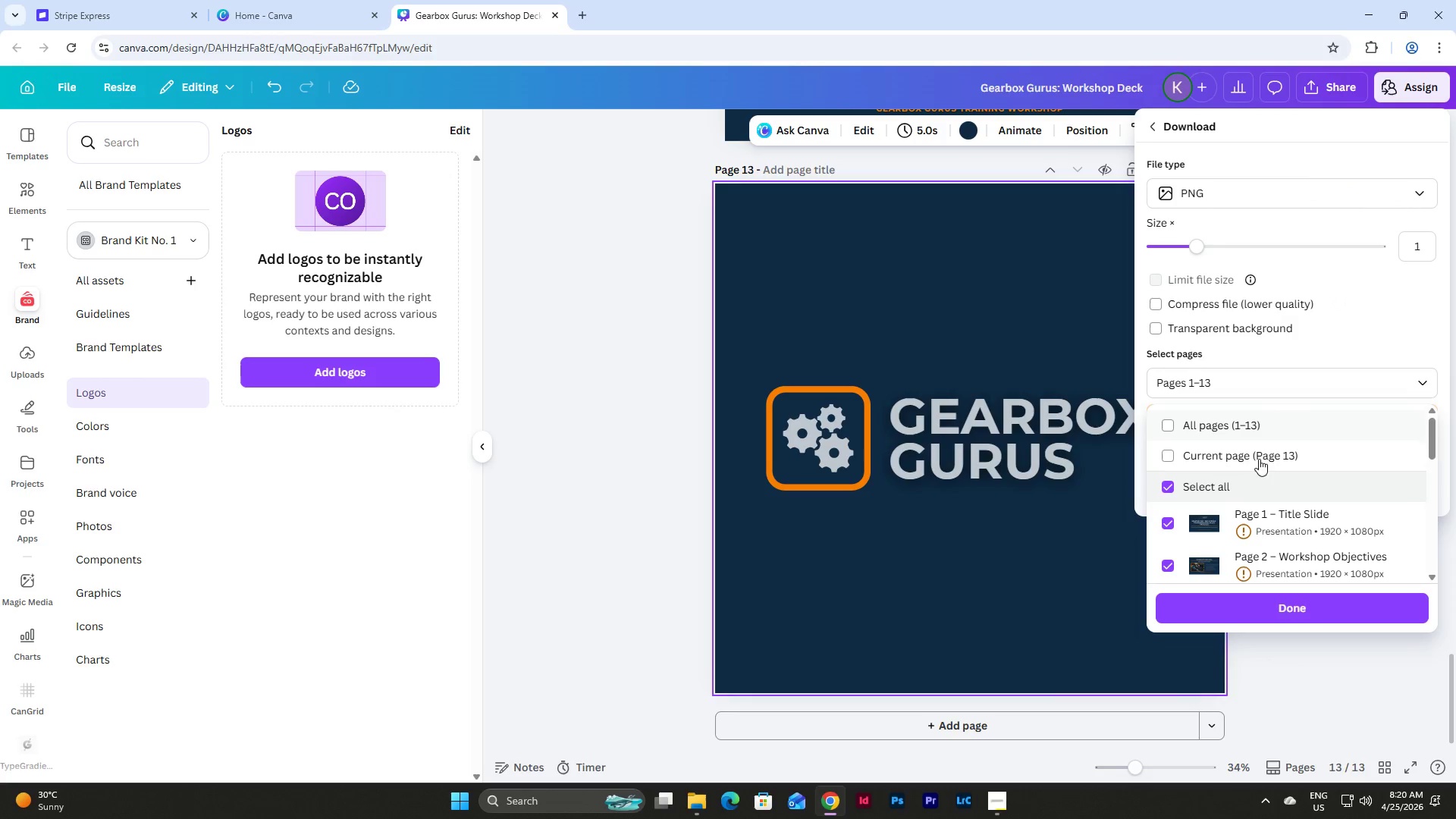 
left_click([1258, 463])
 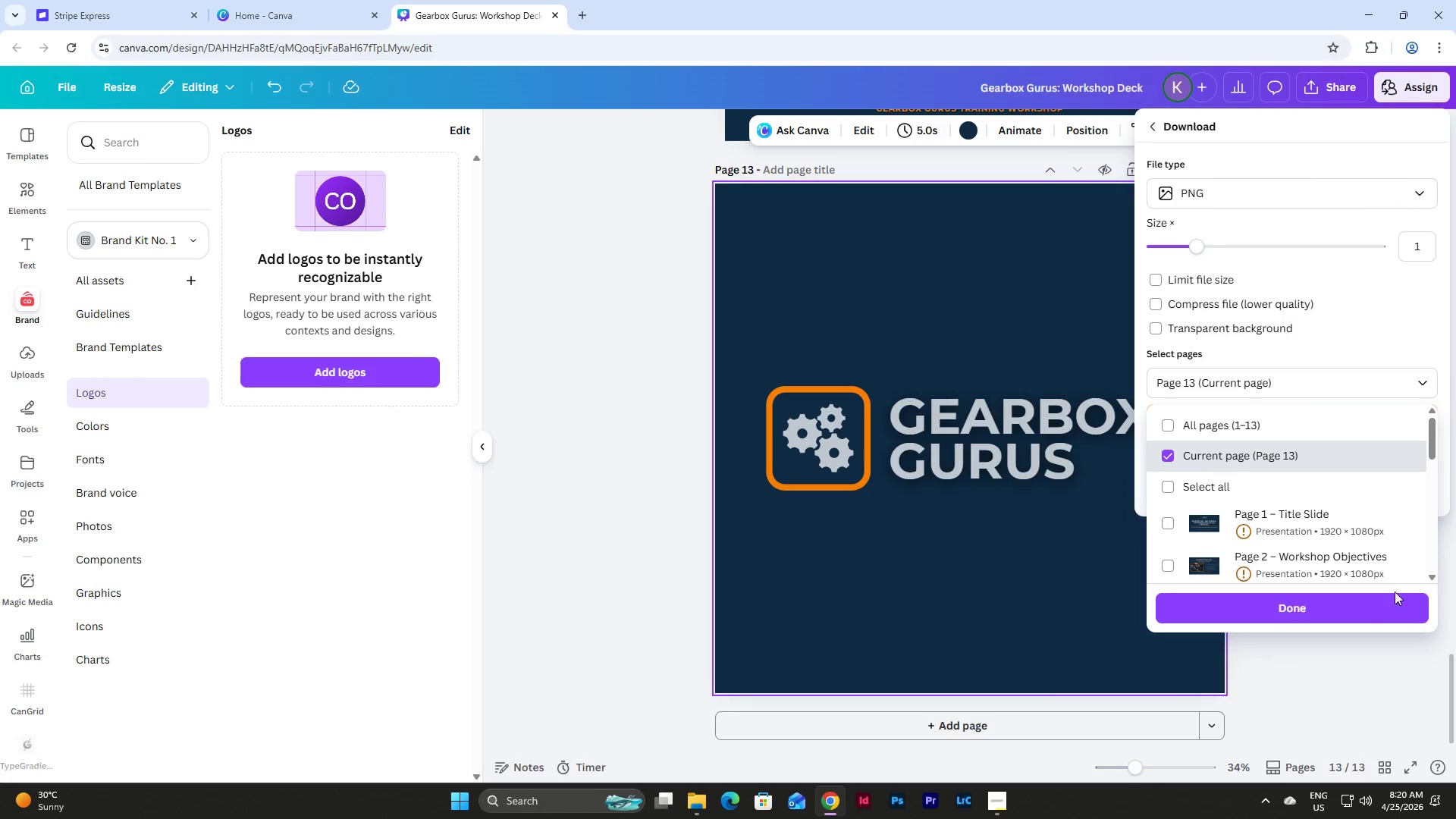 
left_click([1354, 612])
 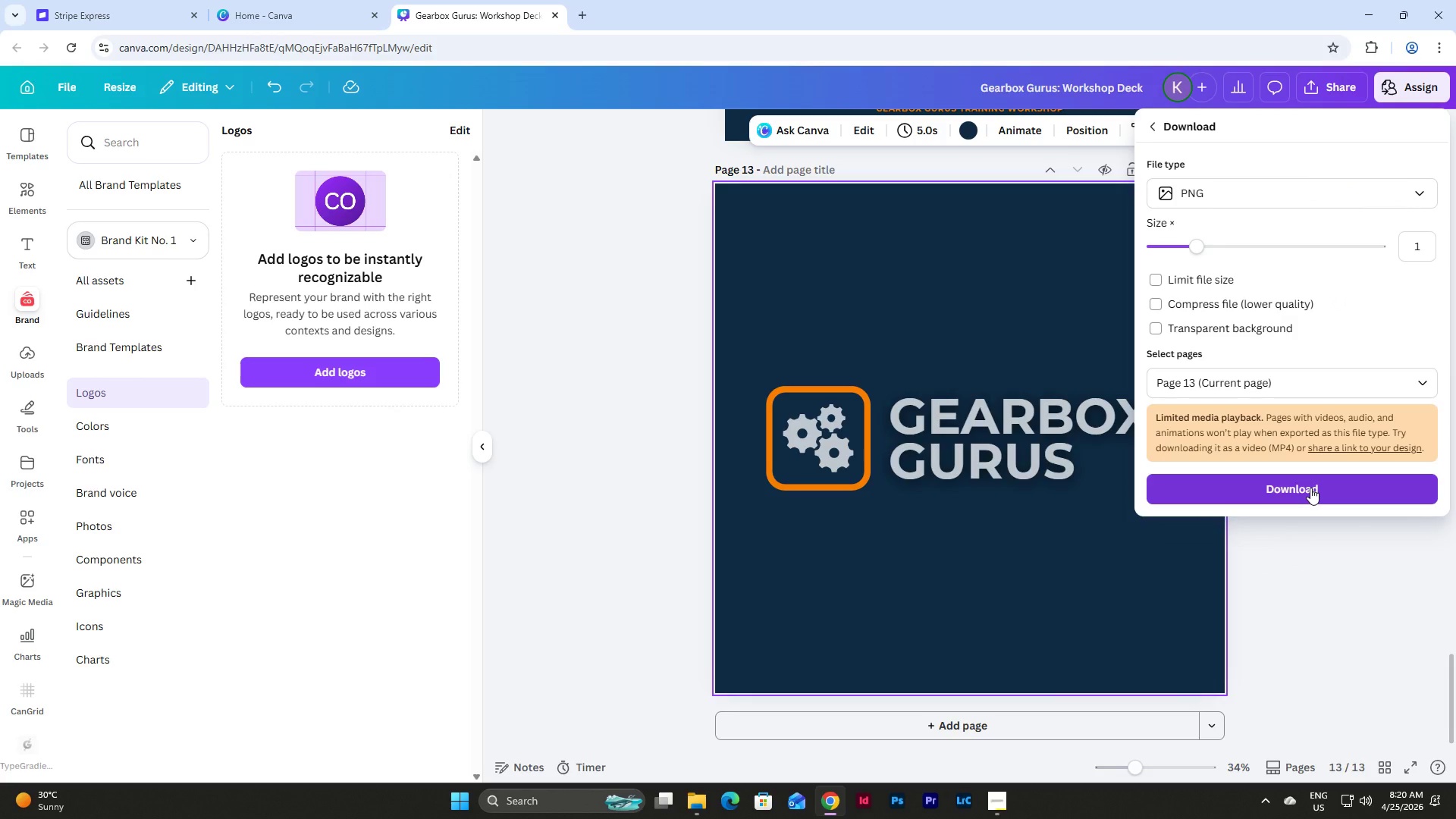 
left_click([1310, 488])
 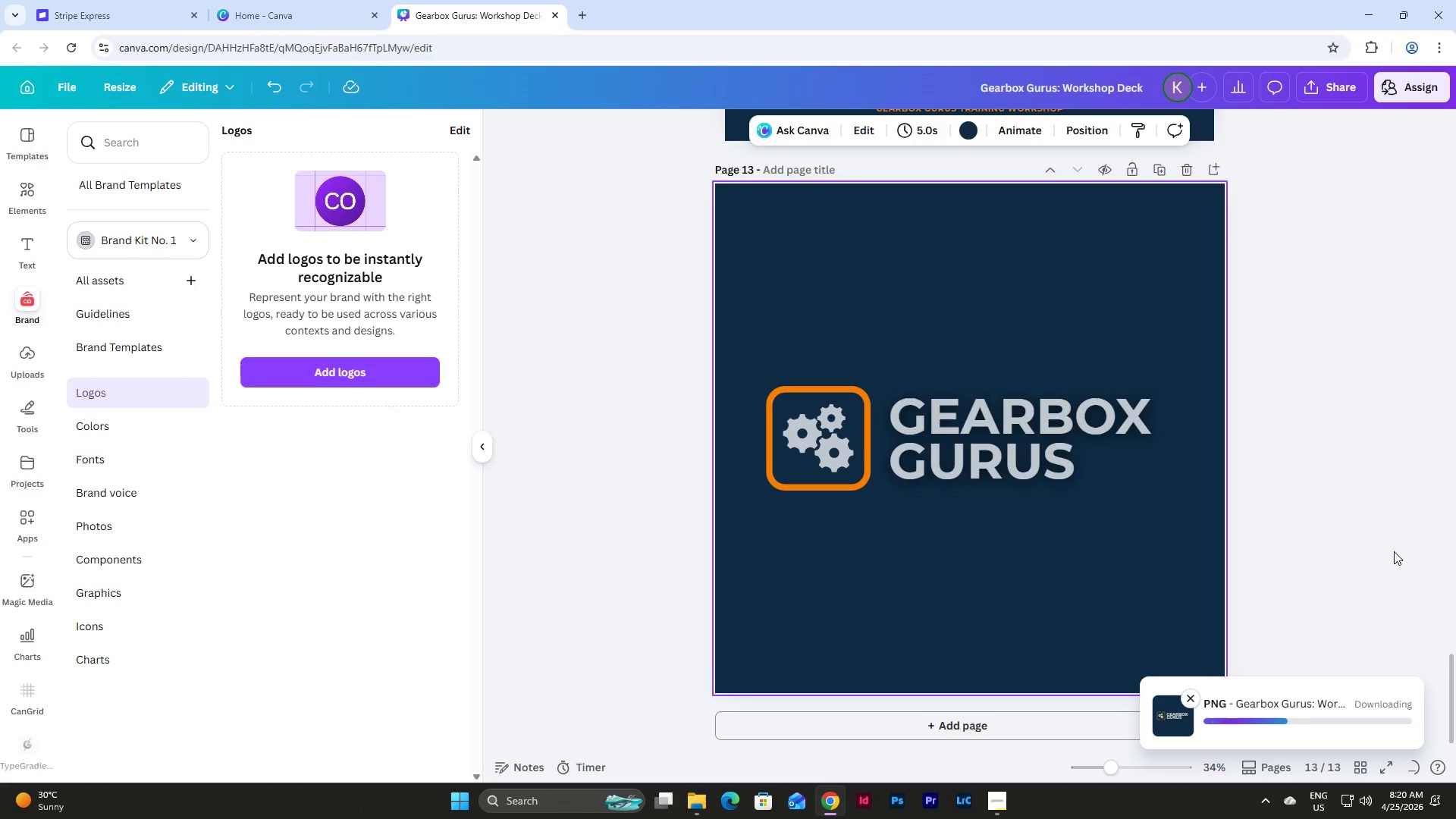 
wait(8.55)
 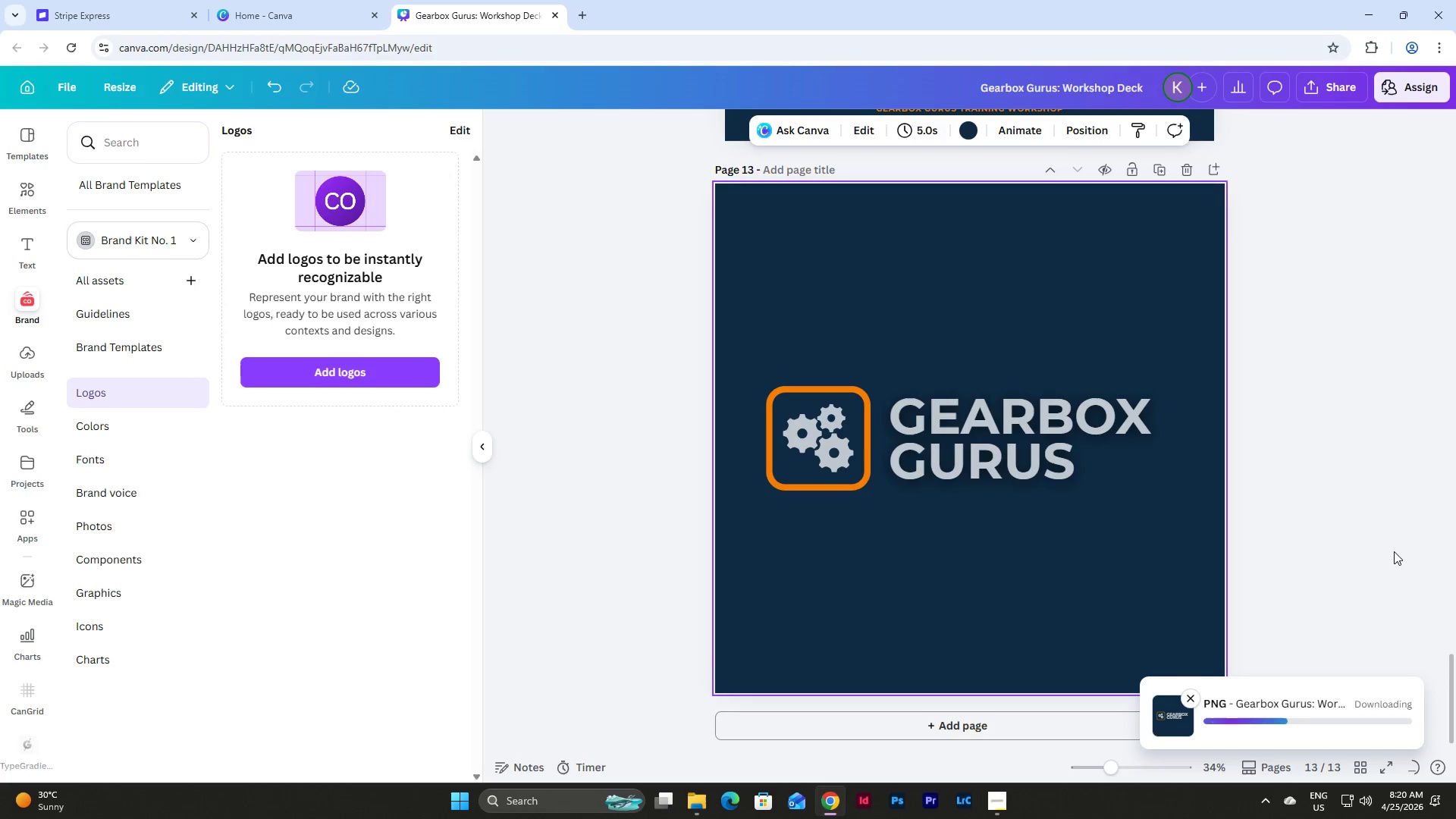 
left_click([380, 365])
 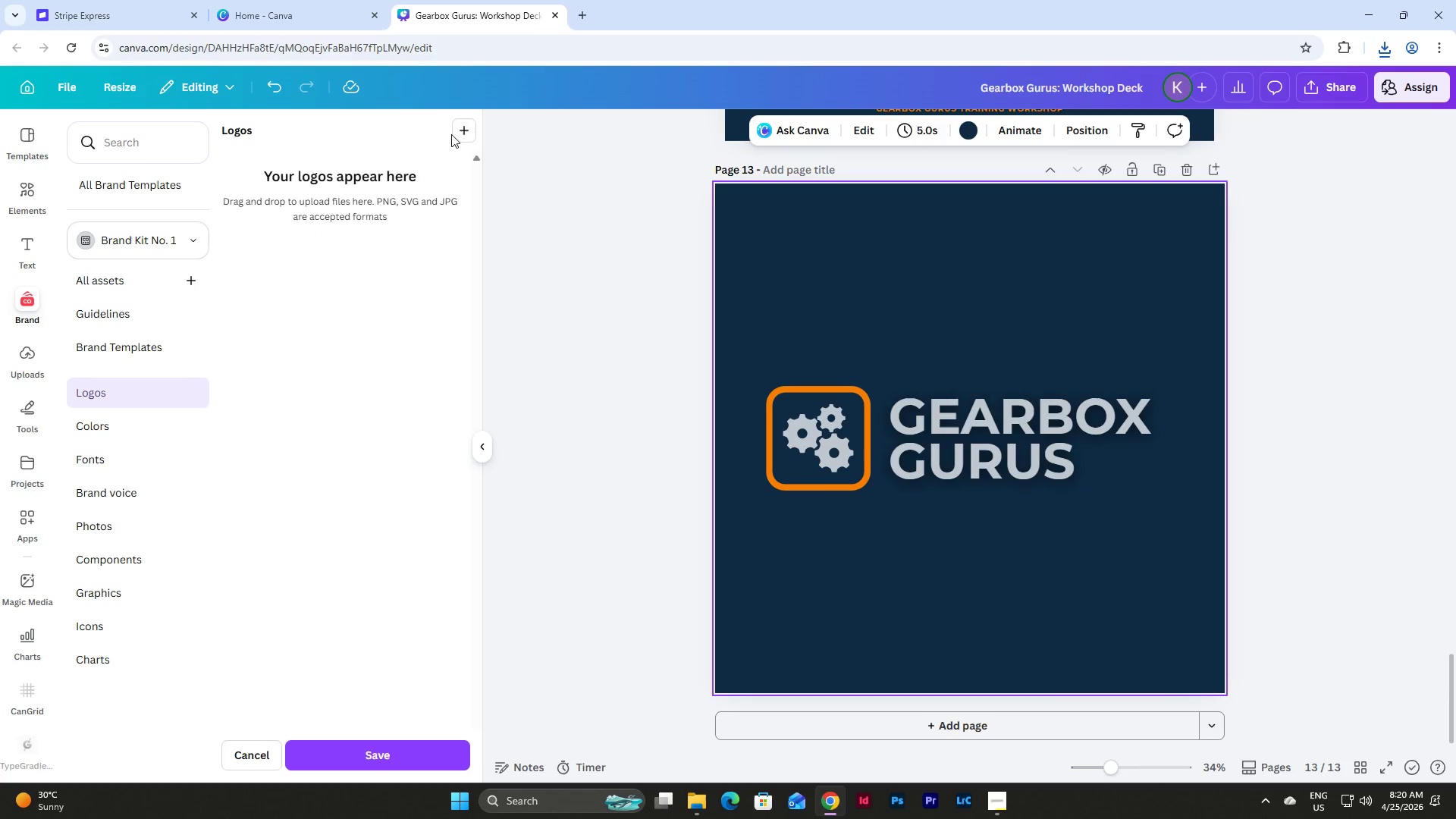 
left_click([470, 126])
 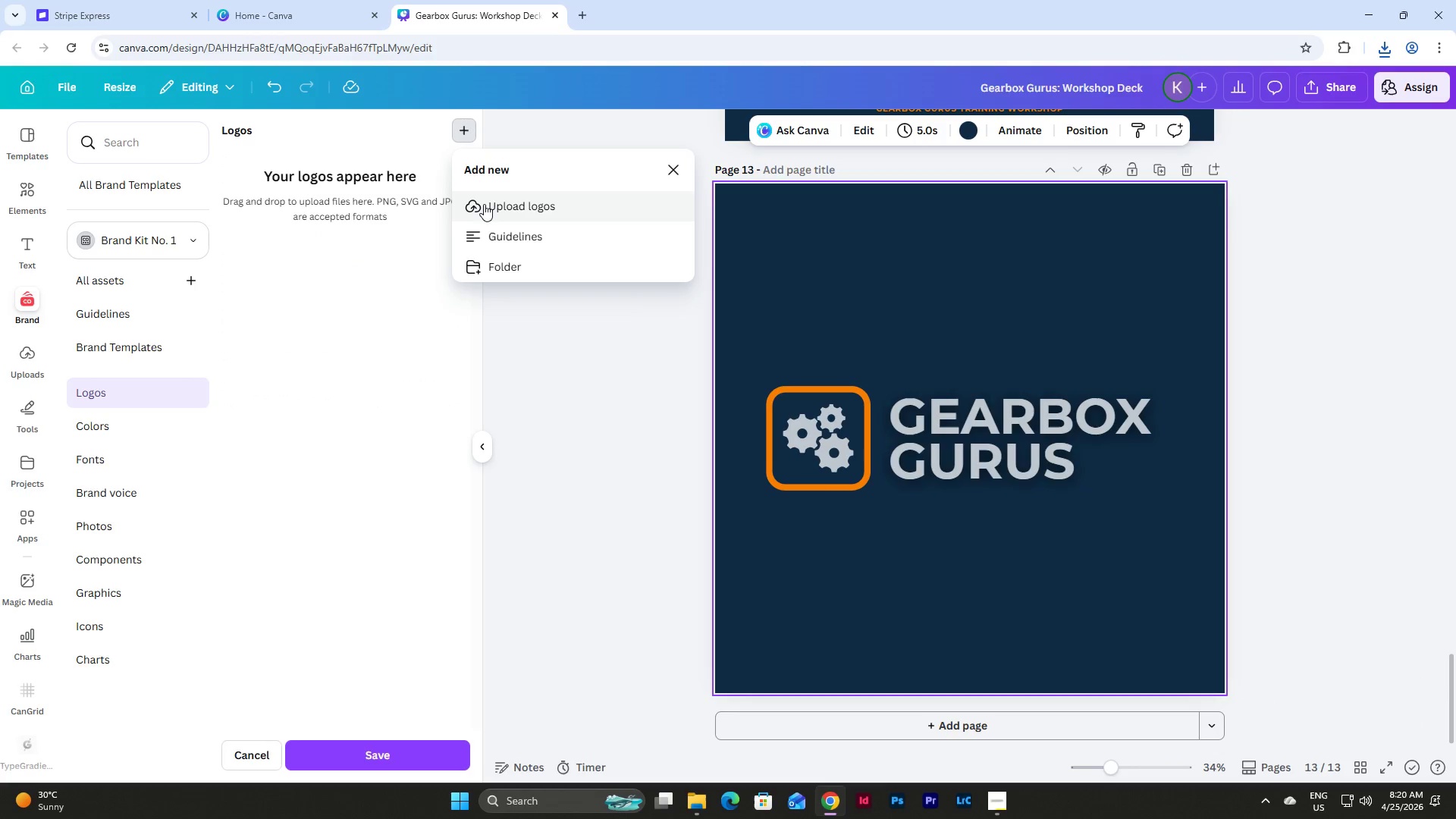 
left_click([484, 204])
 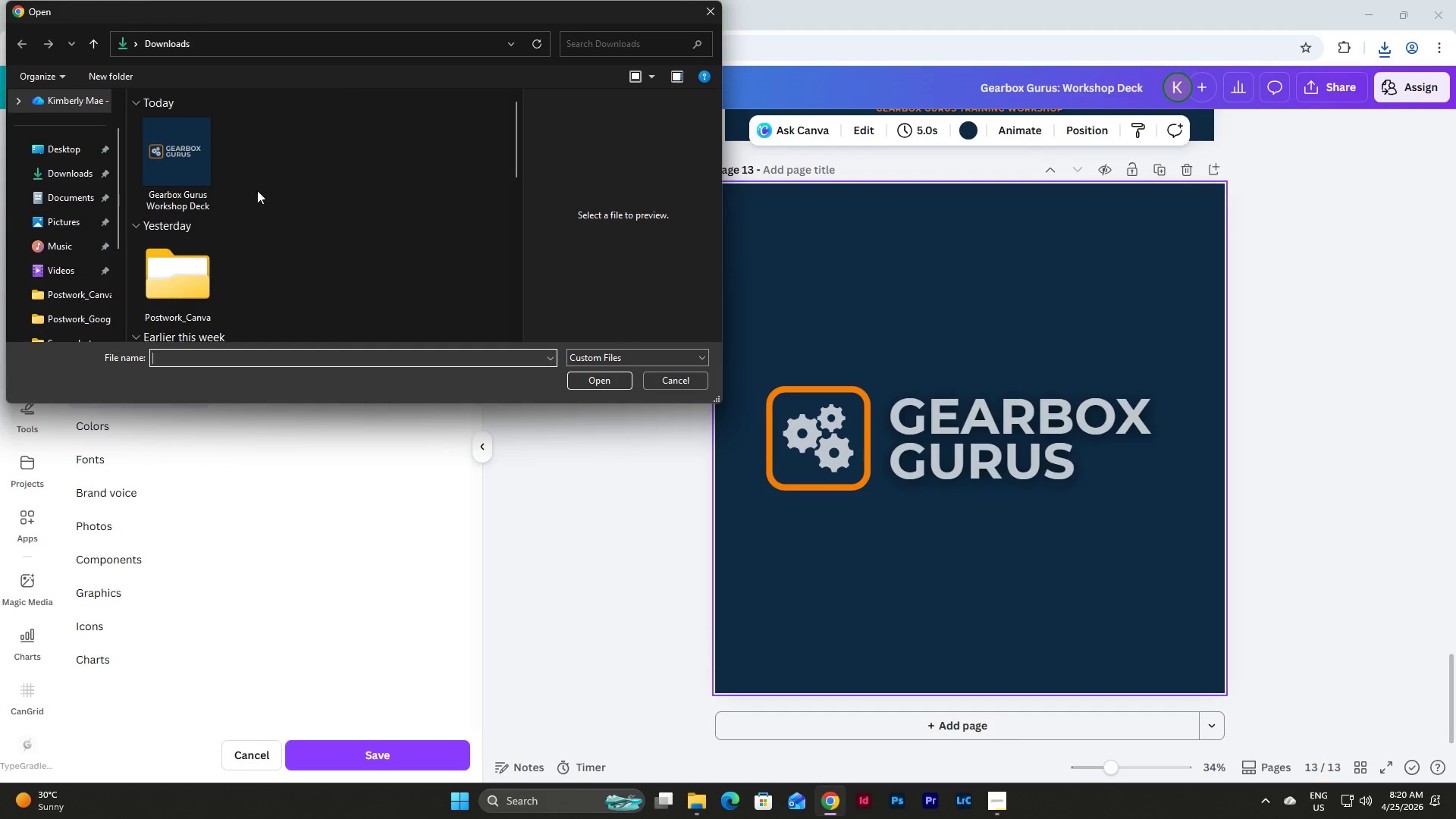 
left_click([196, 176])
 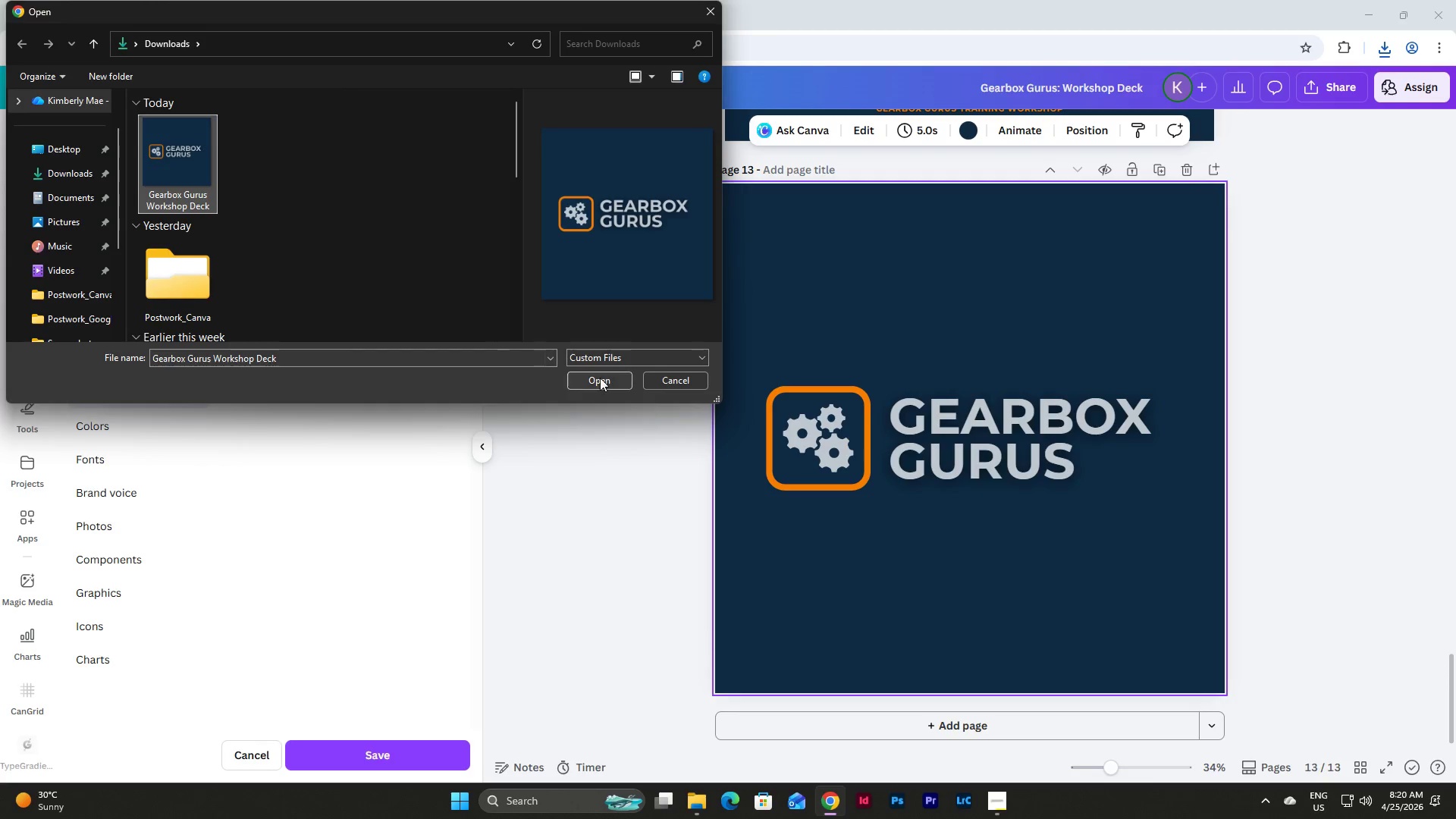 
left_click([604, 379])
 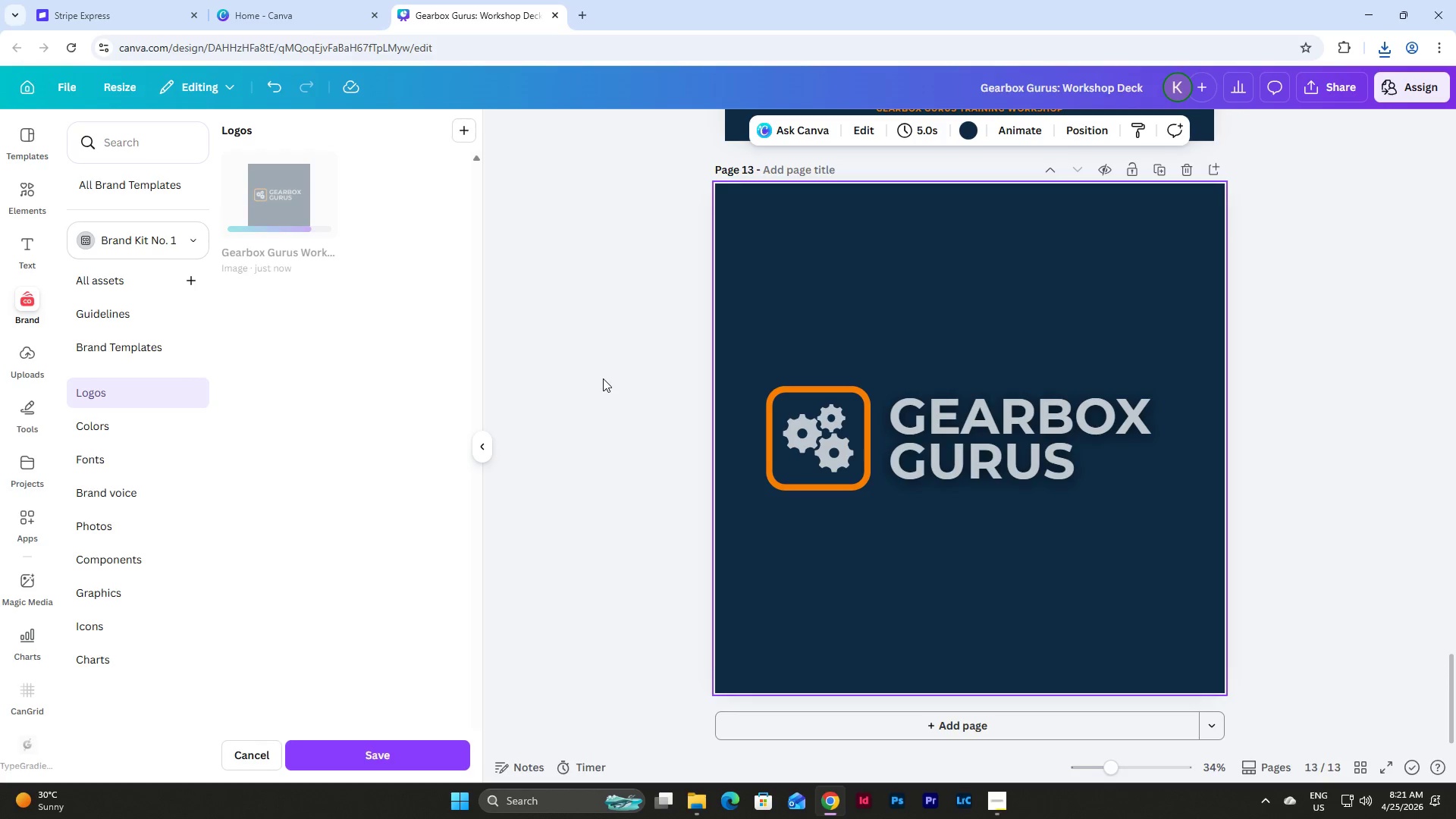 
left_click([1319, 96])
 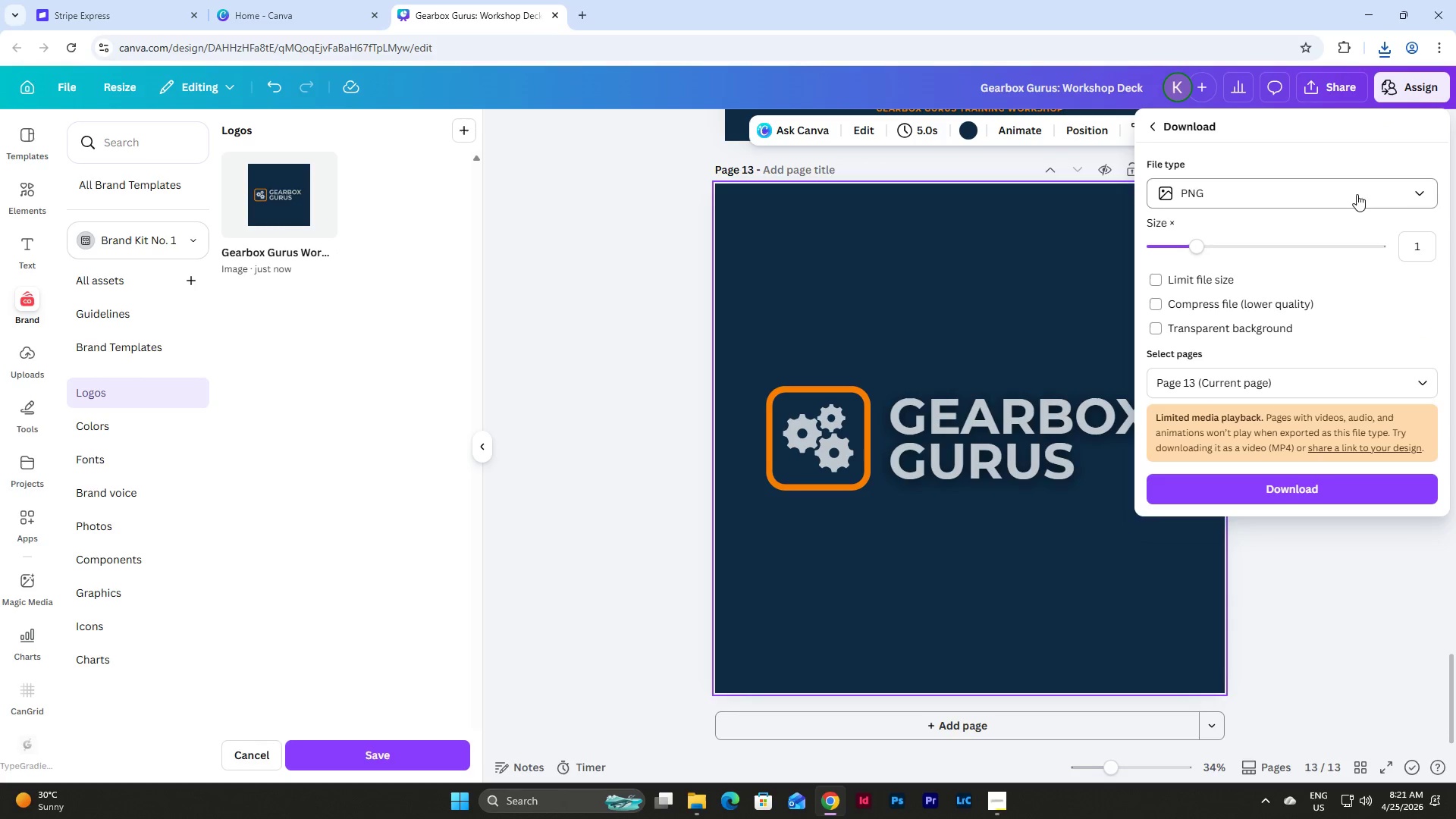 
left_click([1216, 322])
 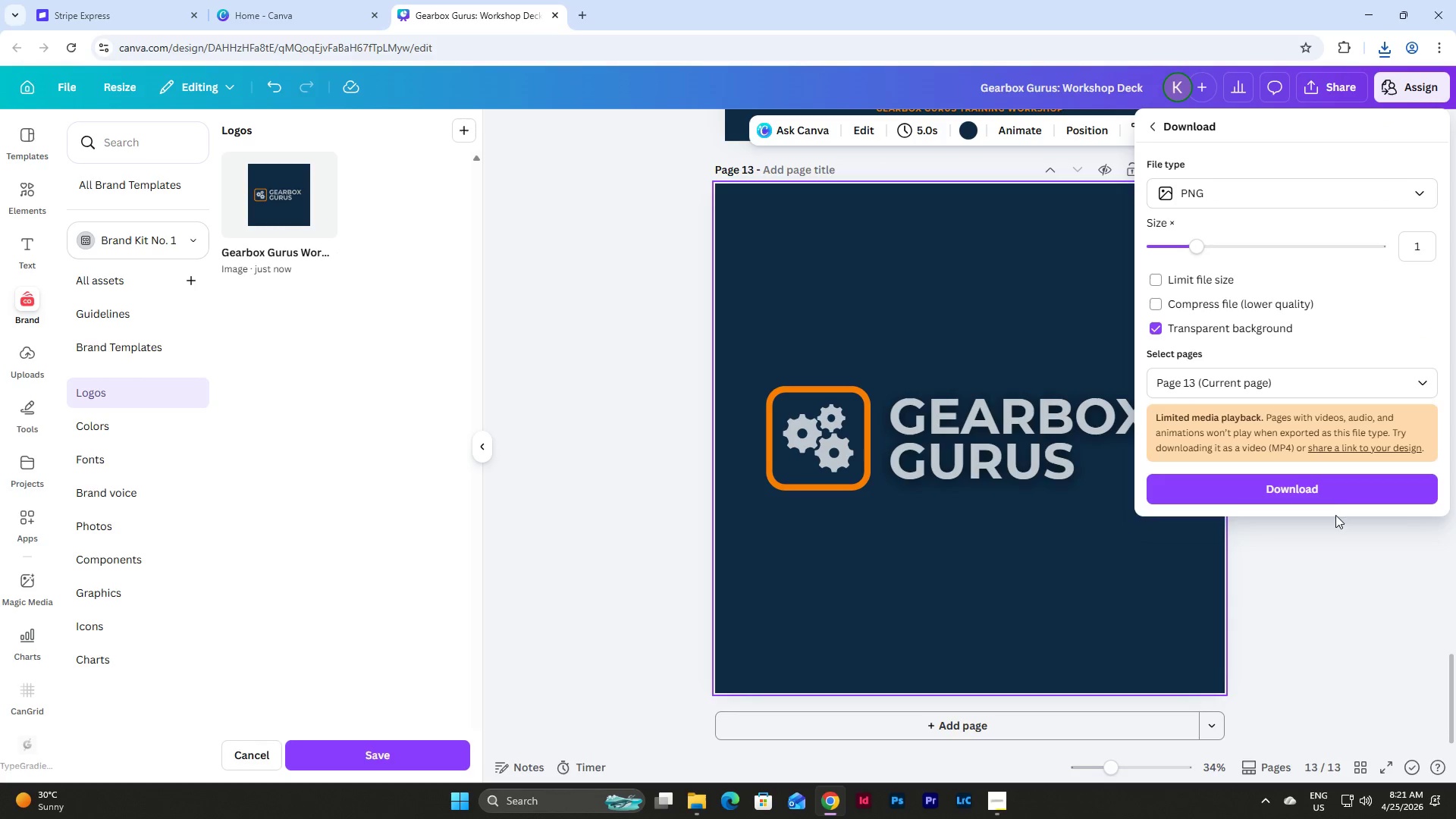 
left_click([1328, 493])
 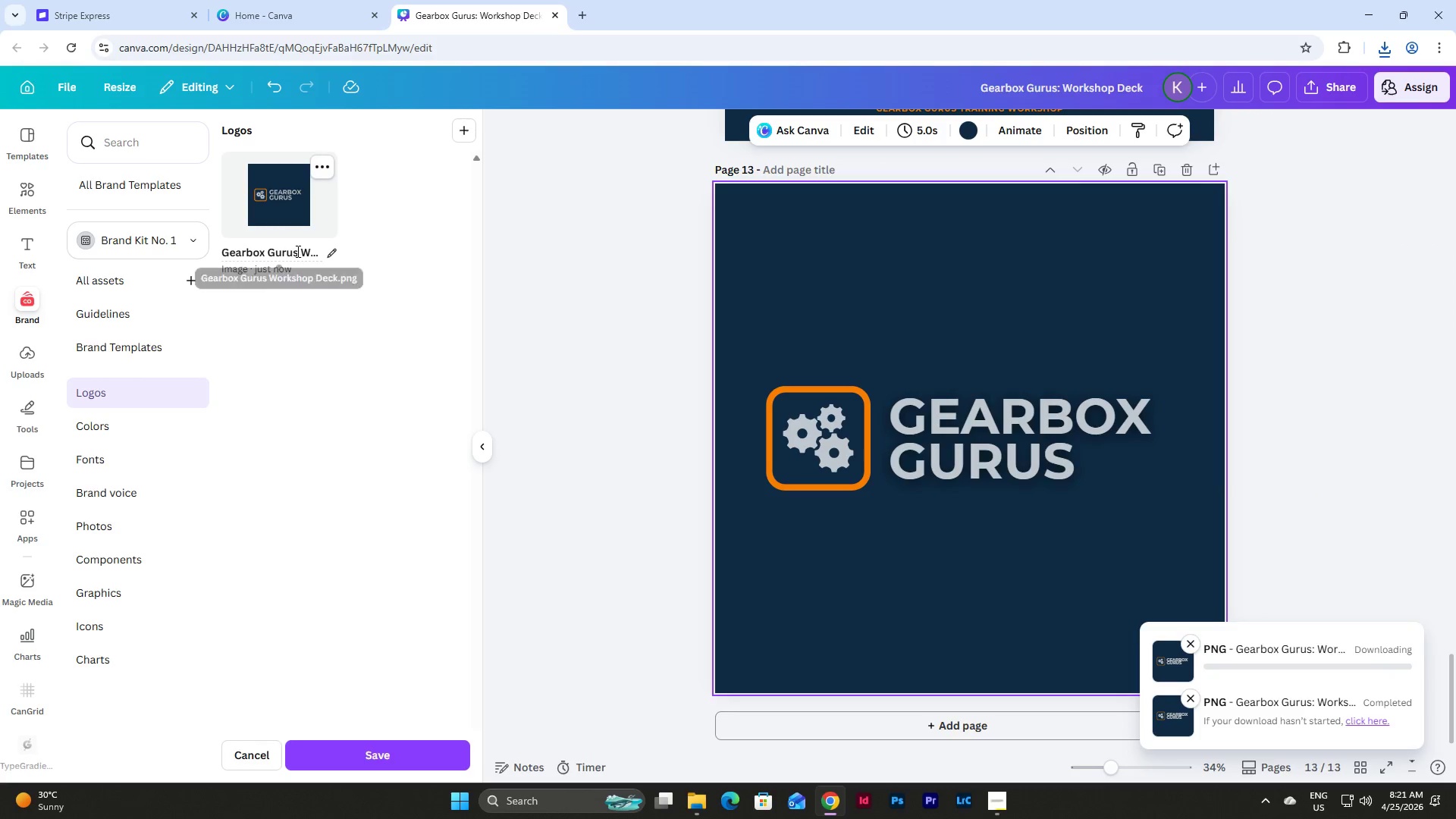 
left_click([326, 256])
 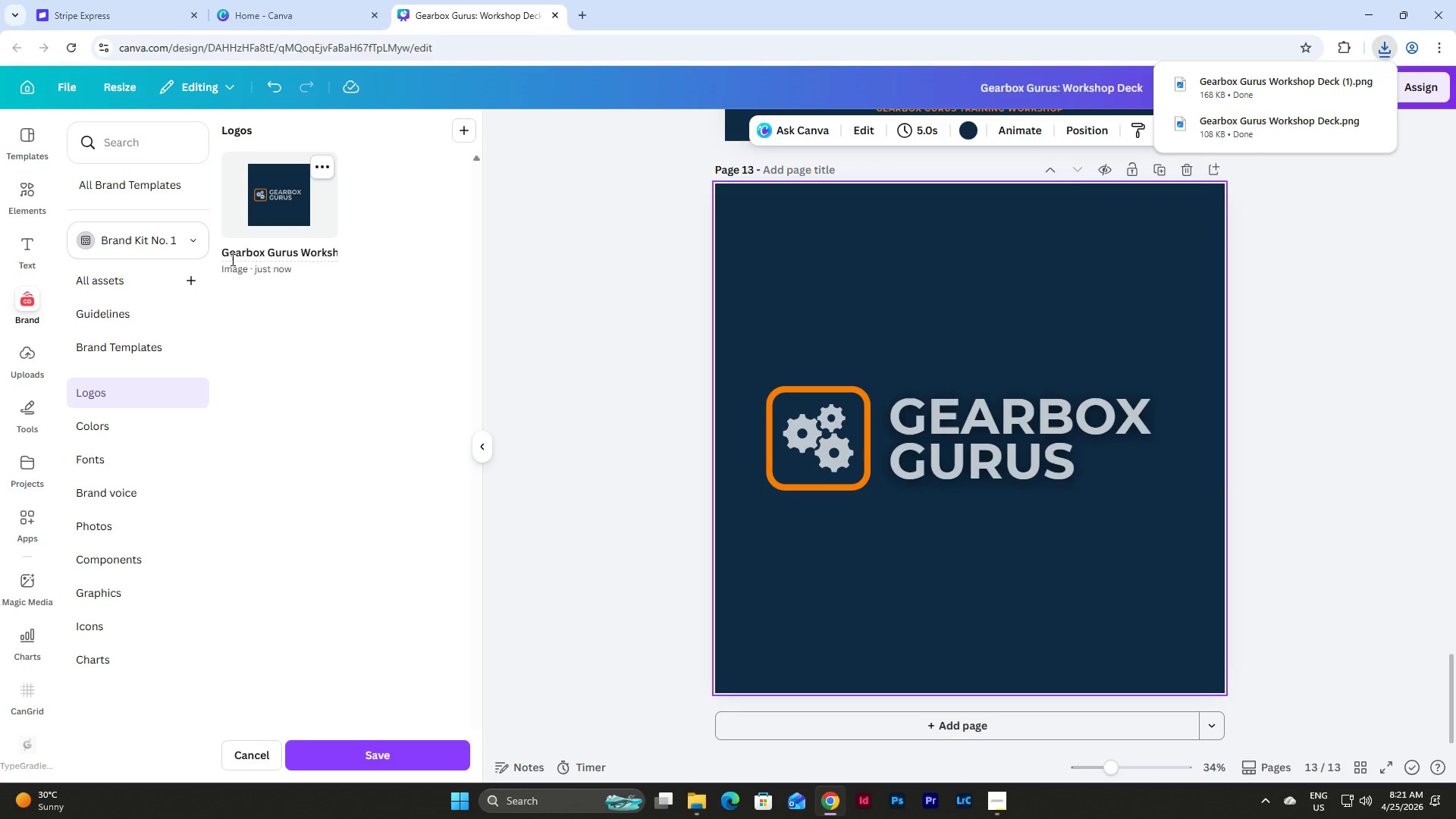 
left_click_drag(start_coordinate=[222, 256], to_coordinate=[408, 264])
 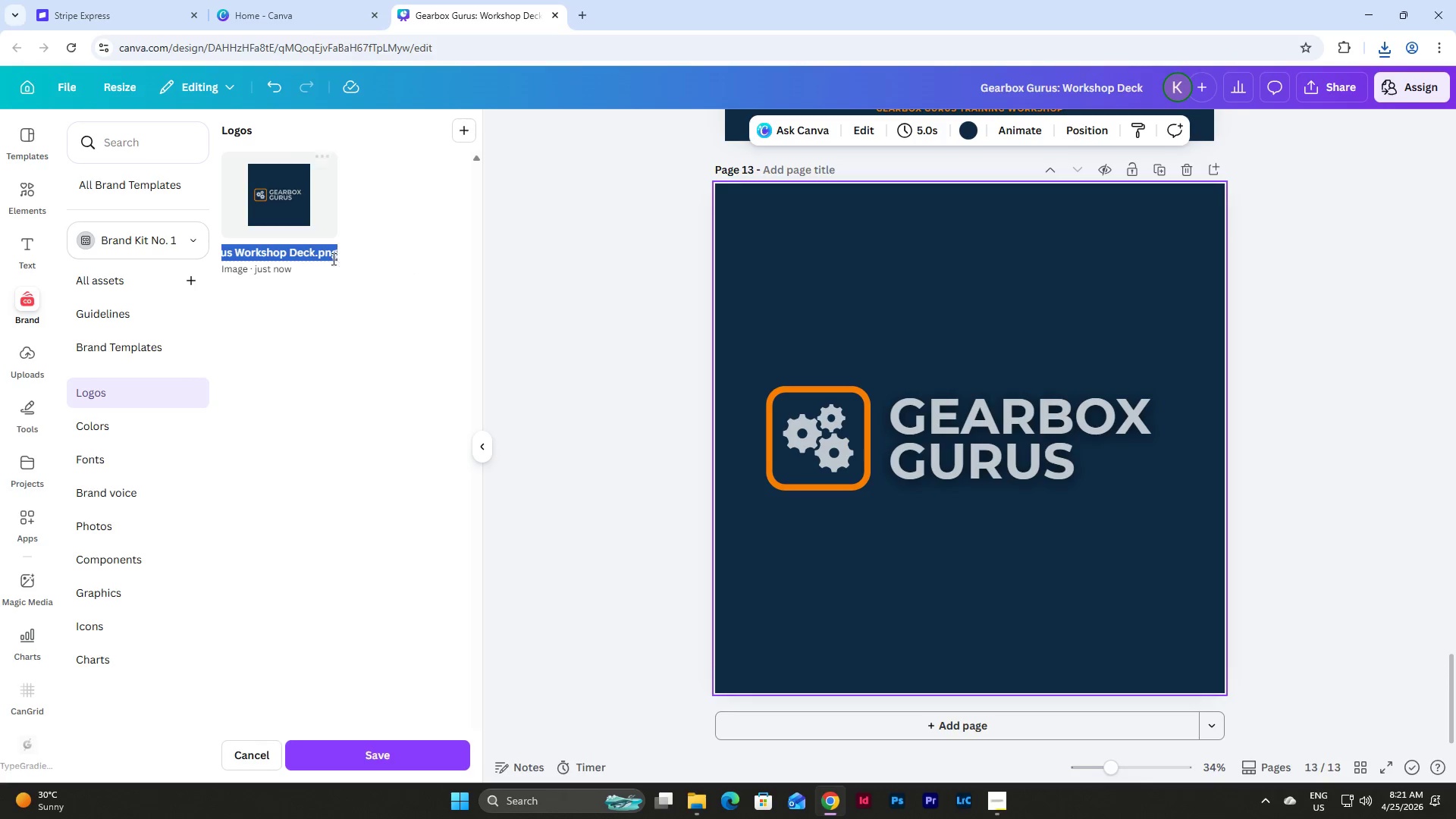 
left_click([313, 246])
 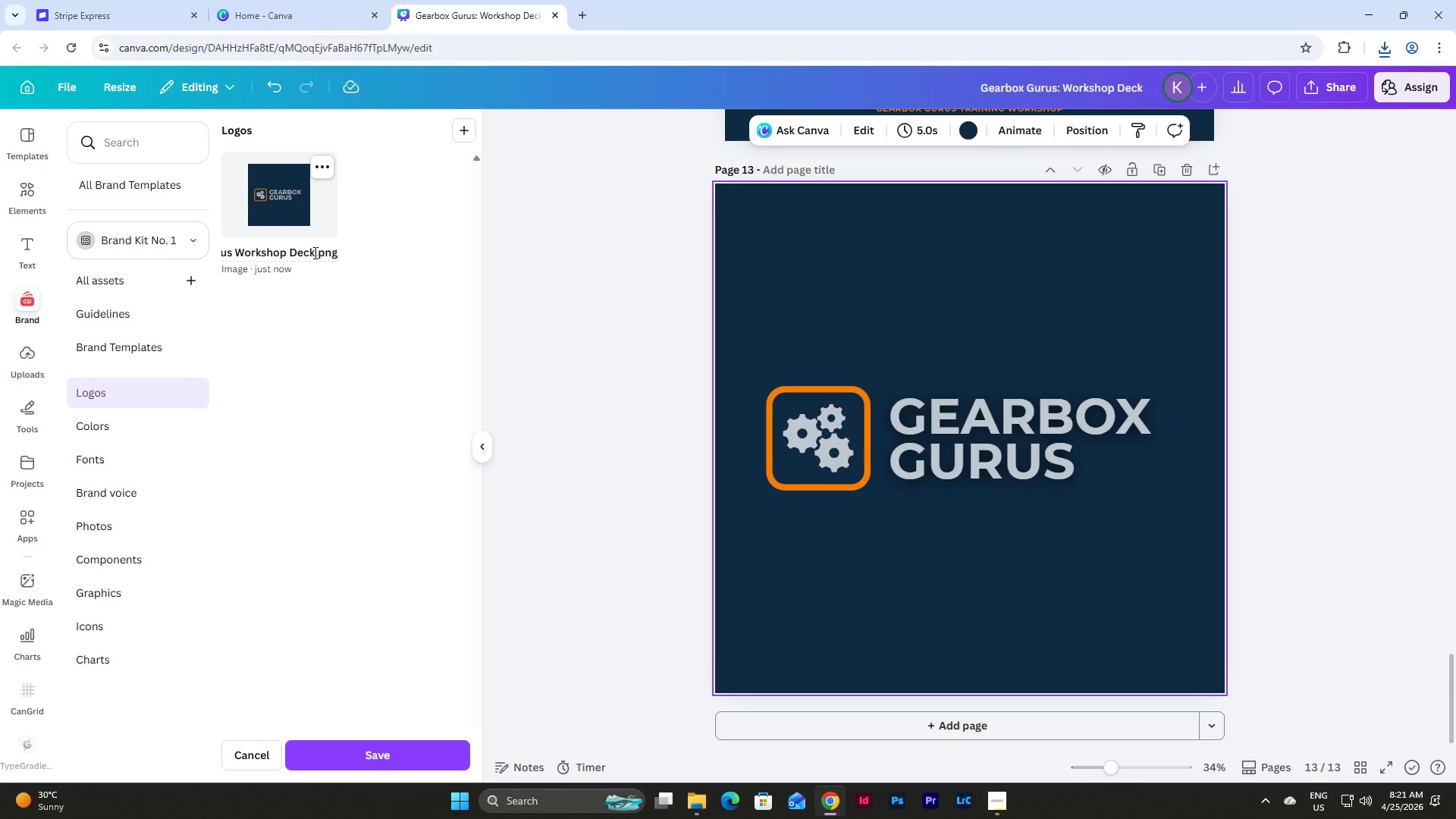 
left_click_drag(start_coordinate=[314, 253], to_coordinate=[202, 253])
 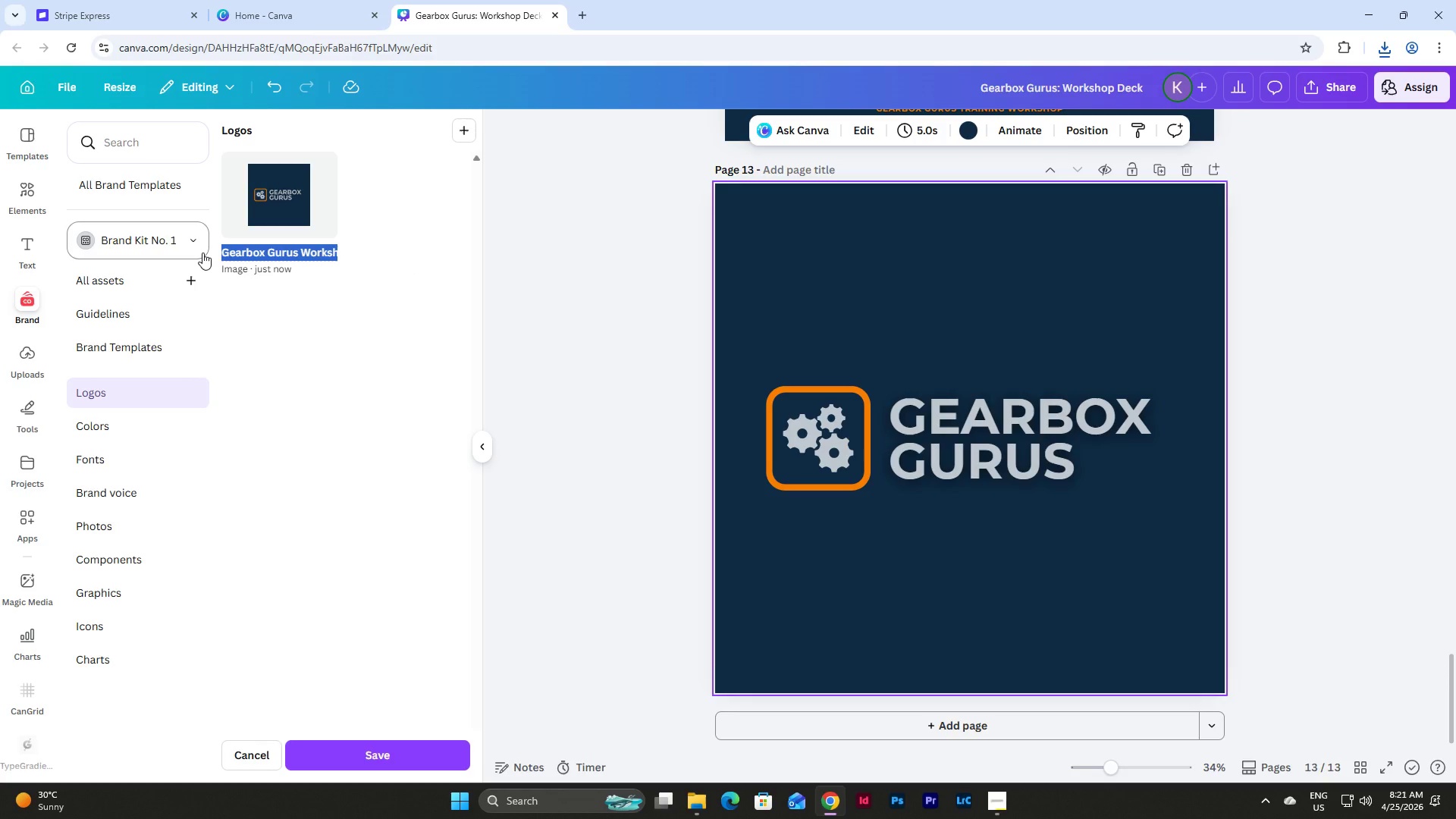 
type(Logo (Bg)
key(Backspace)
key(Backspace)
type(w/ bg))
 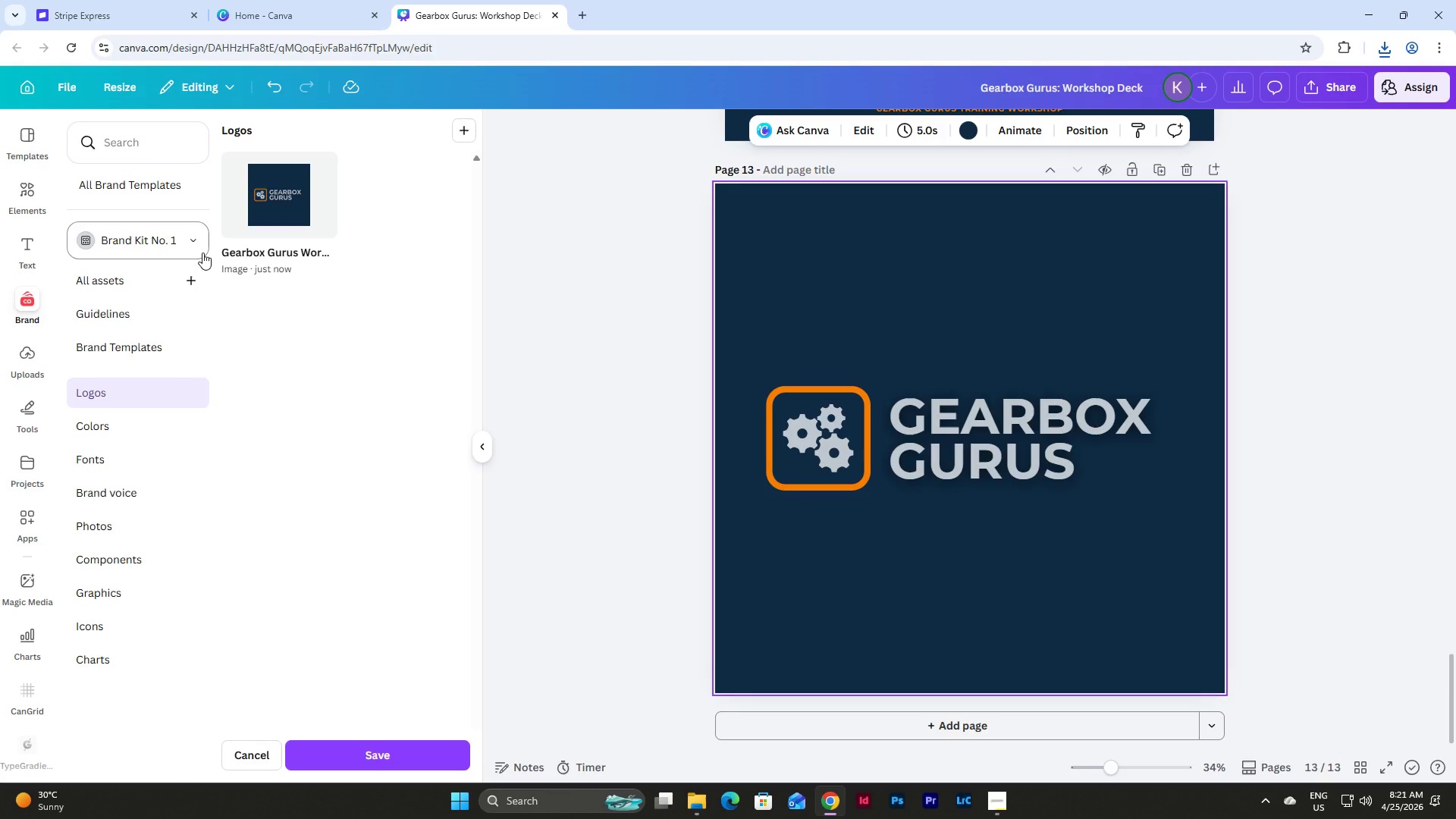 
 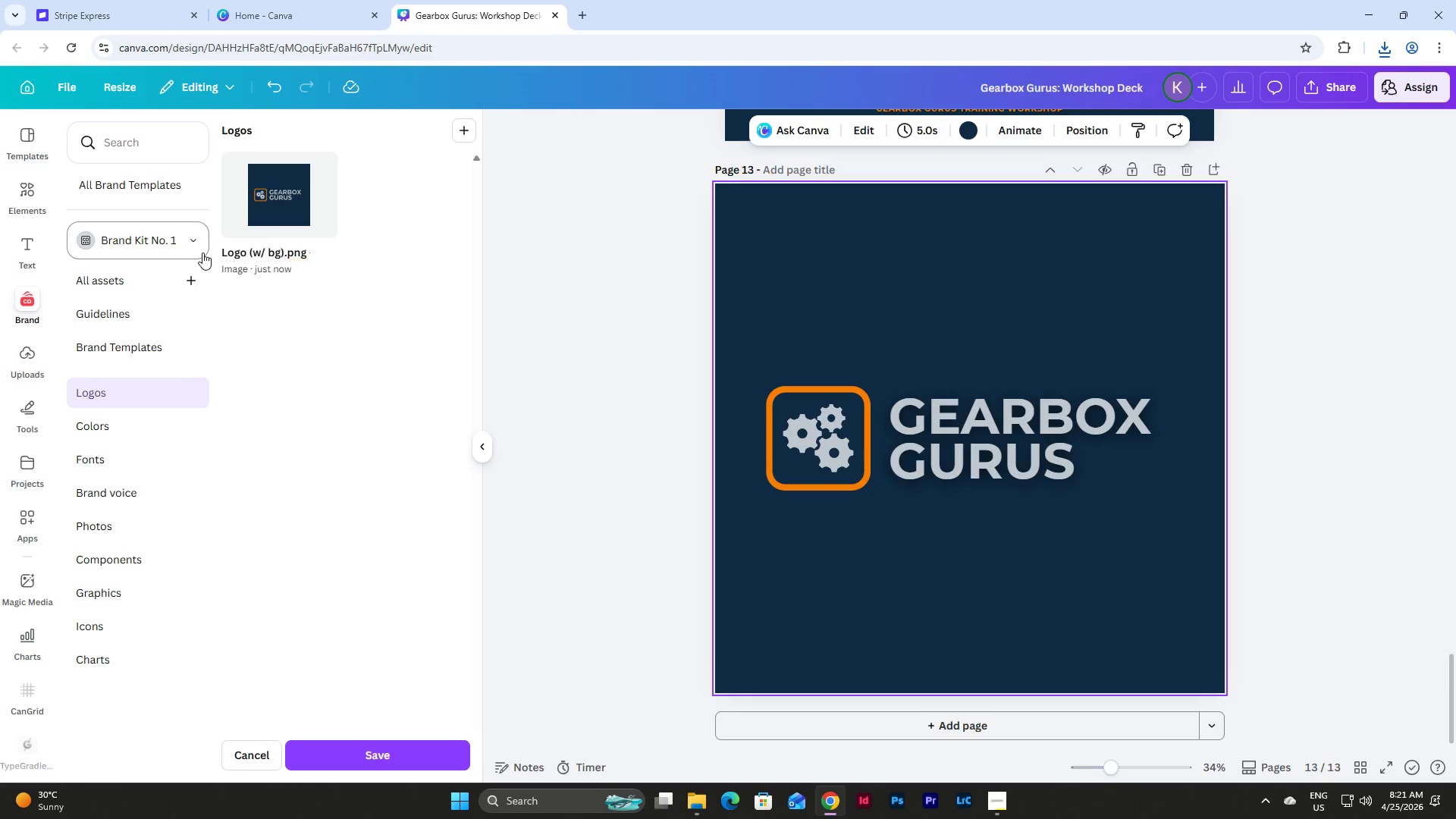 
key(Enter)
 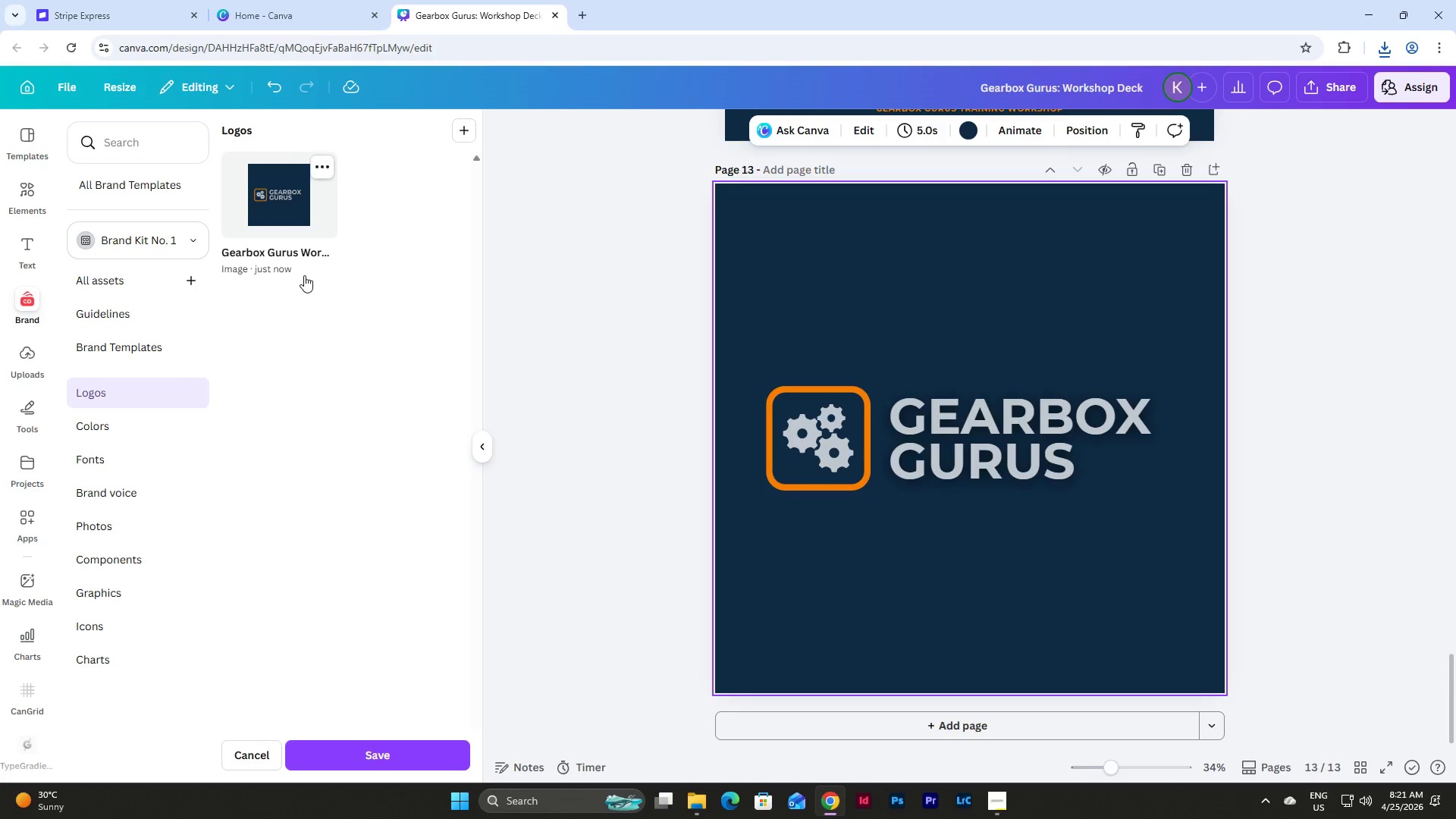 
left_click([284, 254])
 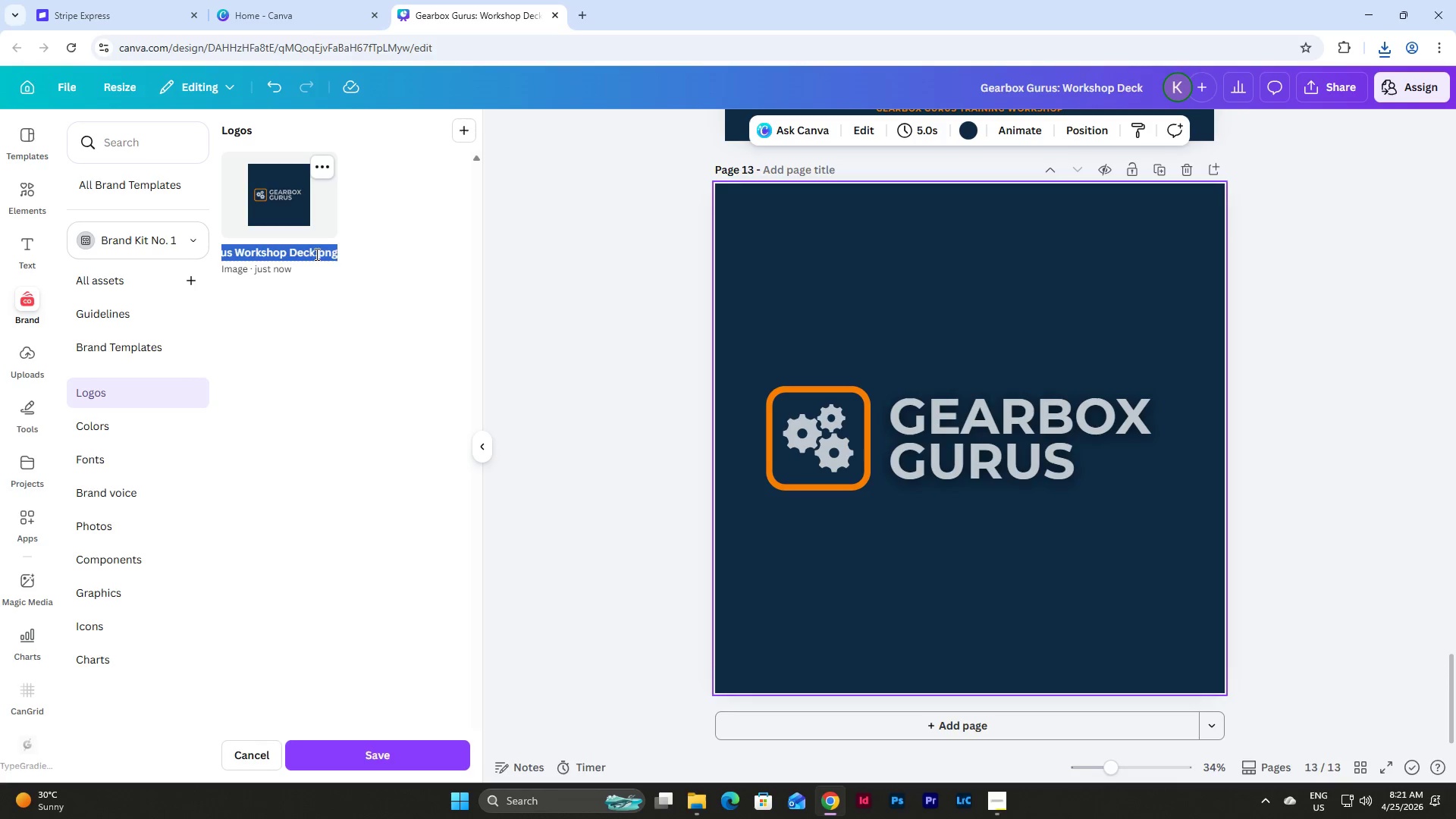 
left_click([319, 253])
 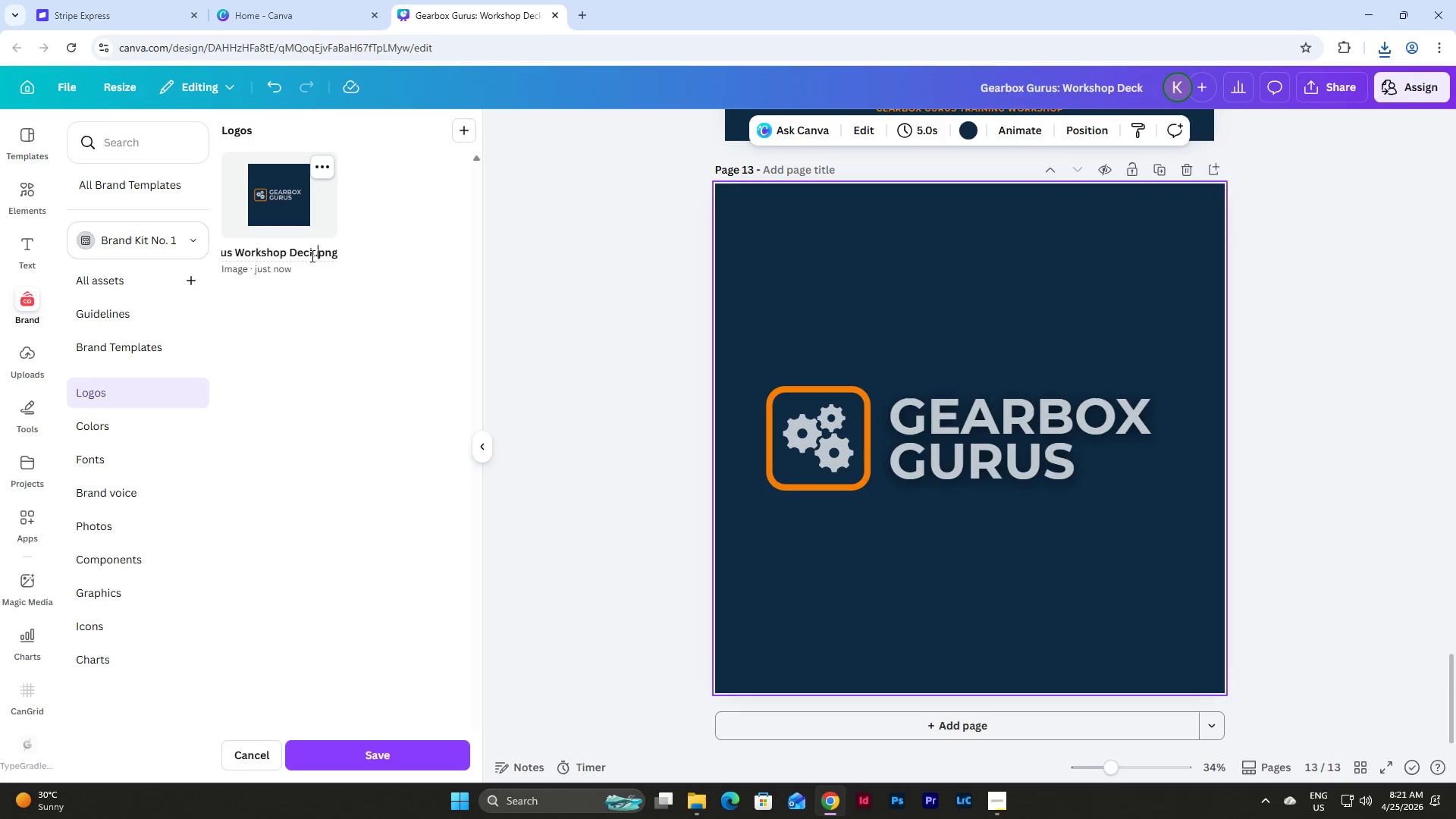 
left_click([311, 256])
 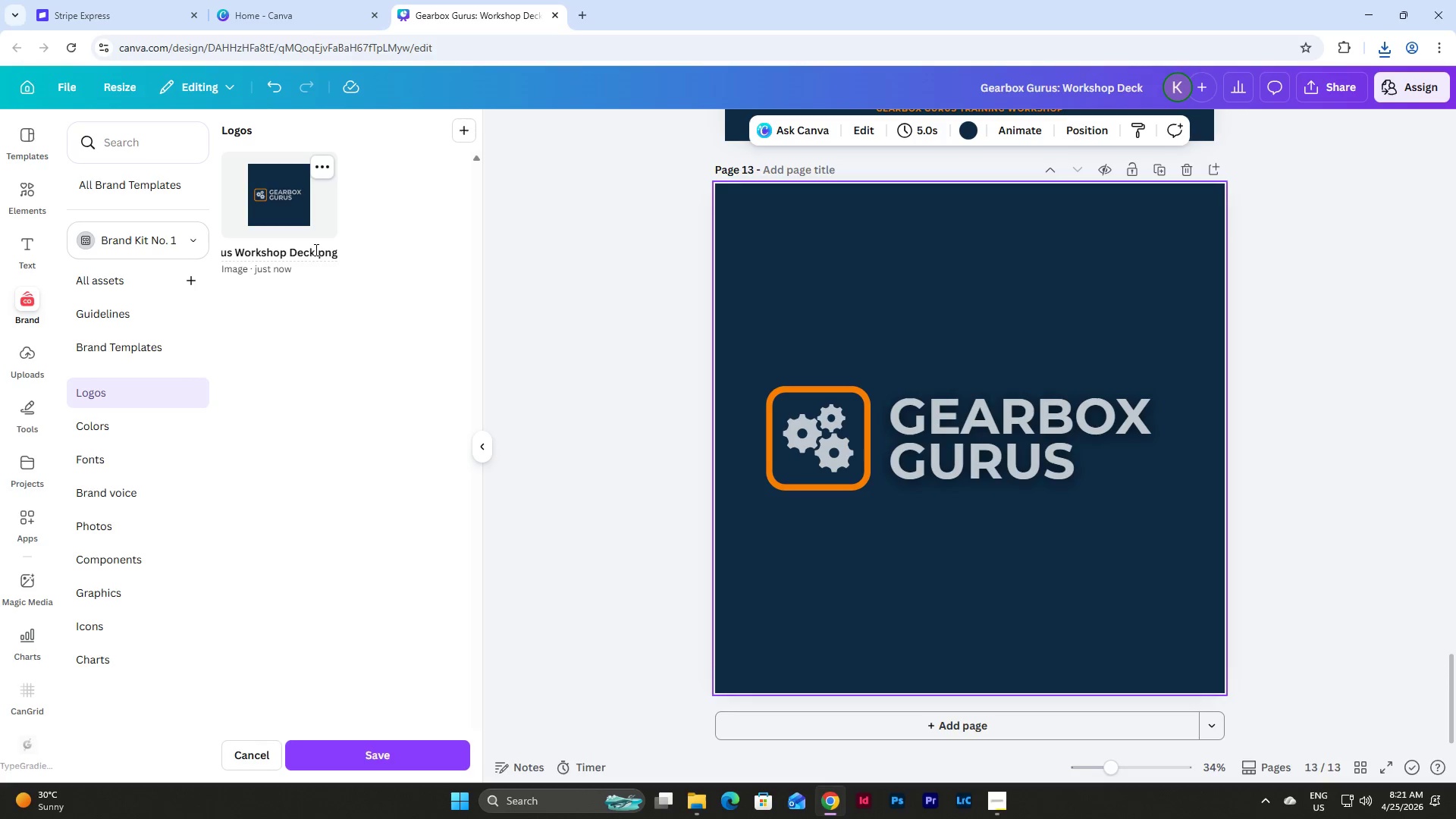 
left_click([313, 249])
 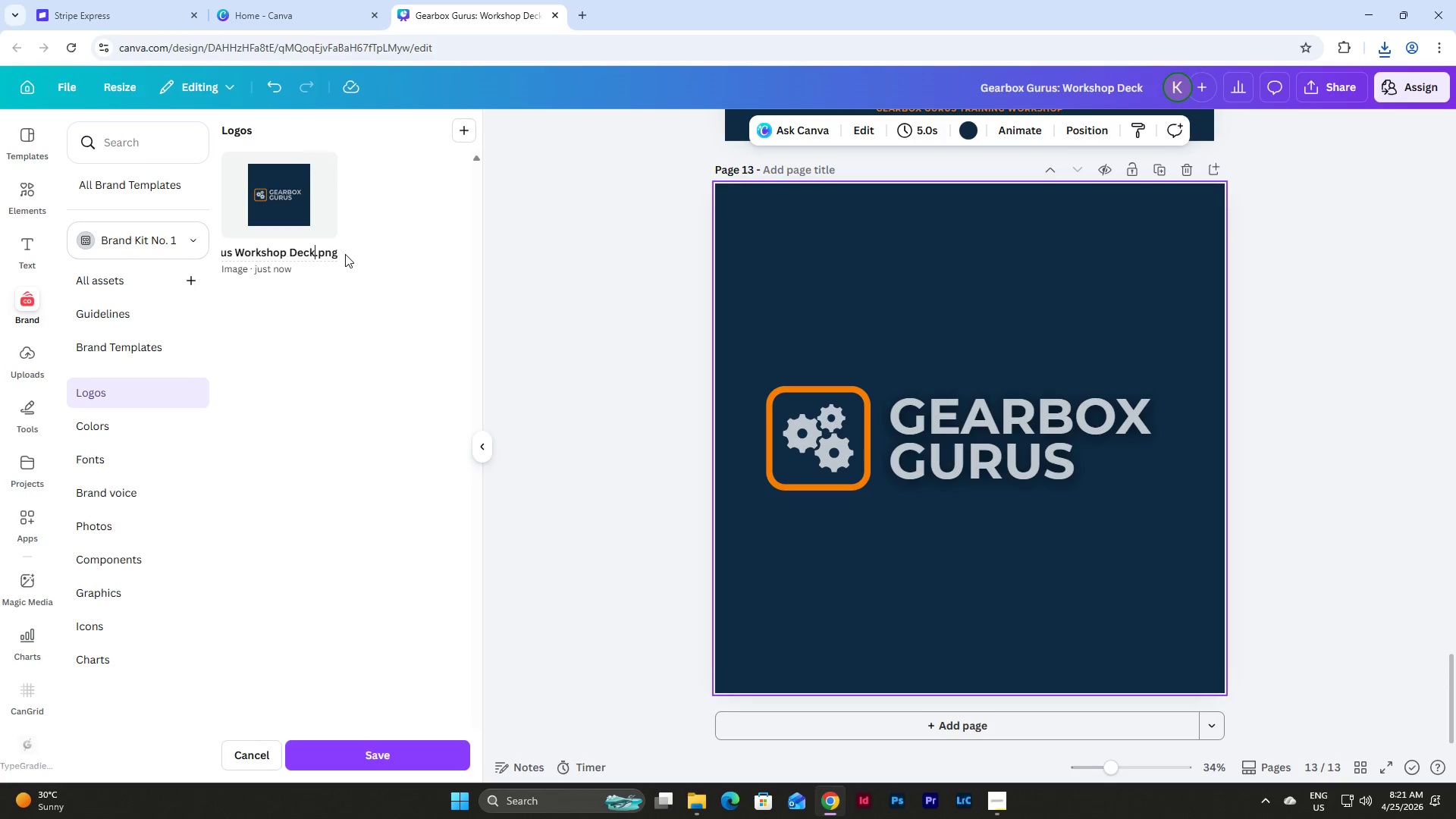 
left_click([380, 279])
 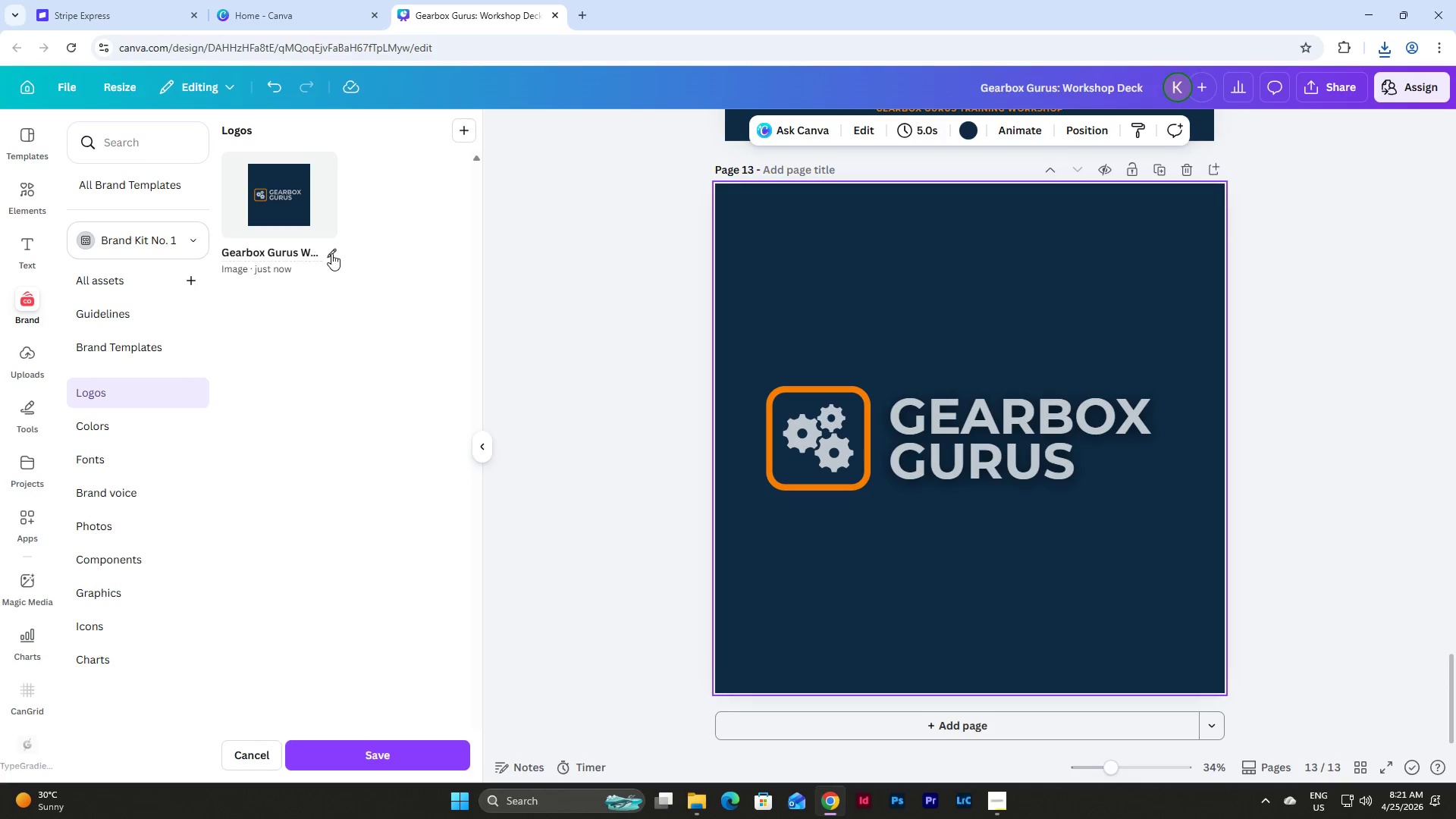 
left_click([319, 251])
 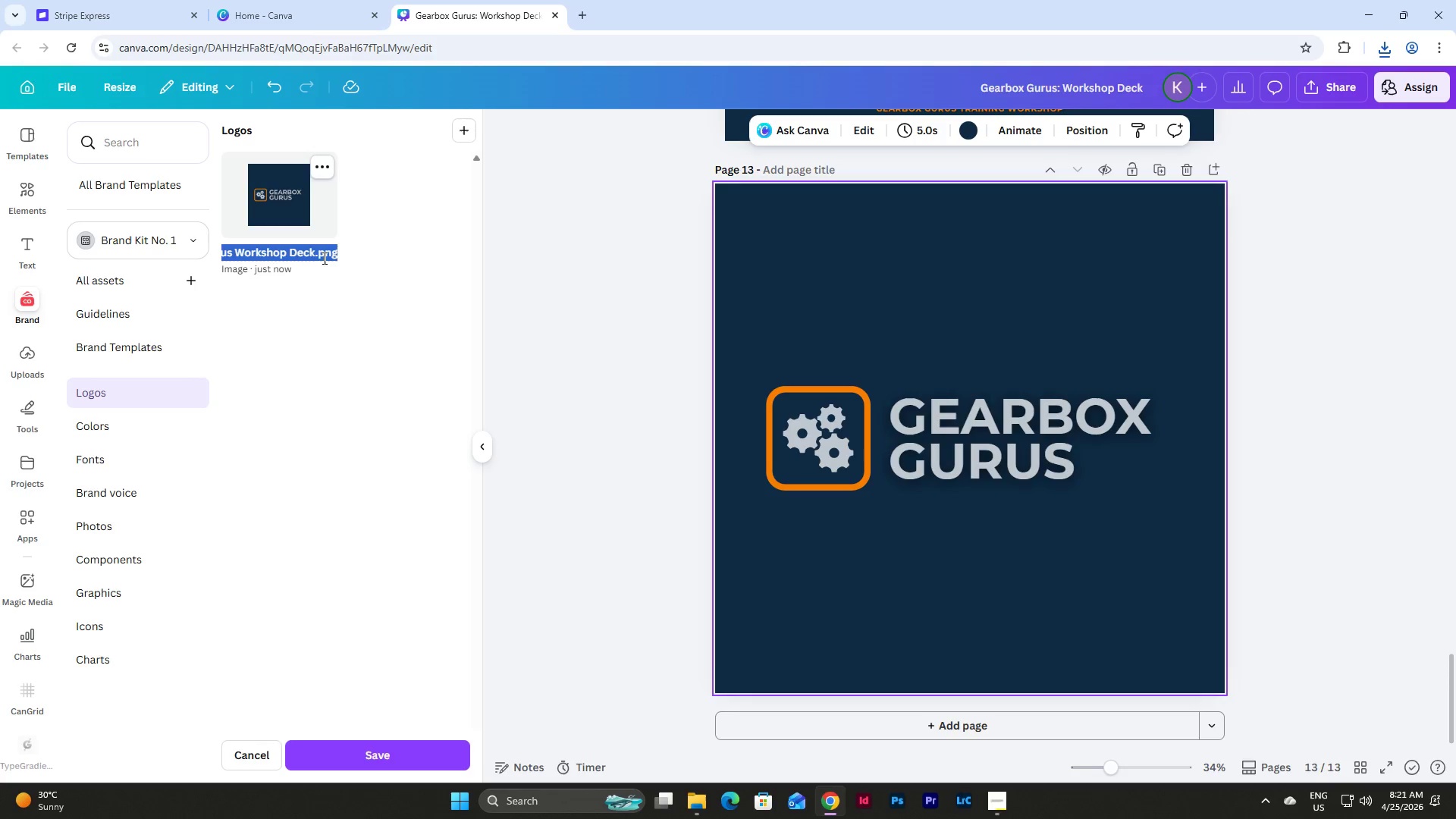 
left_click([311, 255])
 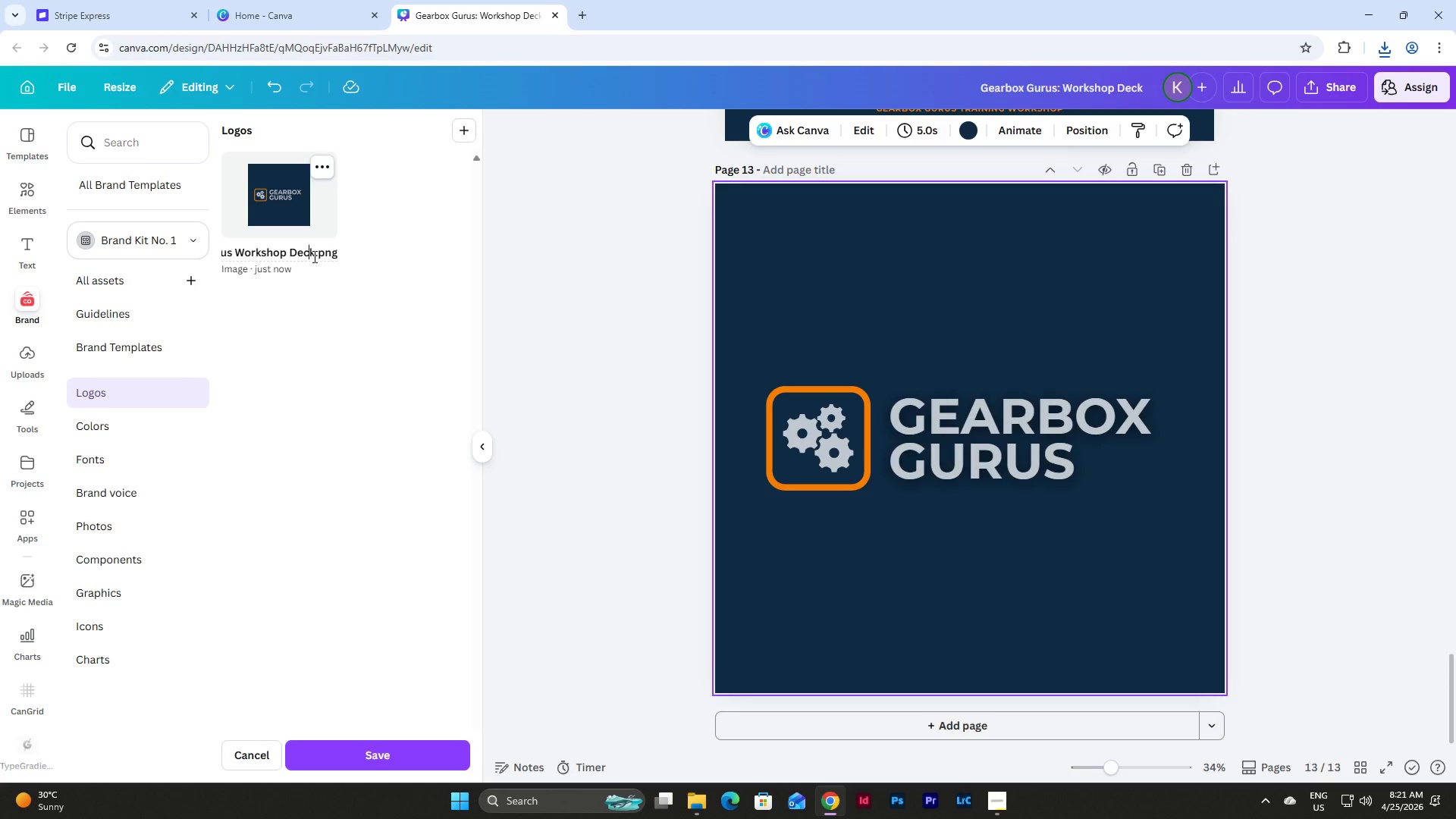 
left_click_drag(start_coordinate=[313, 256], to_coordinate=[170, 253])
 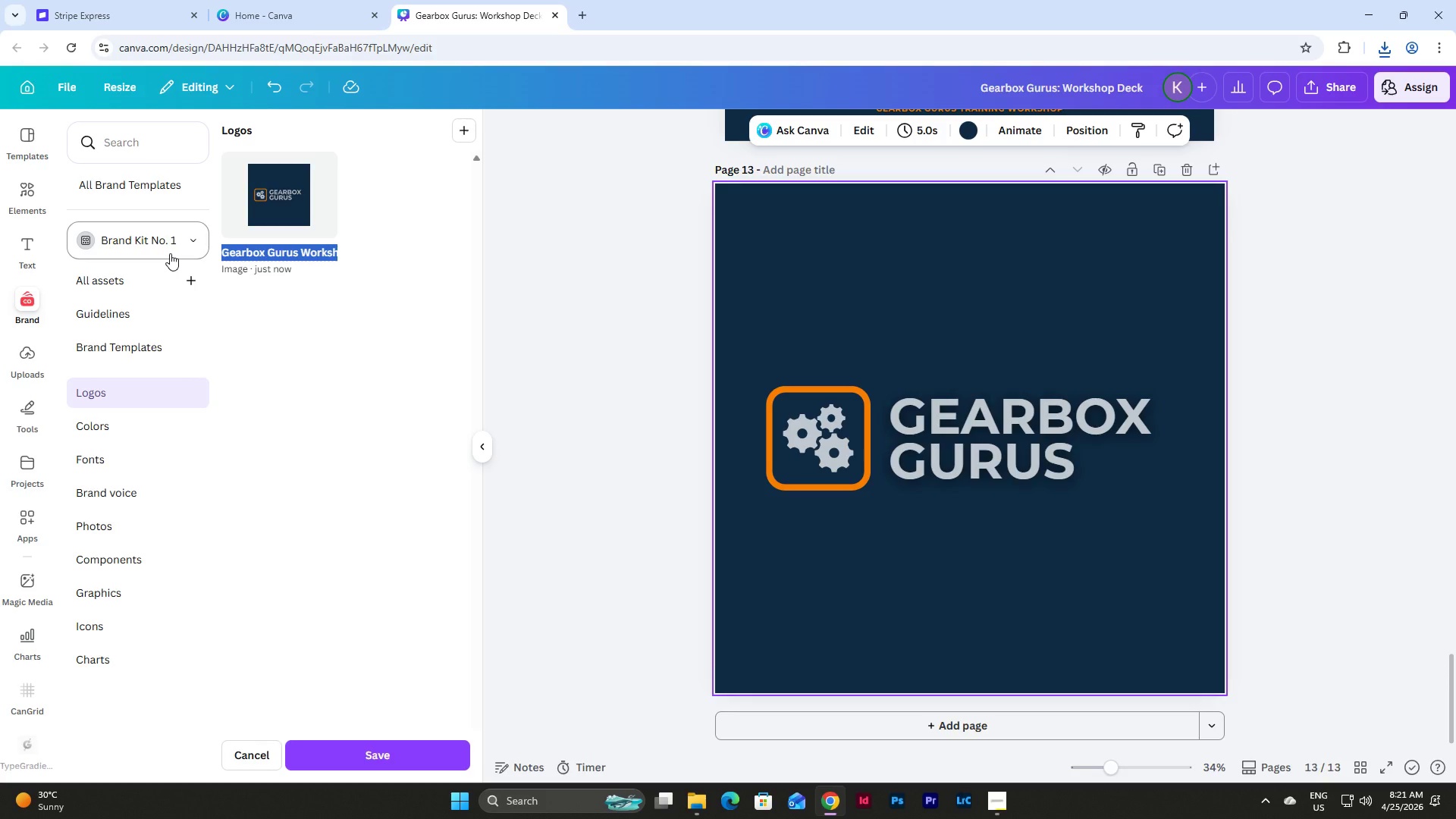 
type(Logo)
 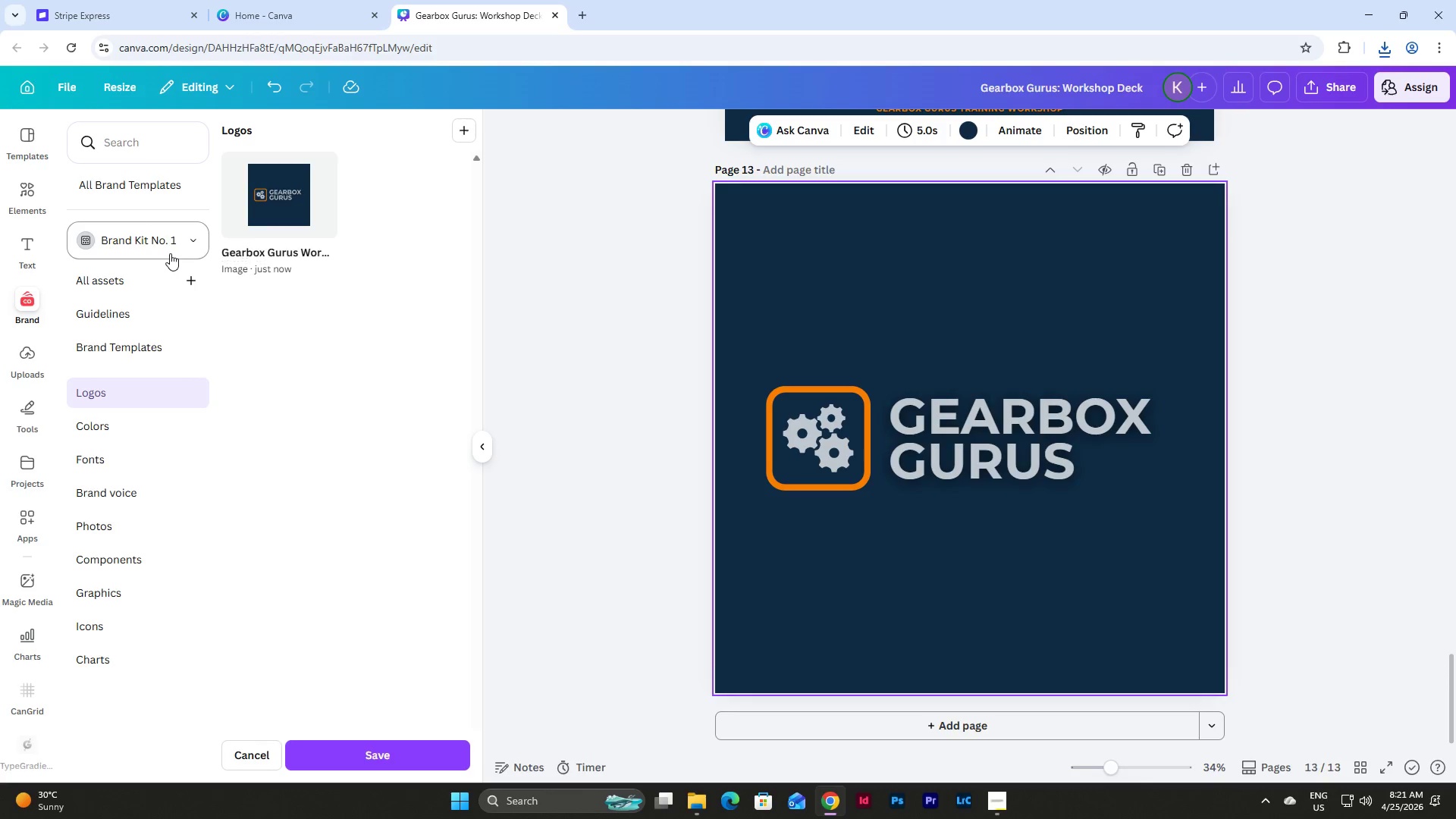 
key(Enter)
 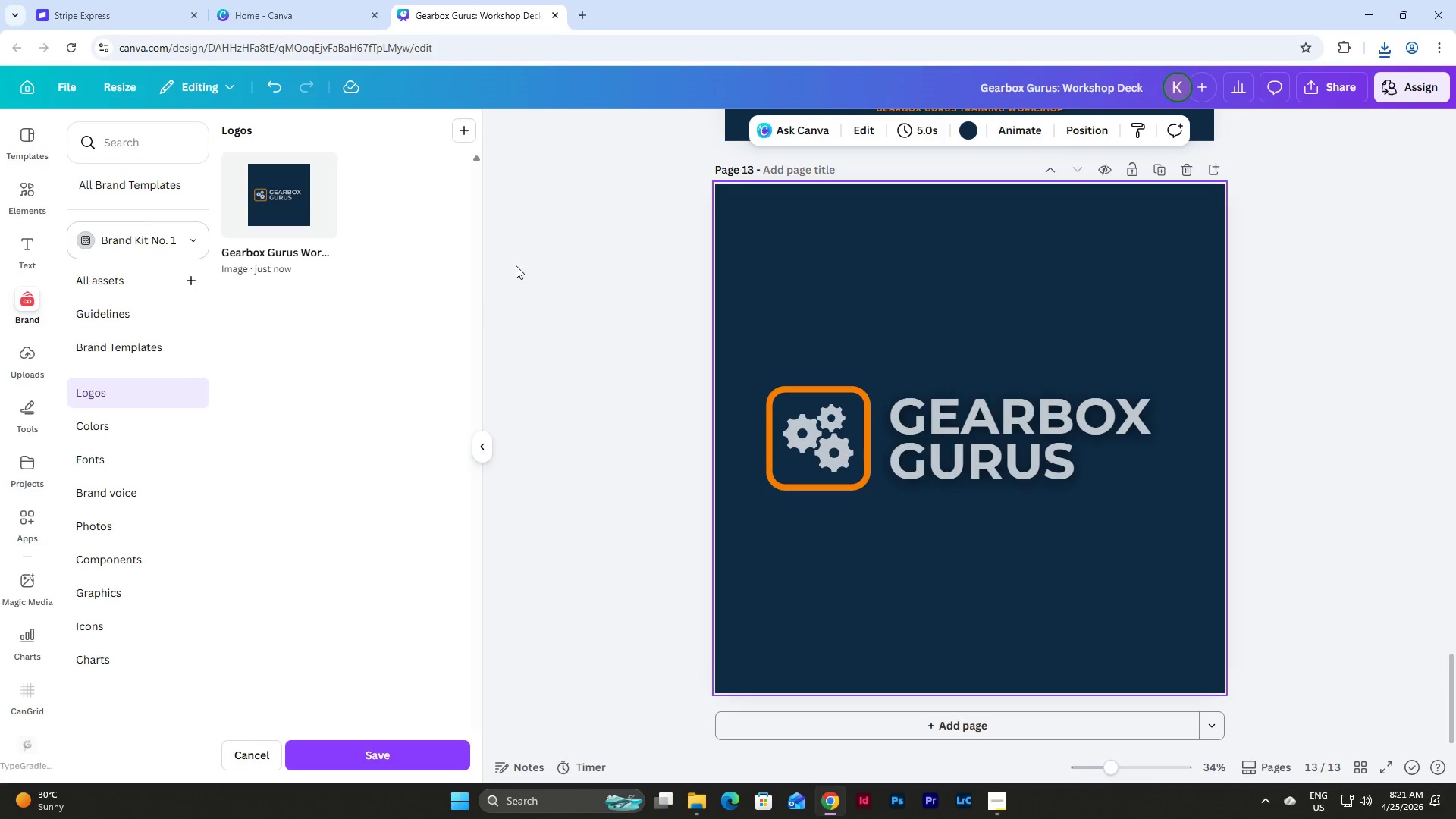 
left_click([359, 239])
 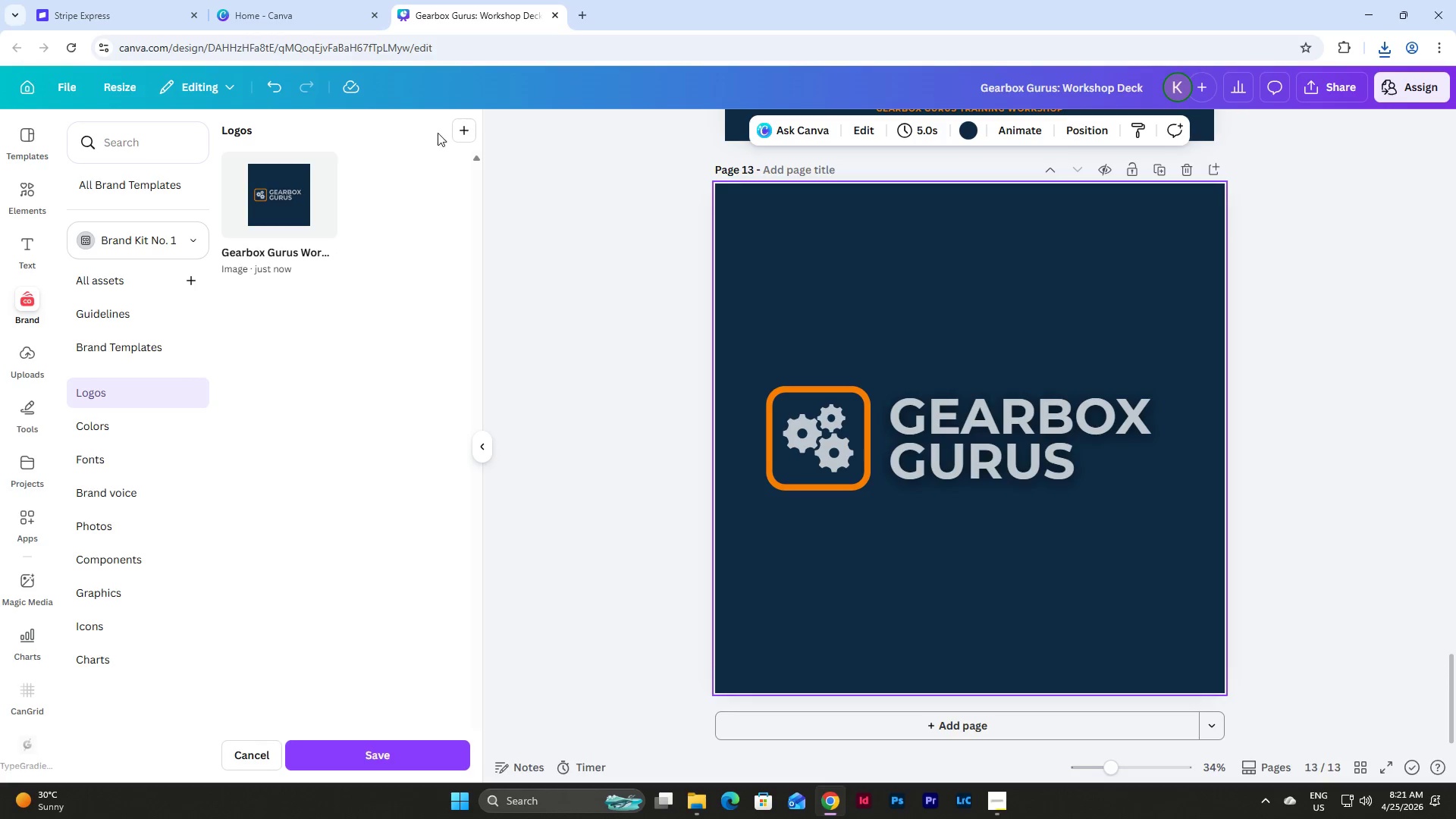 
left_click([459, 127])
 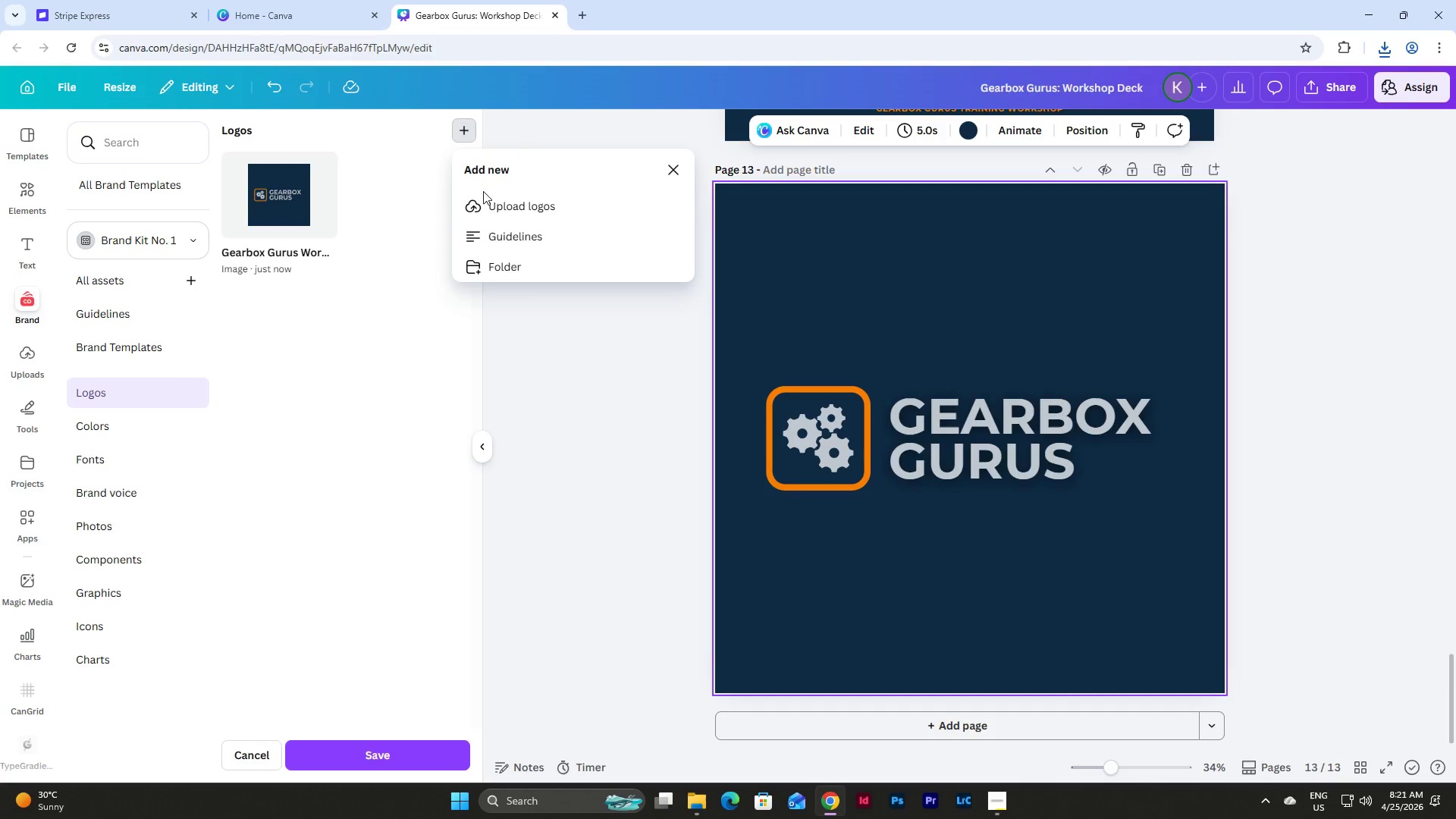 
left_click([494, 208])
 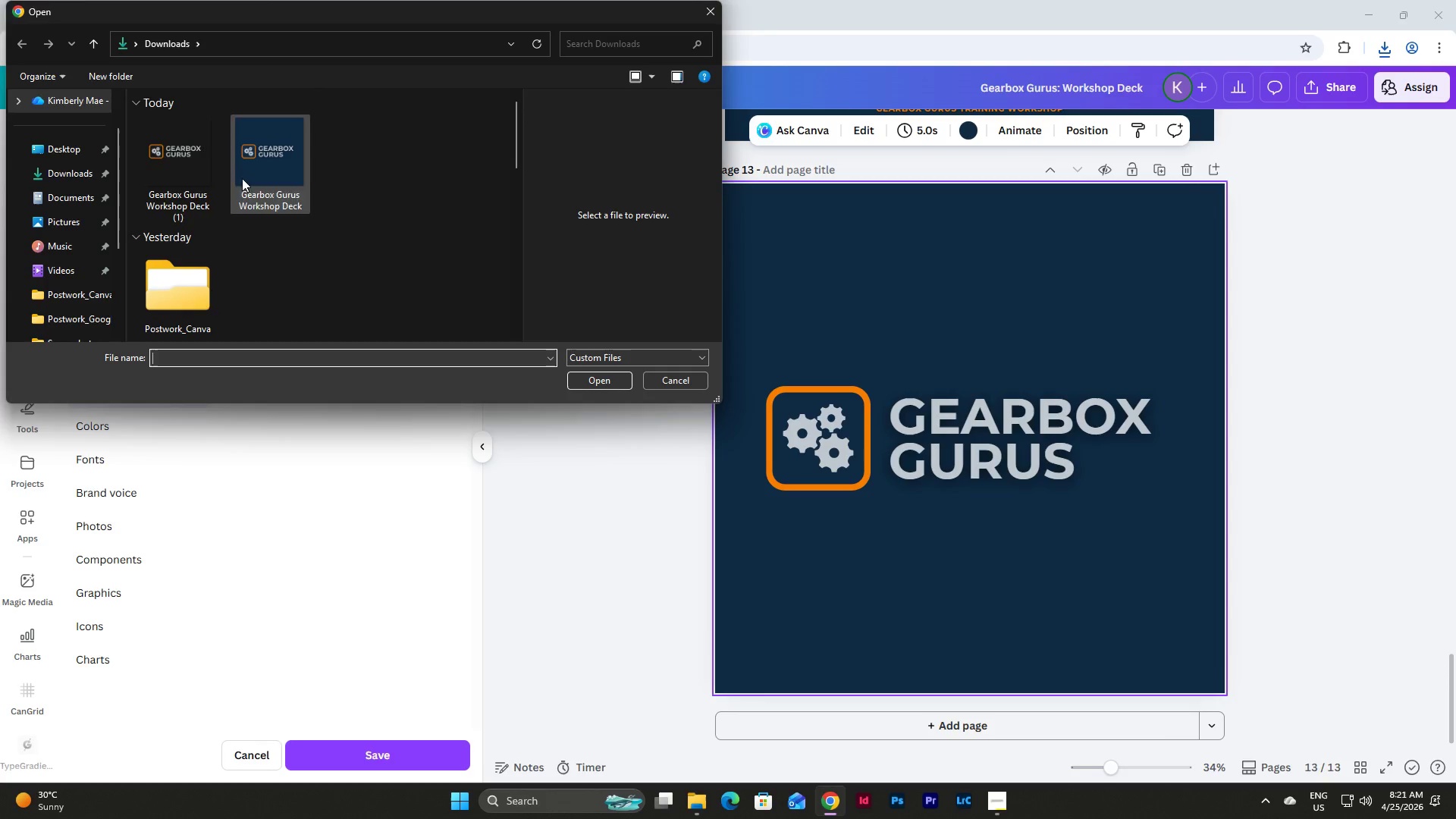 
left_click([183, 159])
 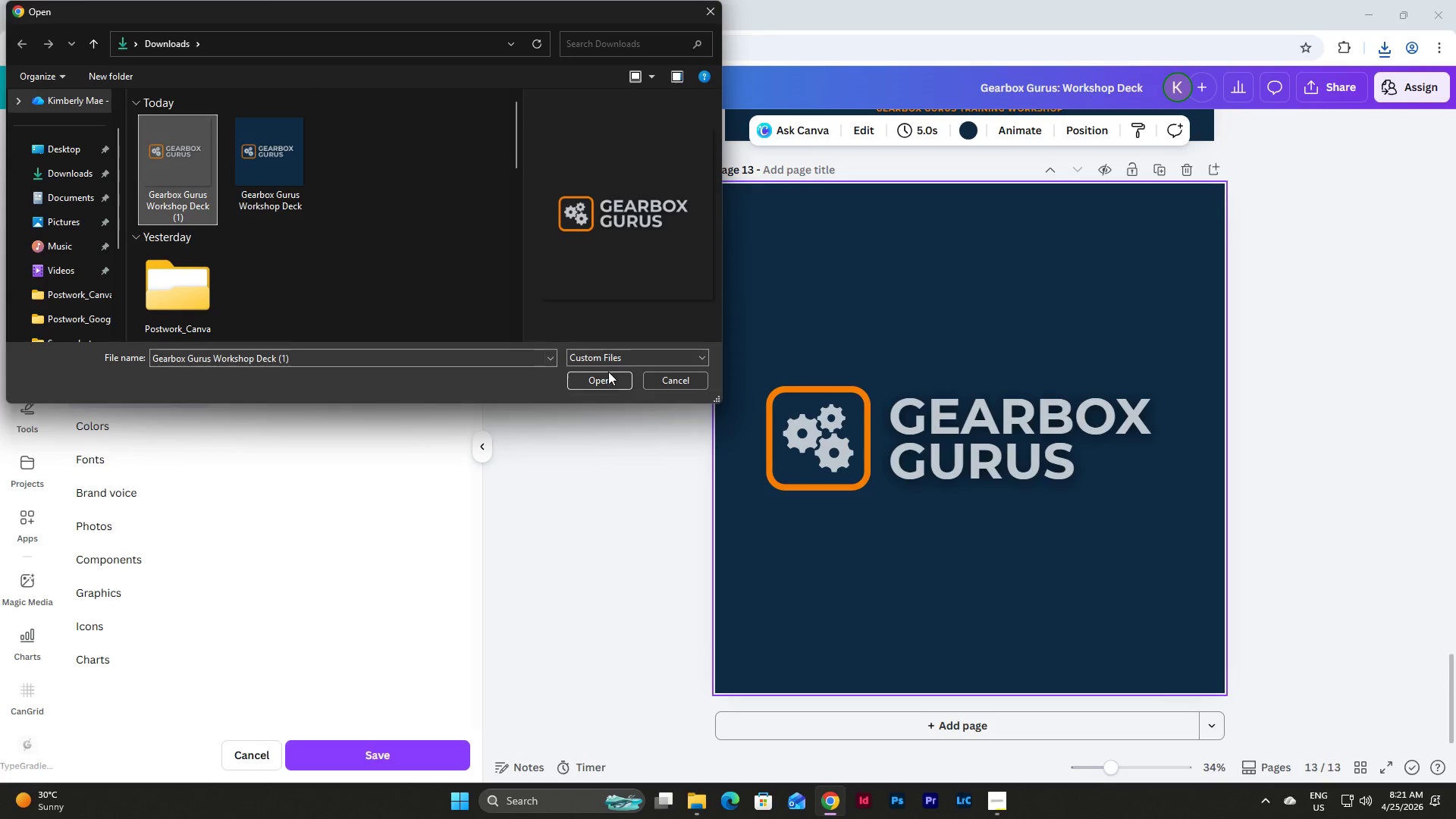 
left_click([607, 376])
 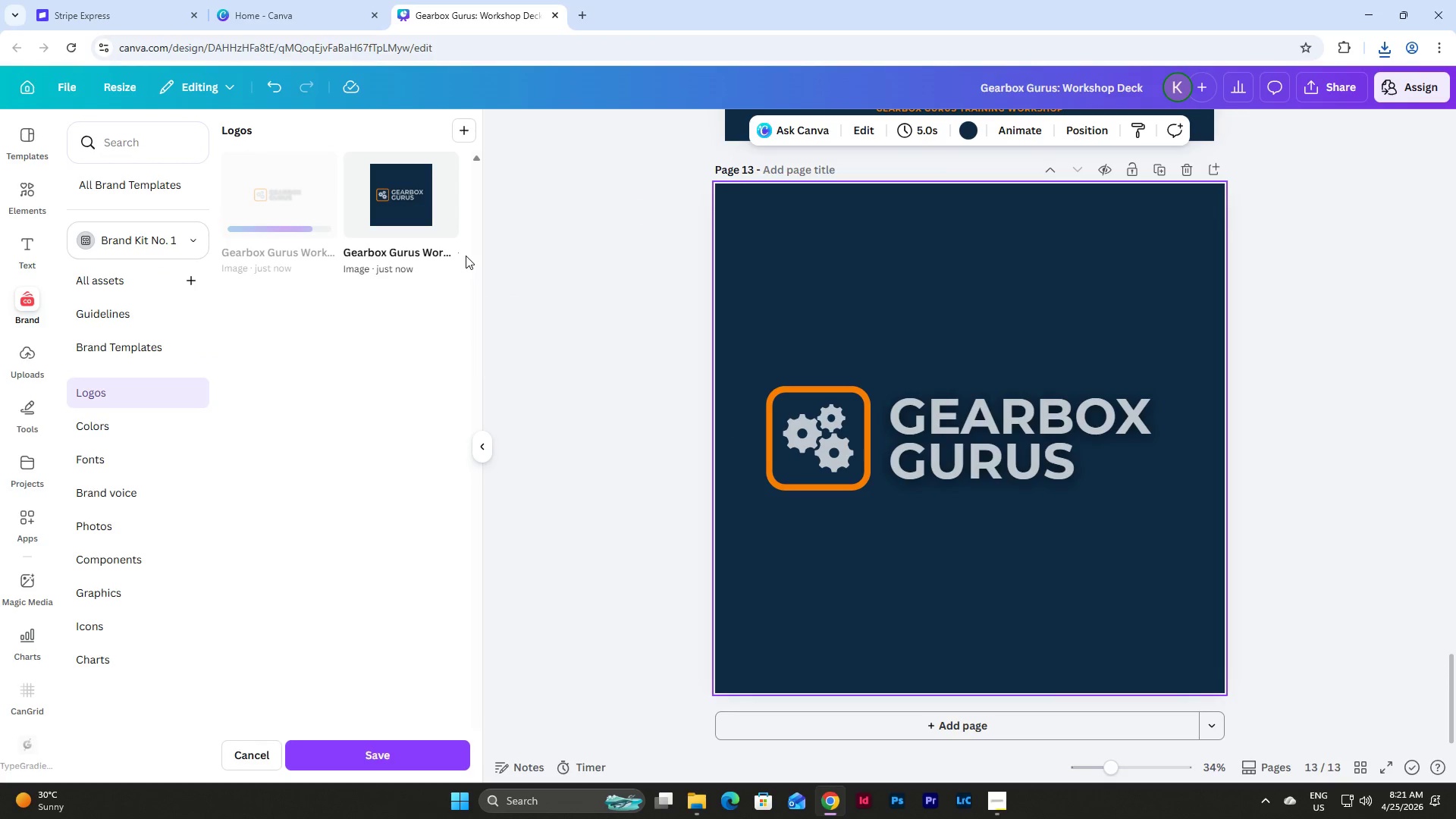 
left_click([581, 286])
 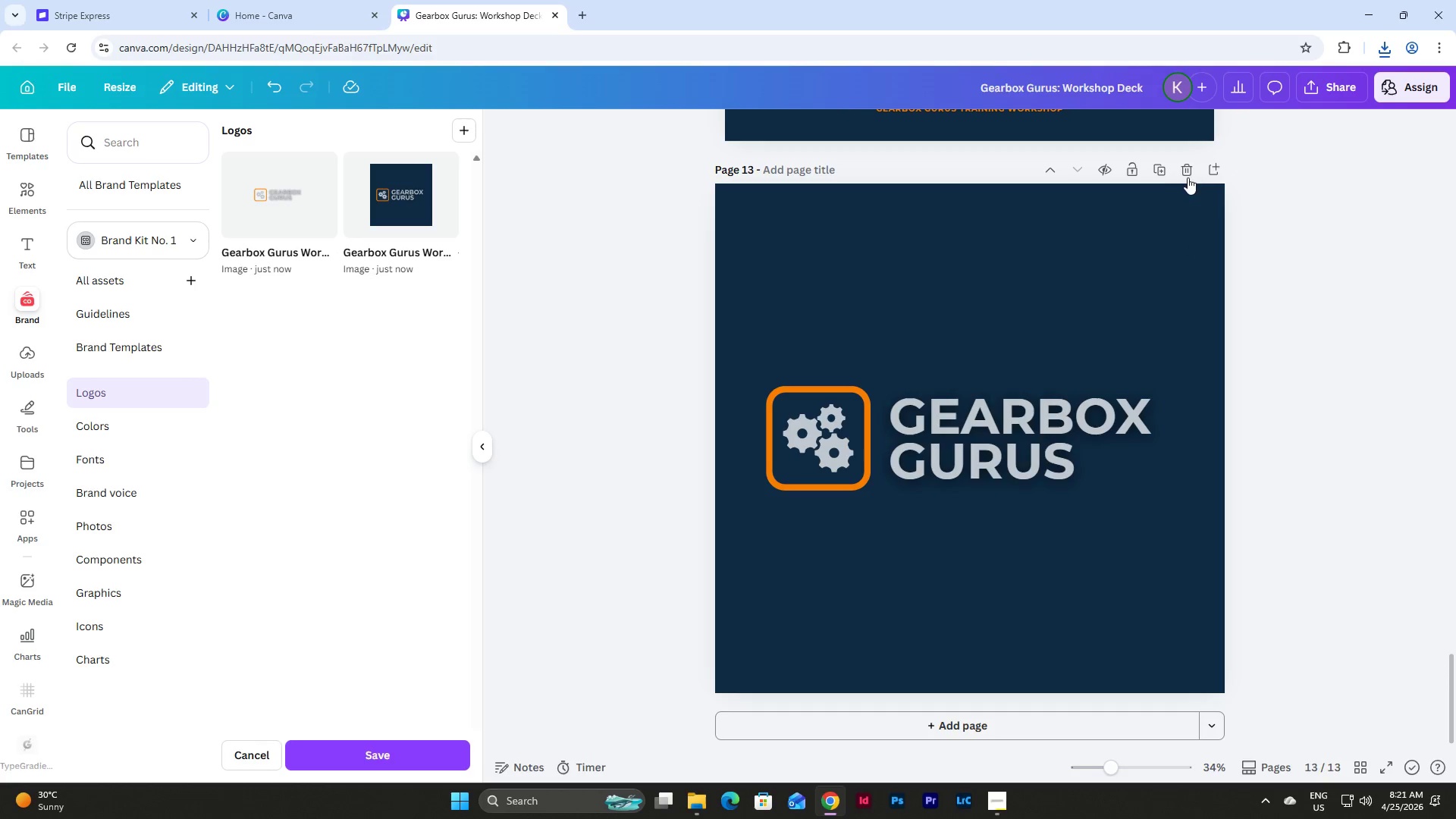 
left_click([1186, 170])
 